 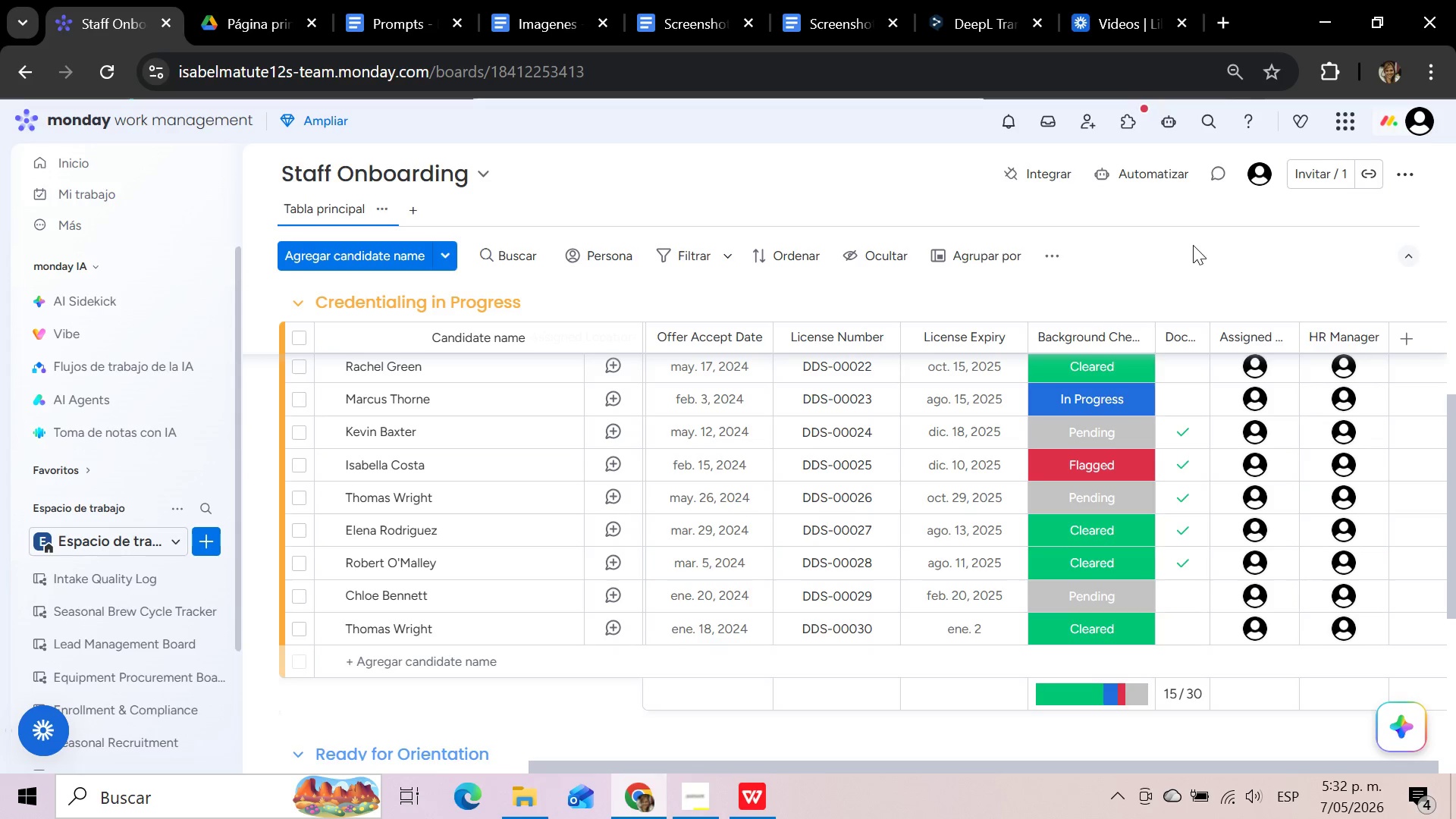 
scroll: coordinate [499, 450], scroll_direction: up, amount: 4.0
 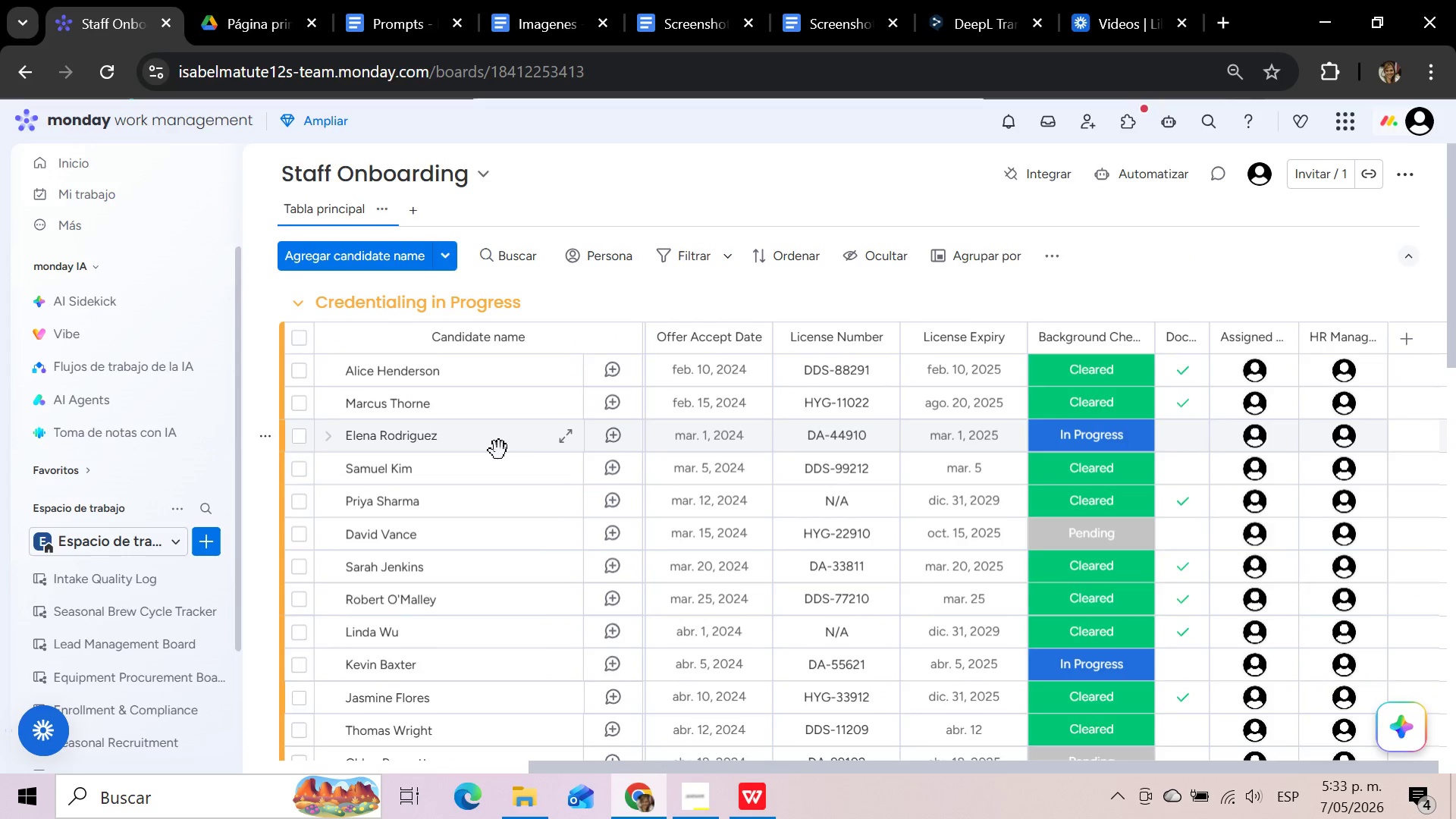 
wait(7.62)
 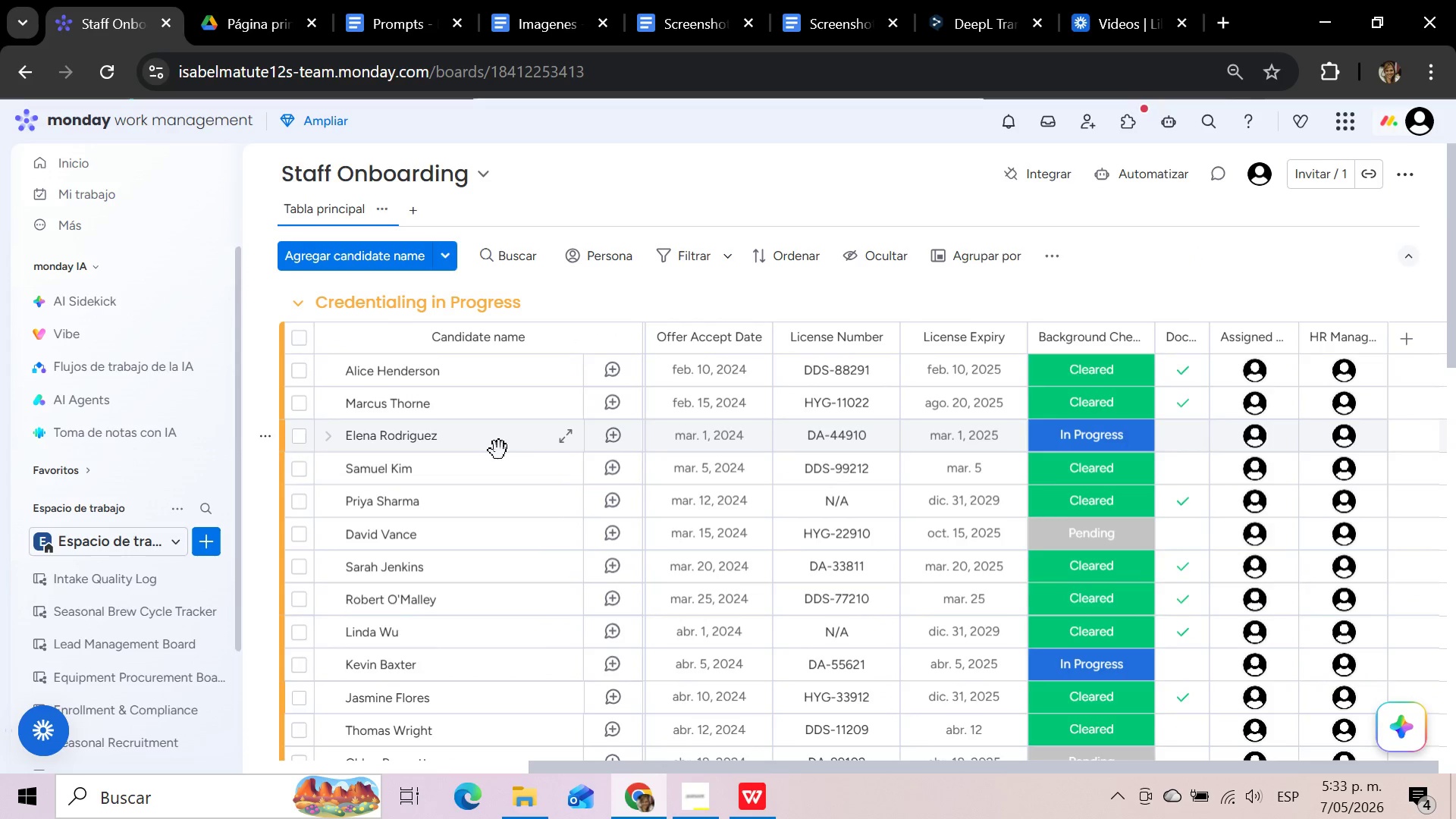 
scroll: coordinate [466, 588], scroll_direction: down, amount: 3.0
 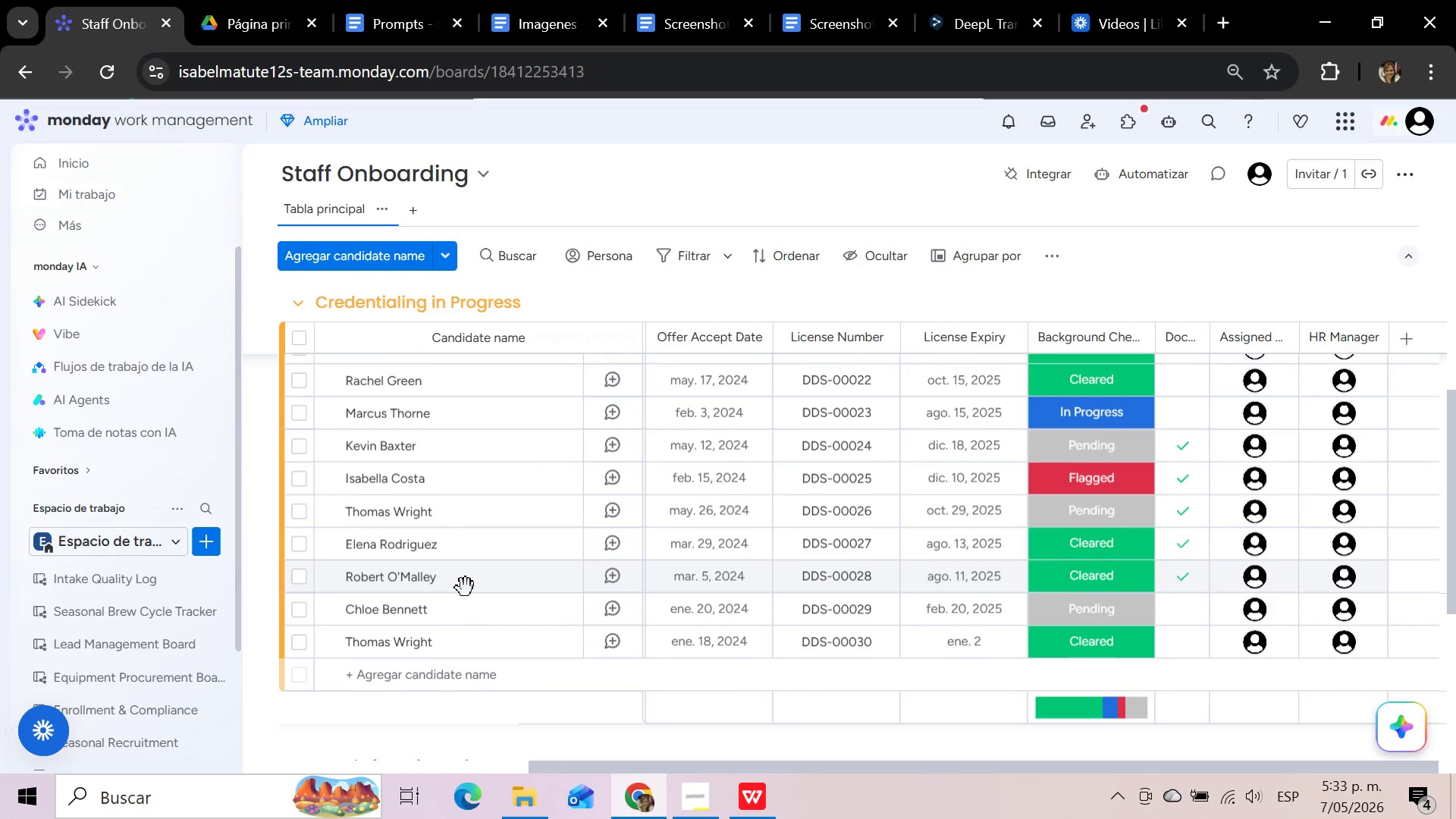 
scroll: coordinate [466, 568], scroll_direction: up, amount: 19.0
 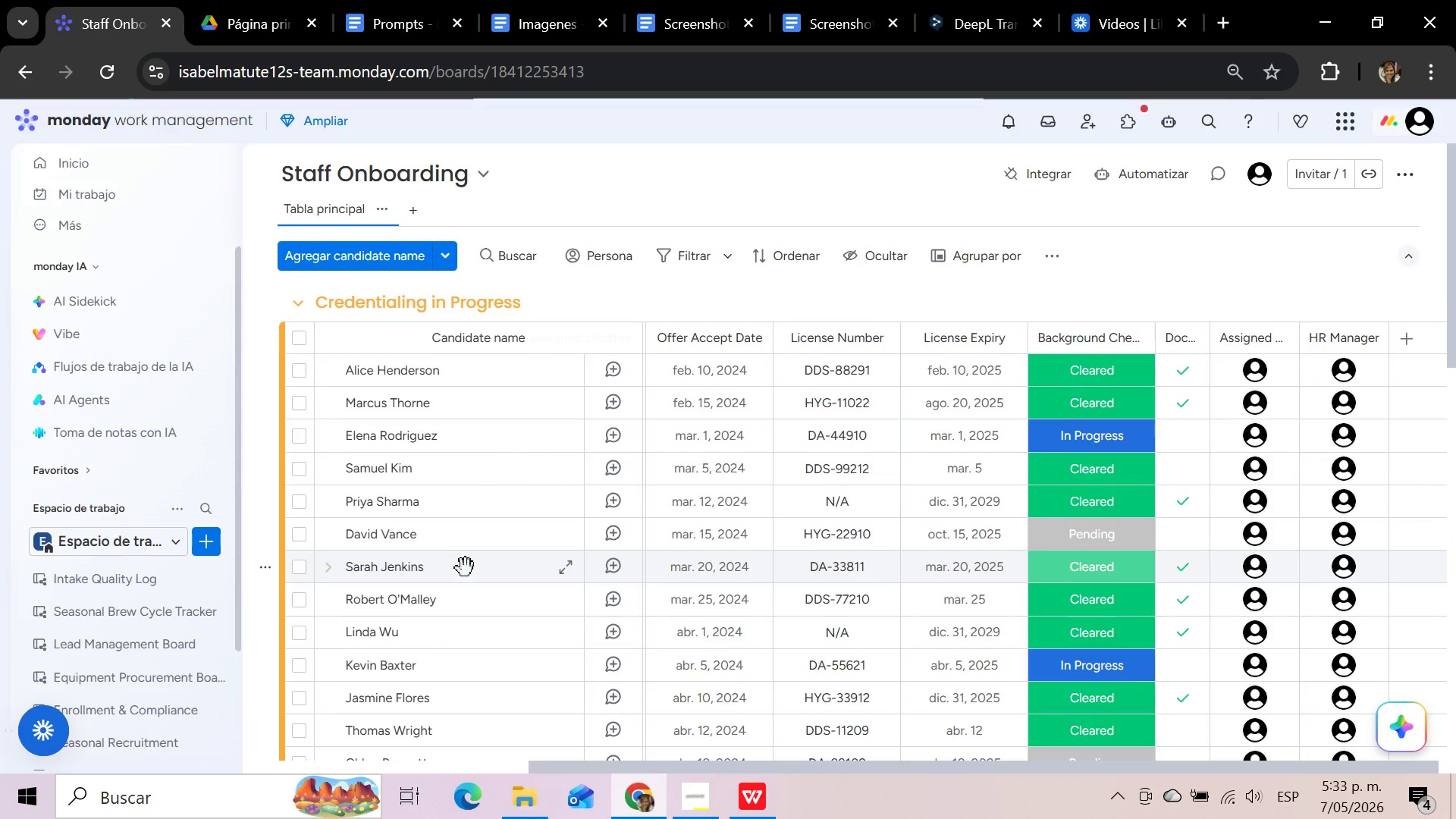 
scroll: coordinate [466, 568], scroll_direction: down, amount: 4.0
 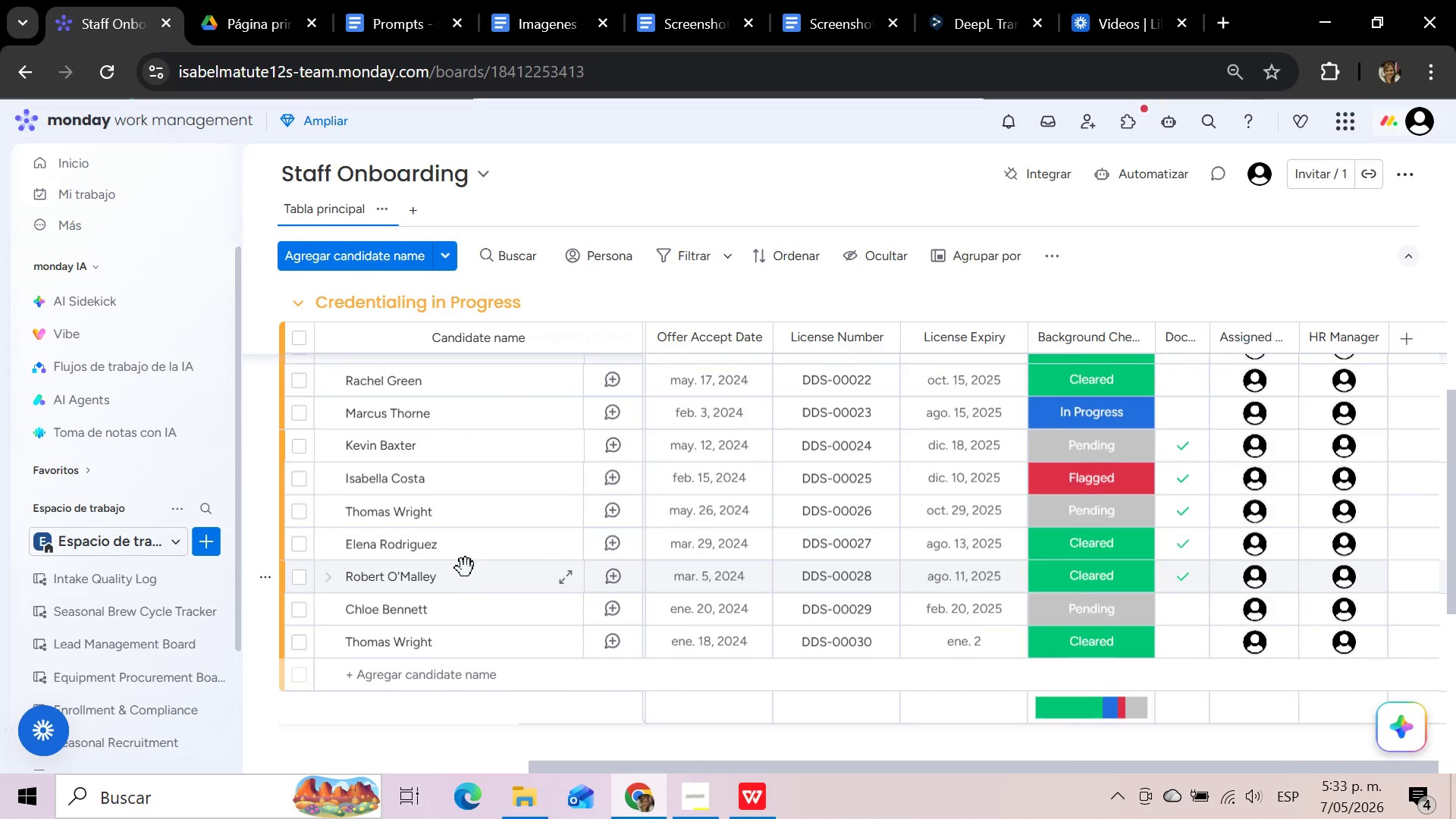 
scroll: coordinate [463, 532], scroll_direction: up, amount: 19.0
 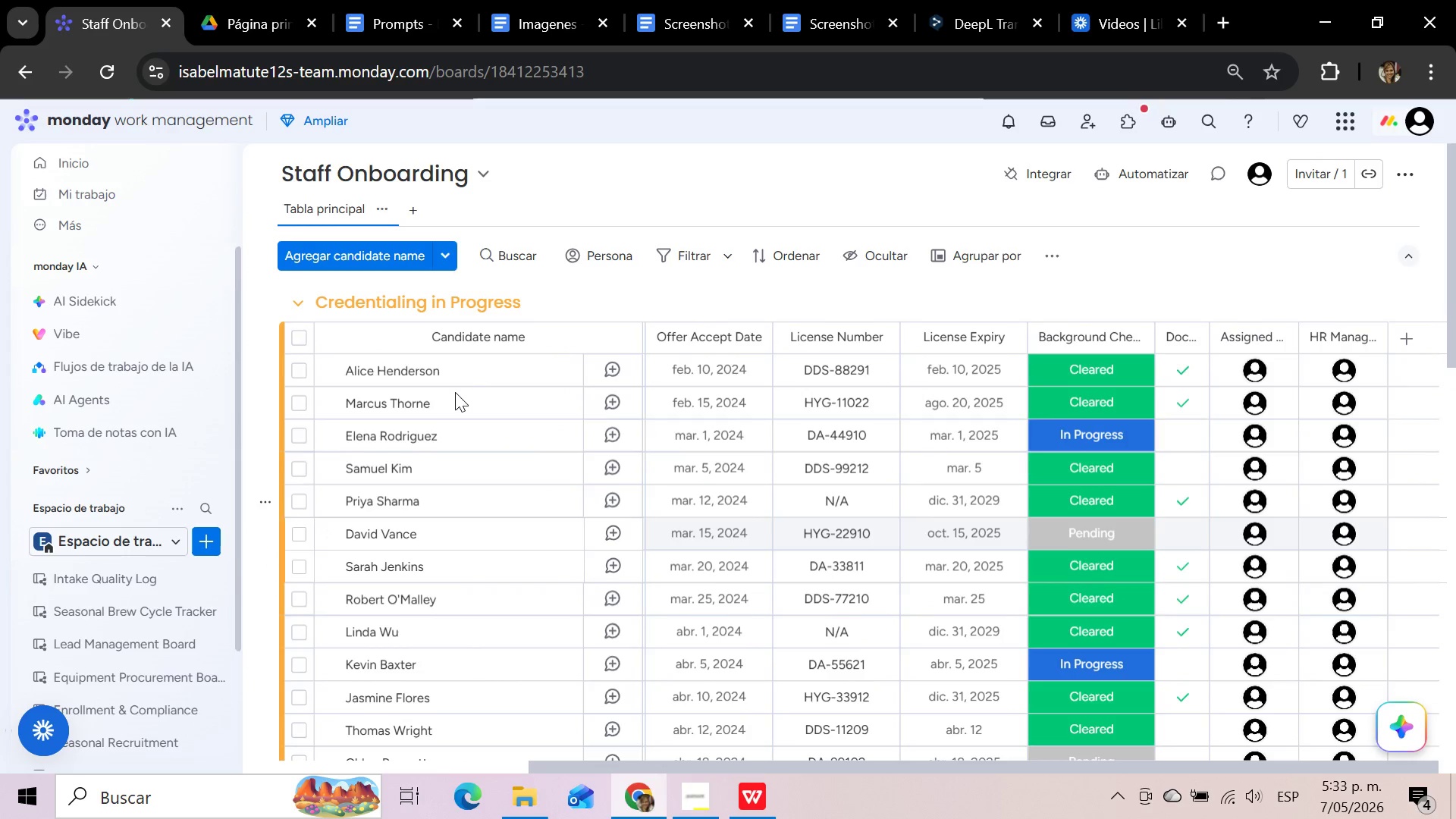 
mouse_move([437, 382])
 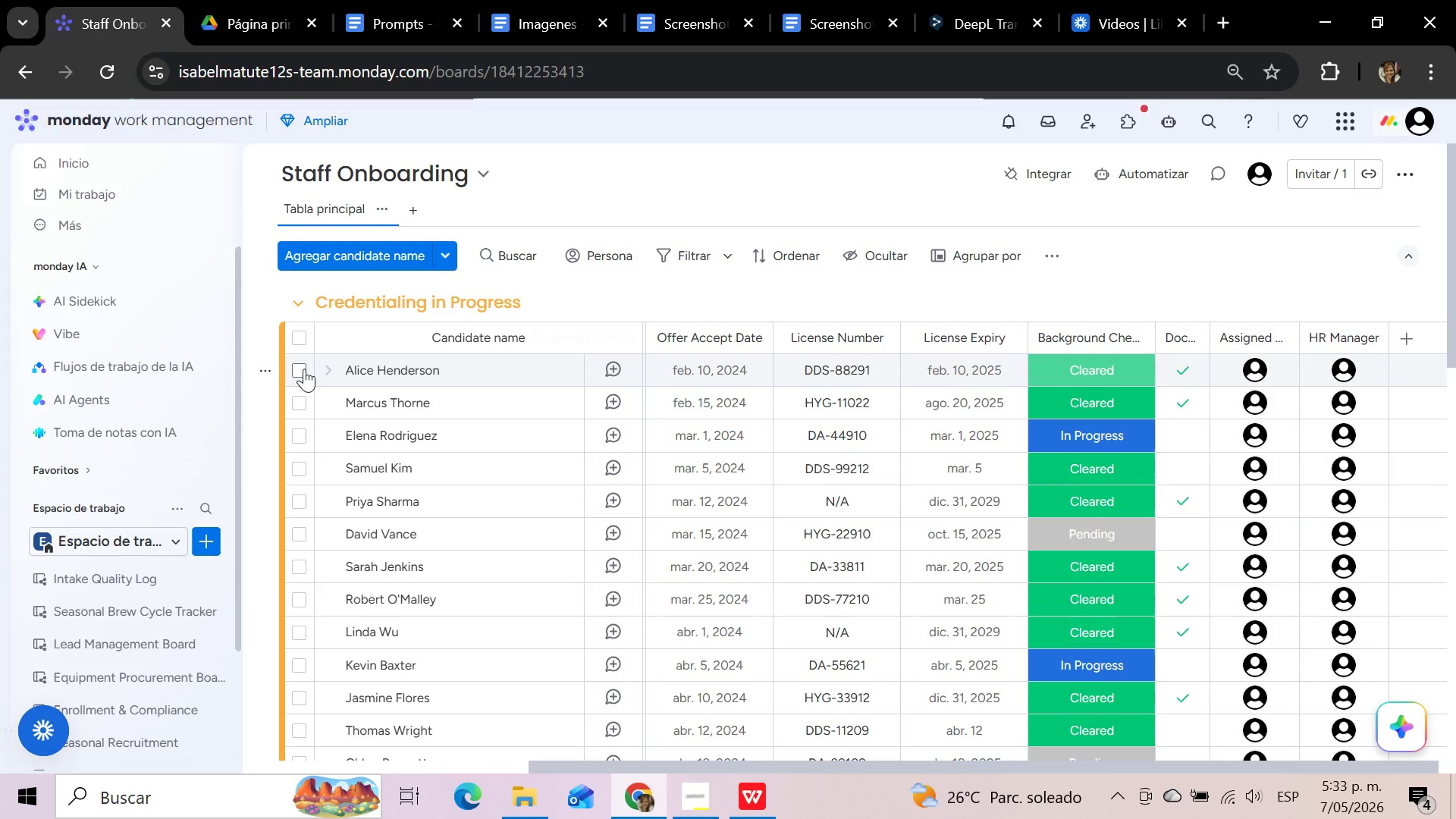 
left_click([304, 369])
 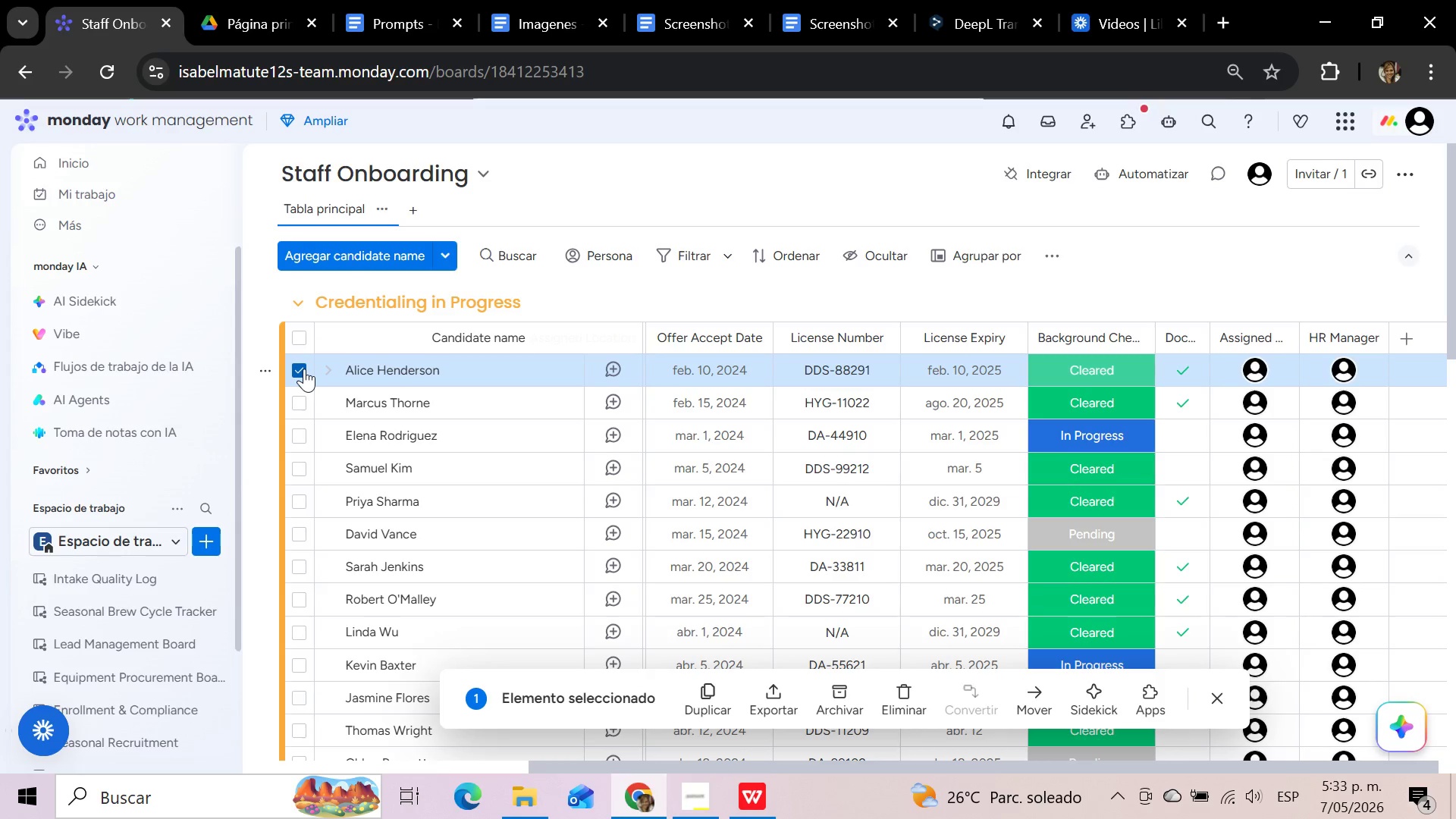 
left_click([304, 369])
 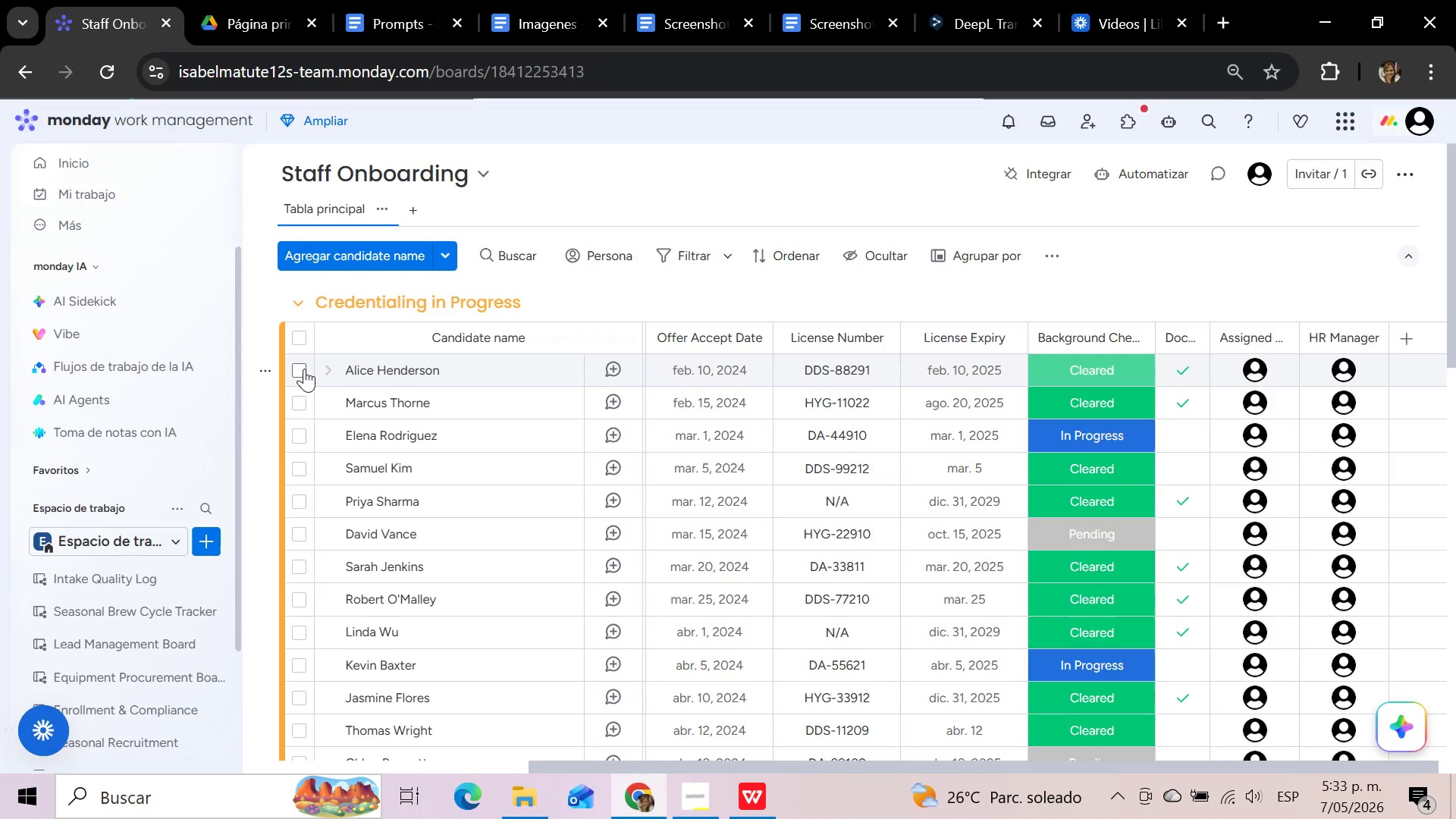 
left_click([268, 369])
 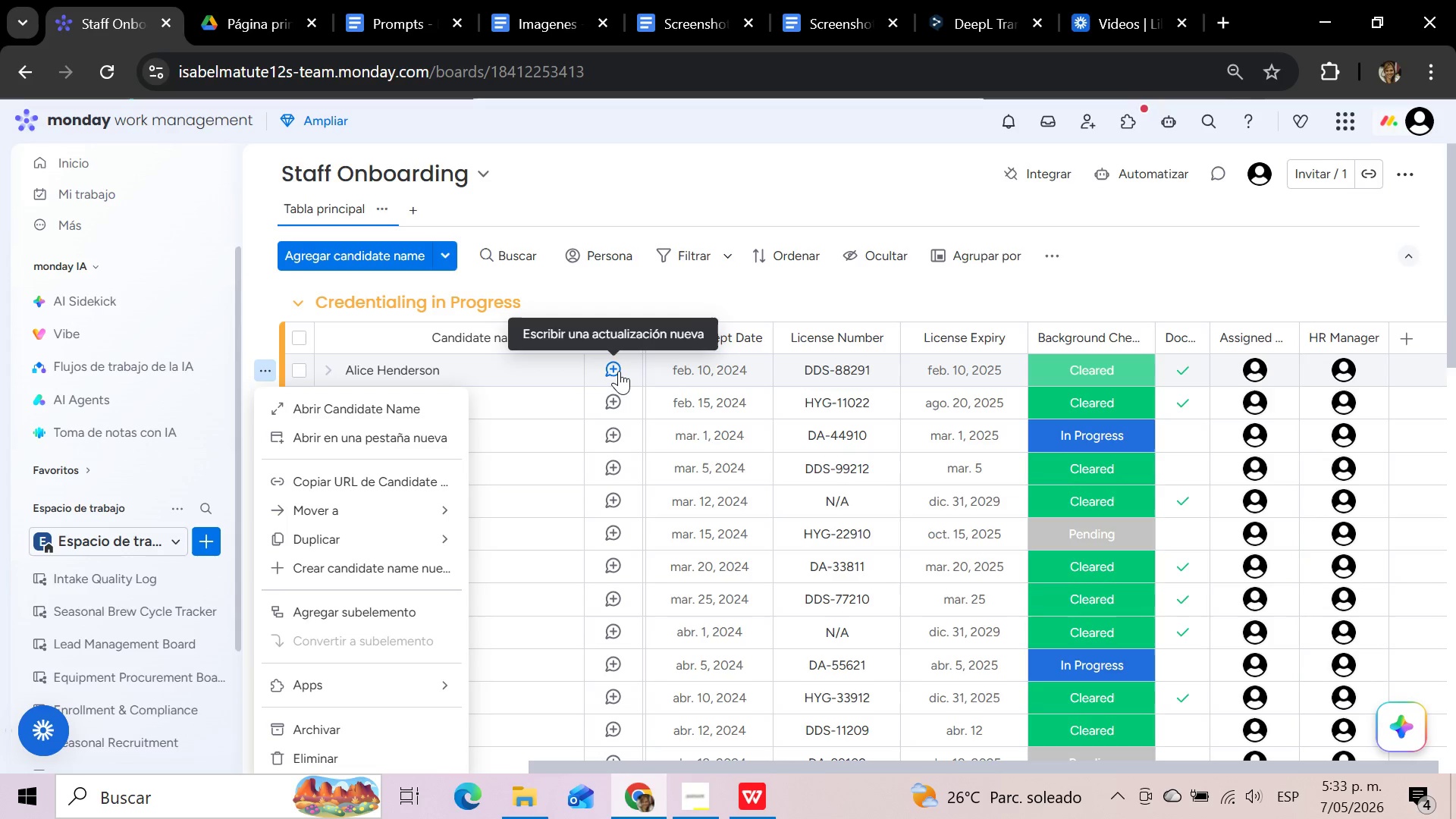 
wait(13.59)
 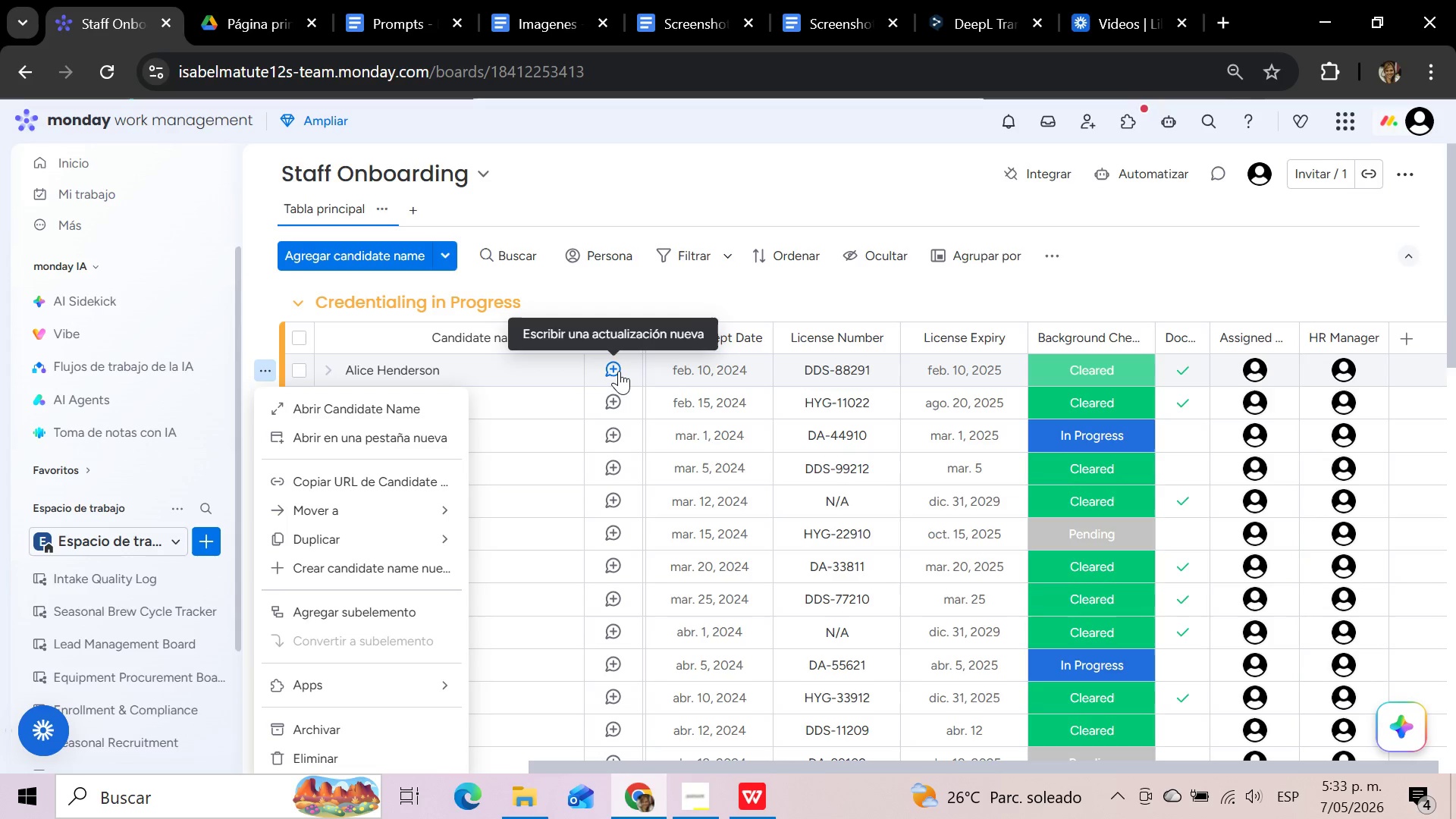 
left_click([507, 376])
 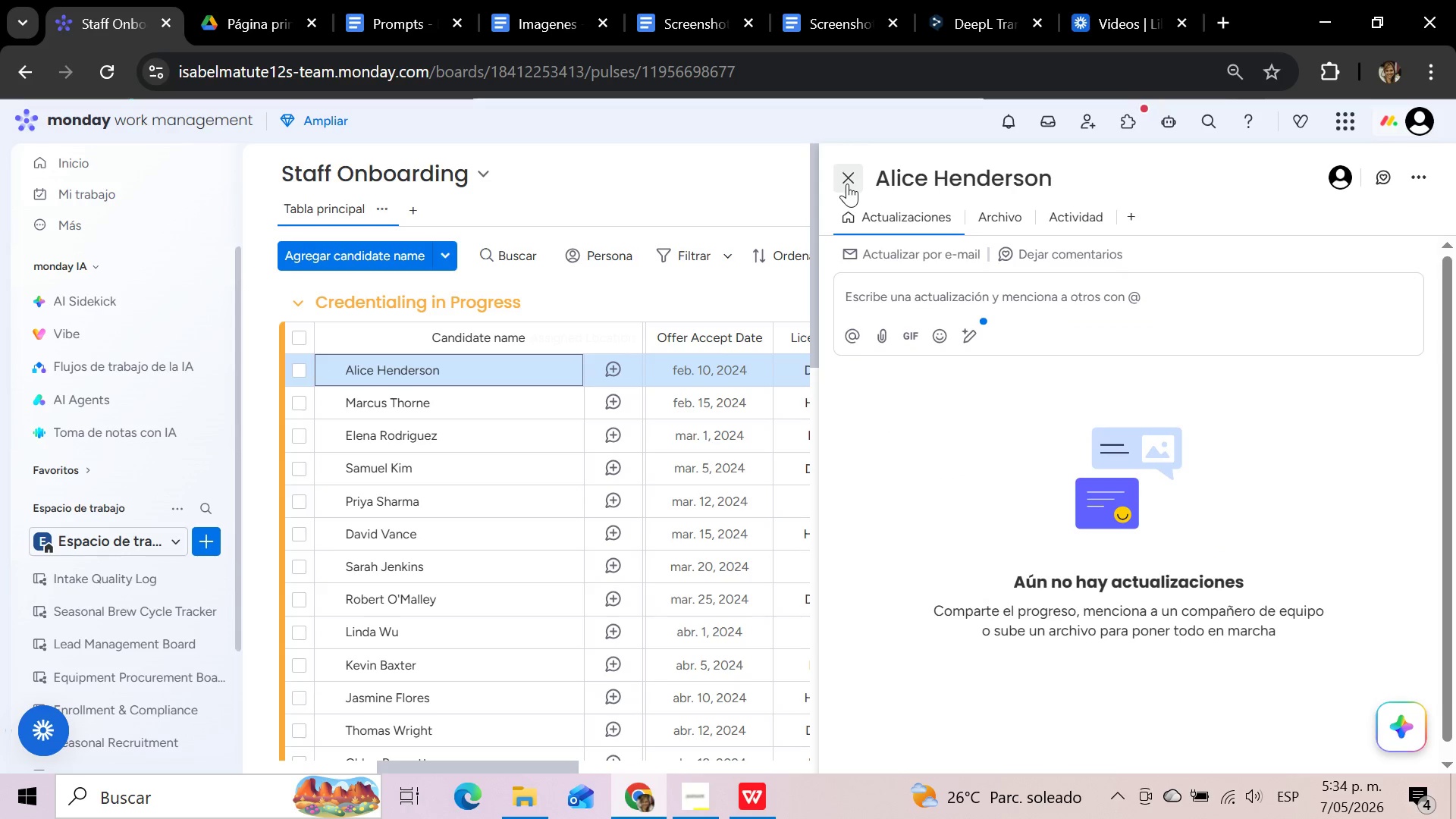 
wait(13.56)
 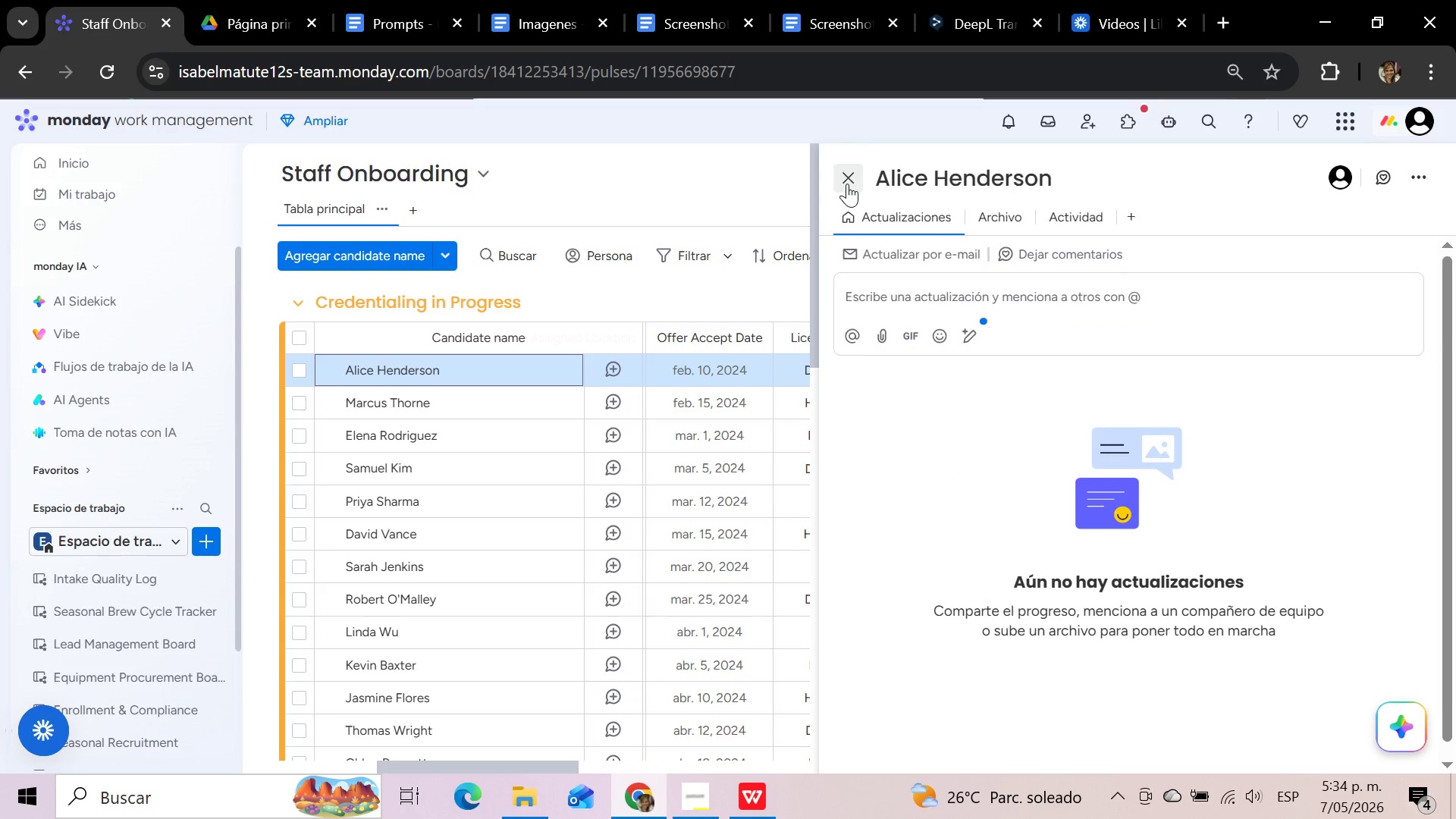 
left_click([847, 184])
 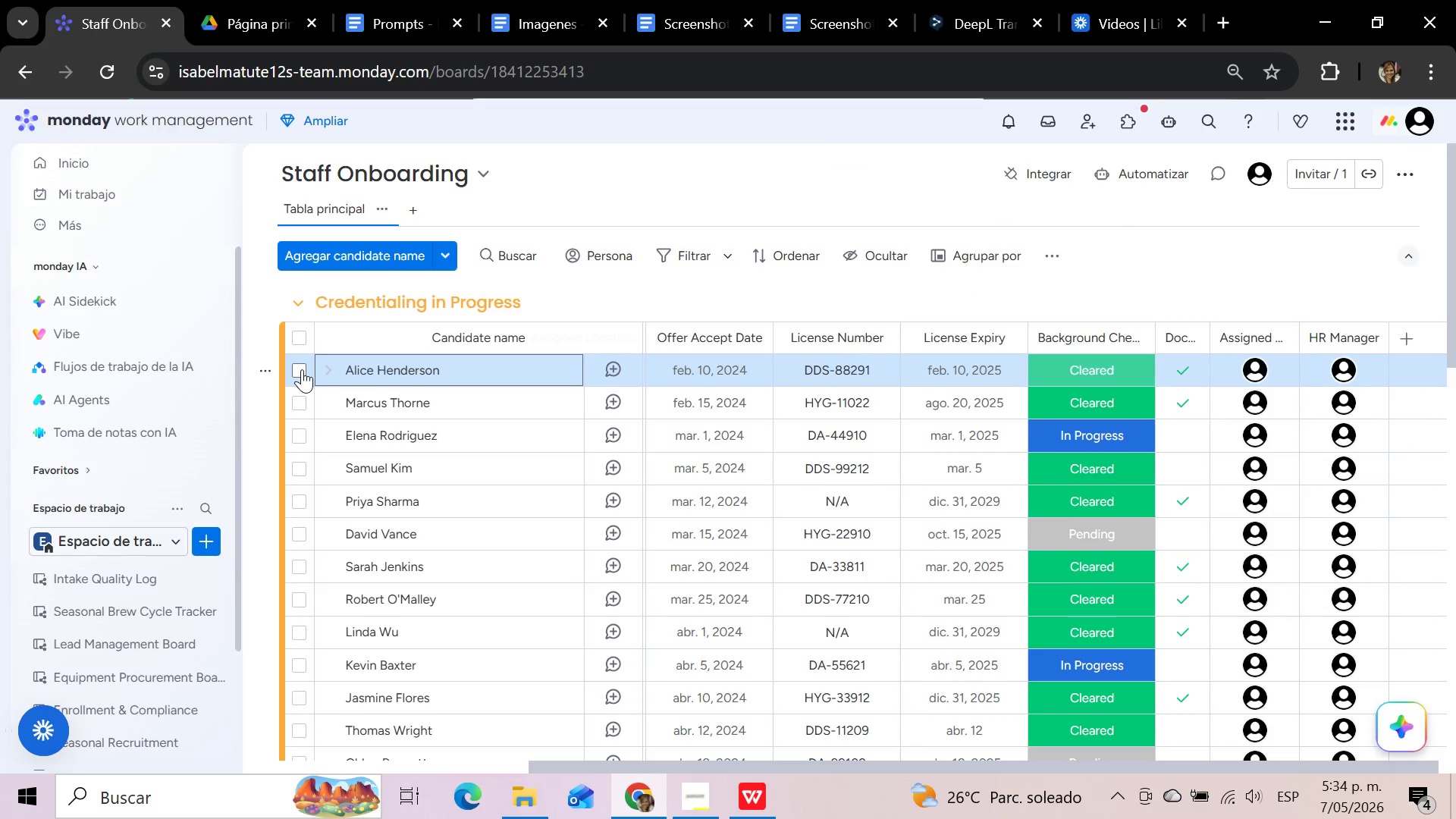 
wait(5.55)
 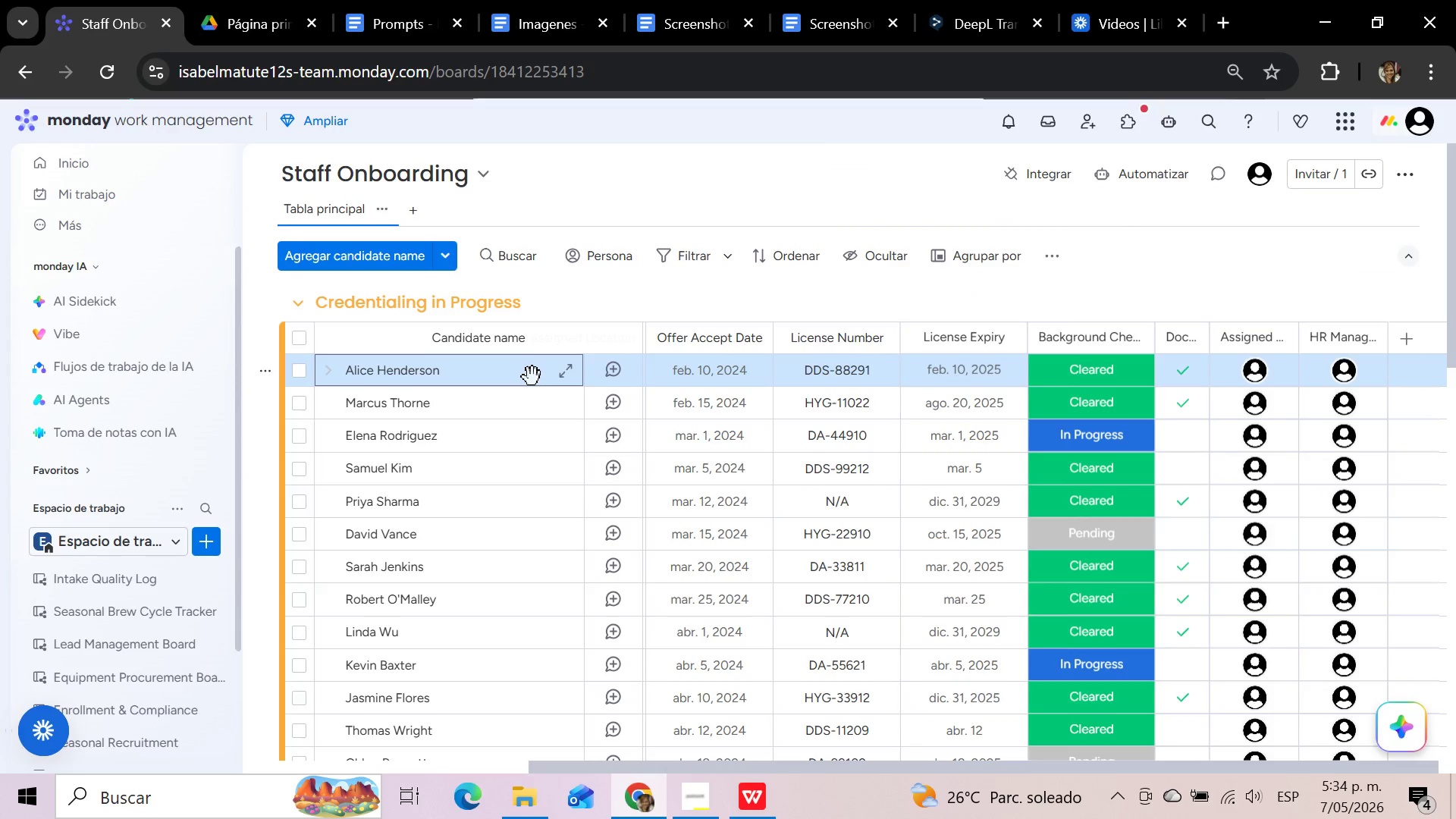 
left_click([327, 367])
 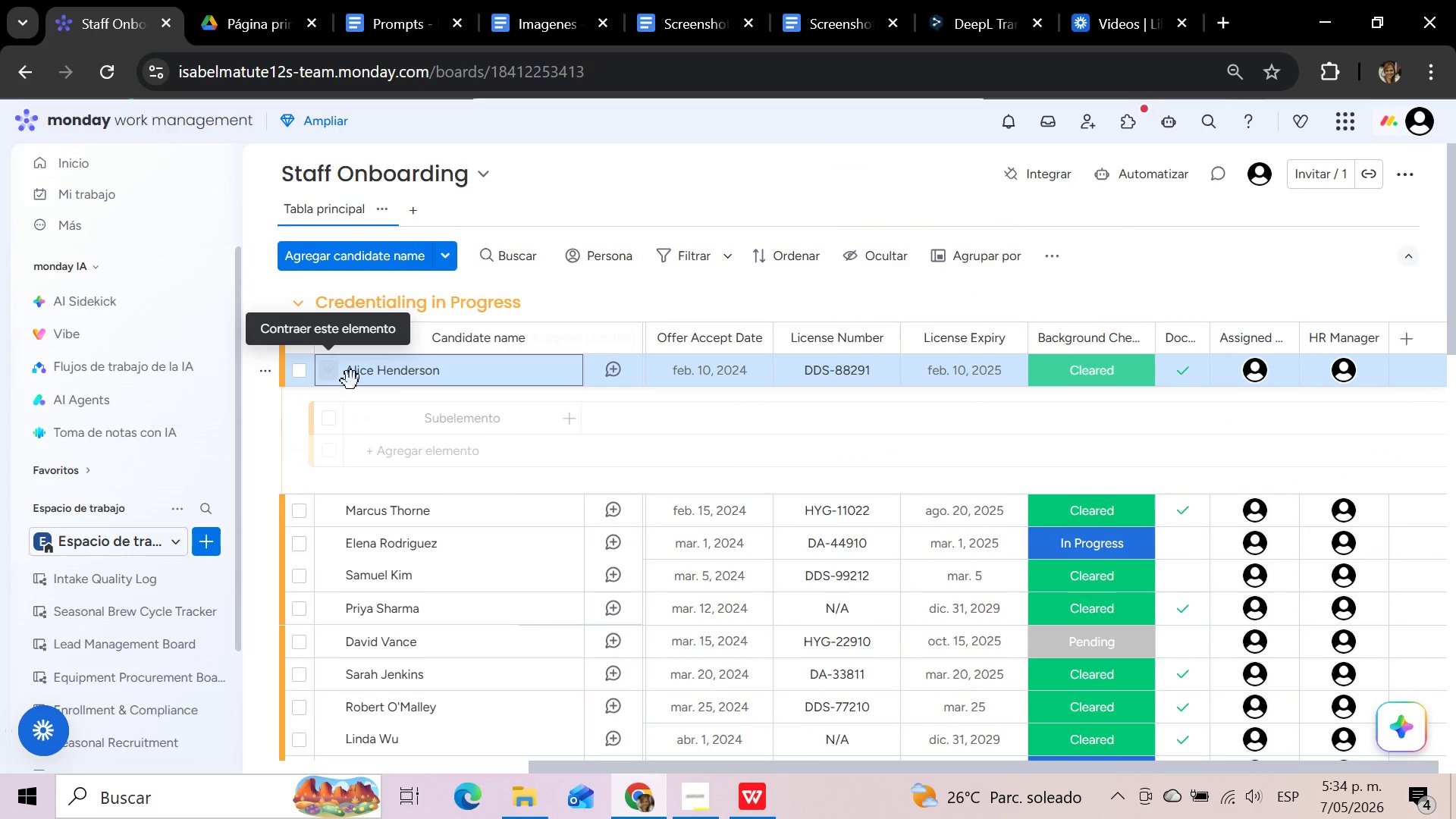 
mouse_move([457, 443])
 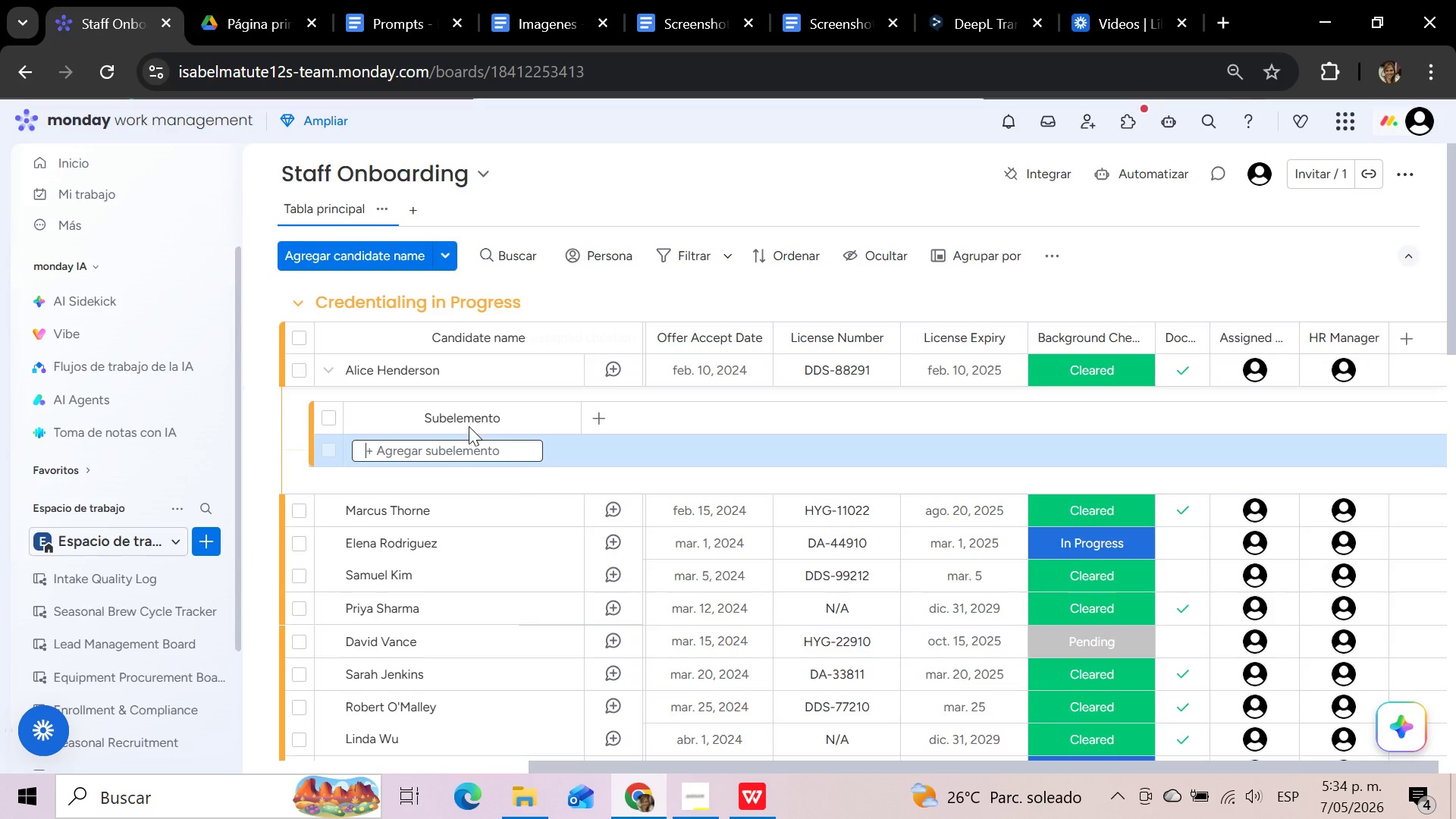 
mouse_move([468, 443])
 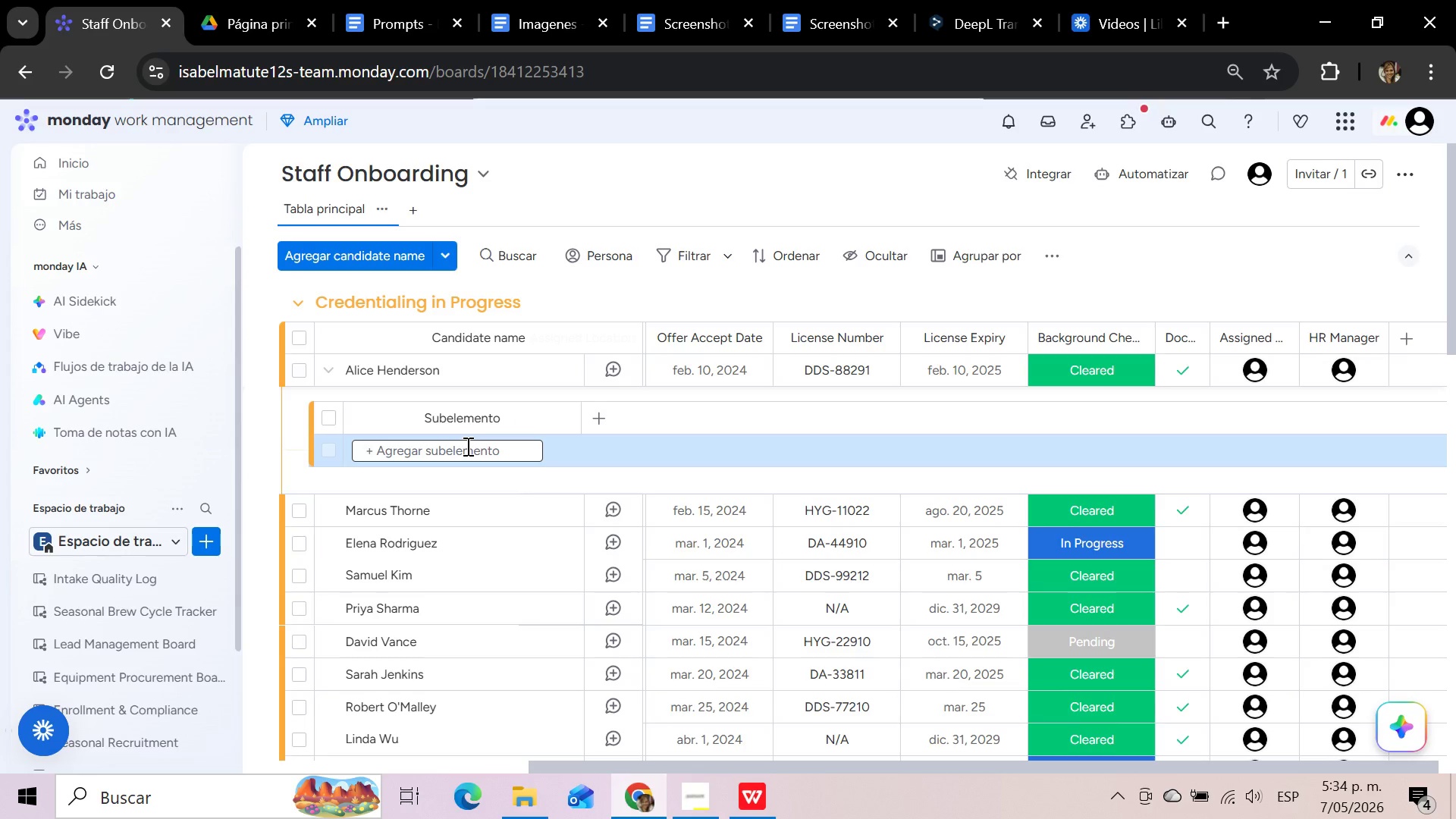 
left_click([466, 446])
 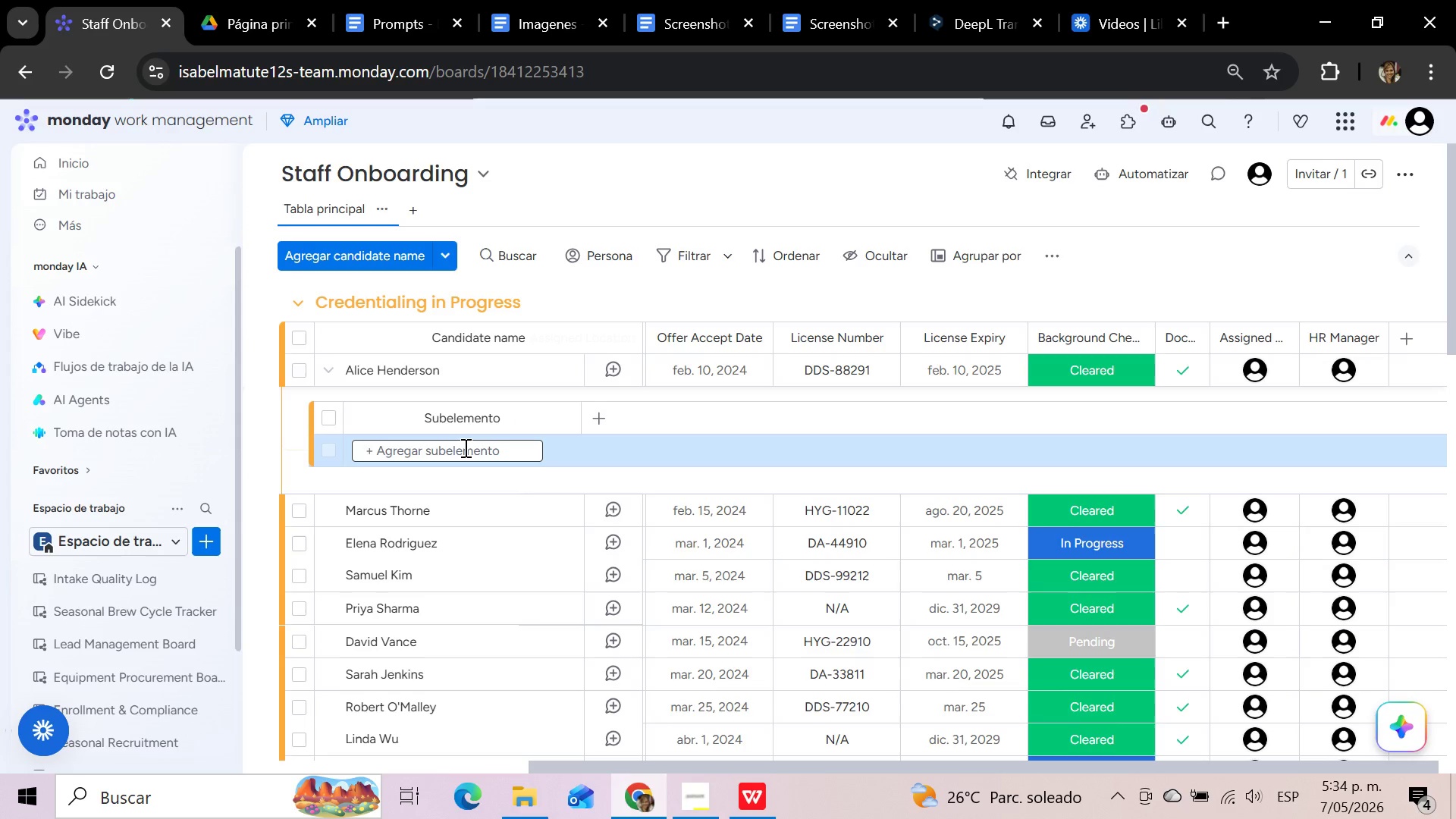 
type(Verify State )
 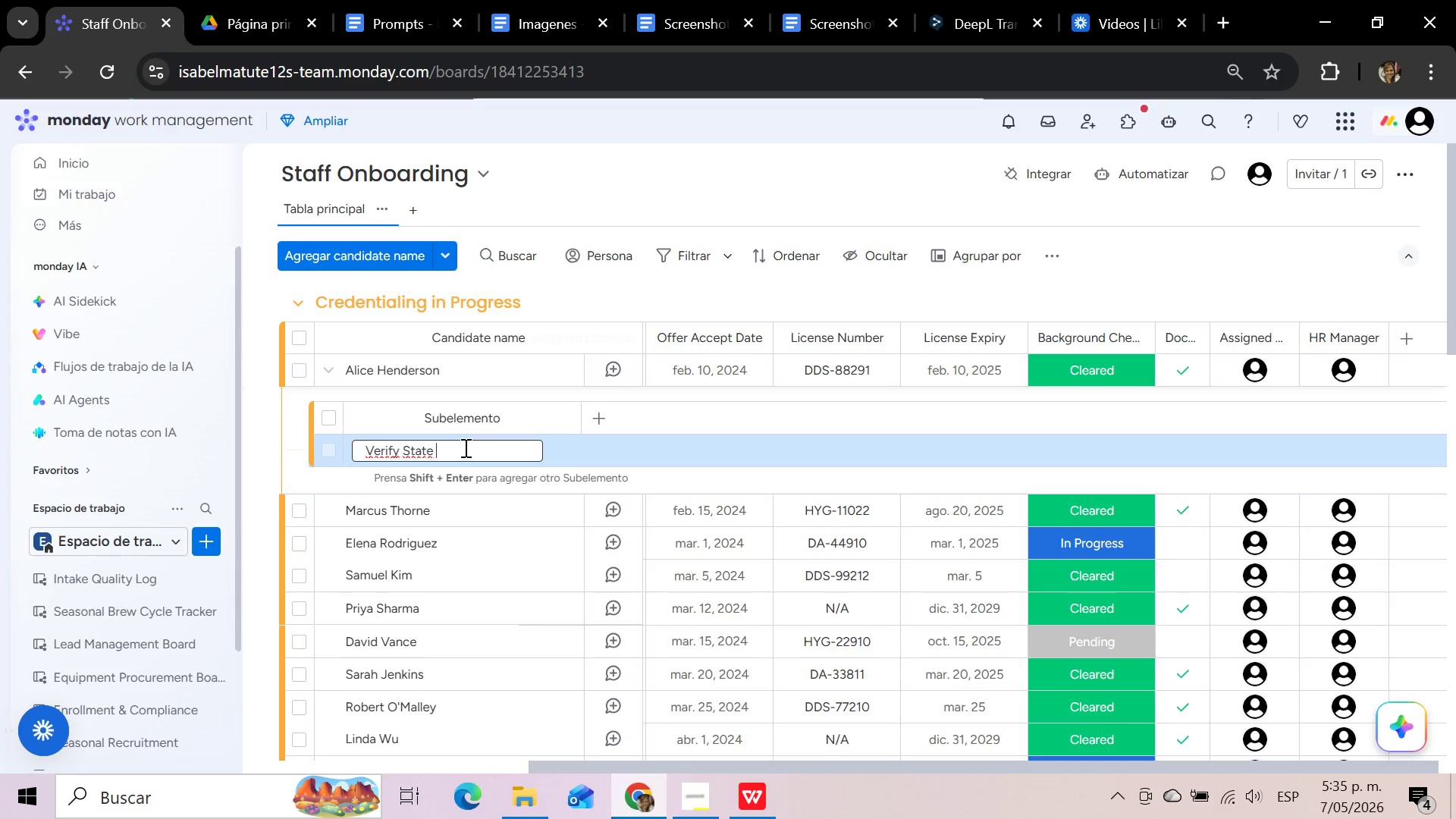 
wait(59.55)
 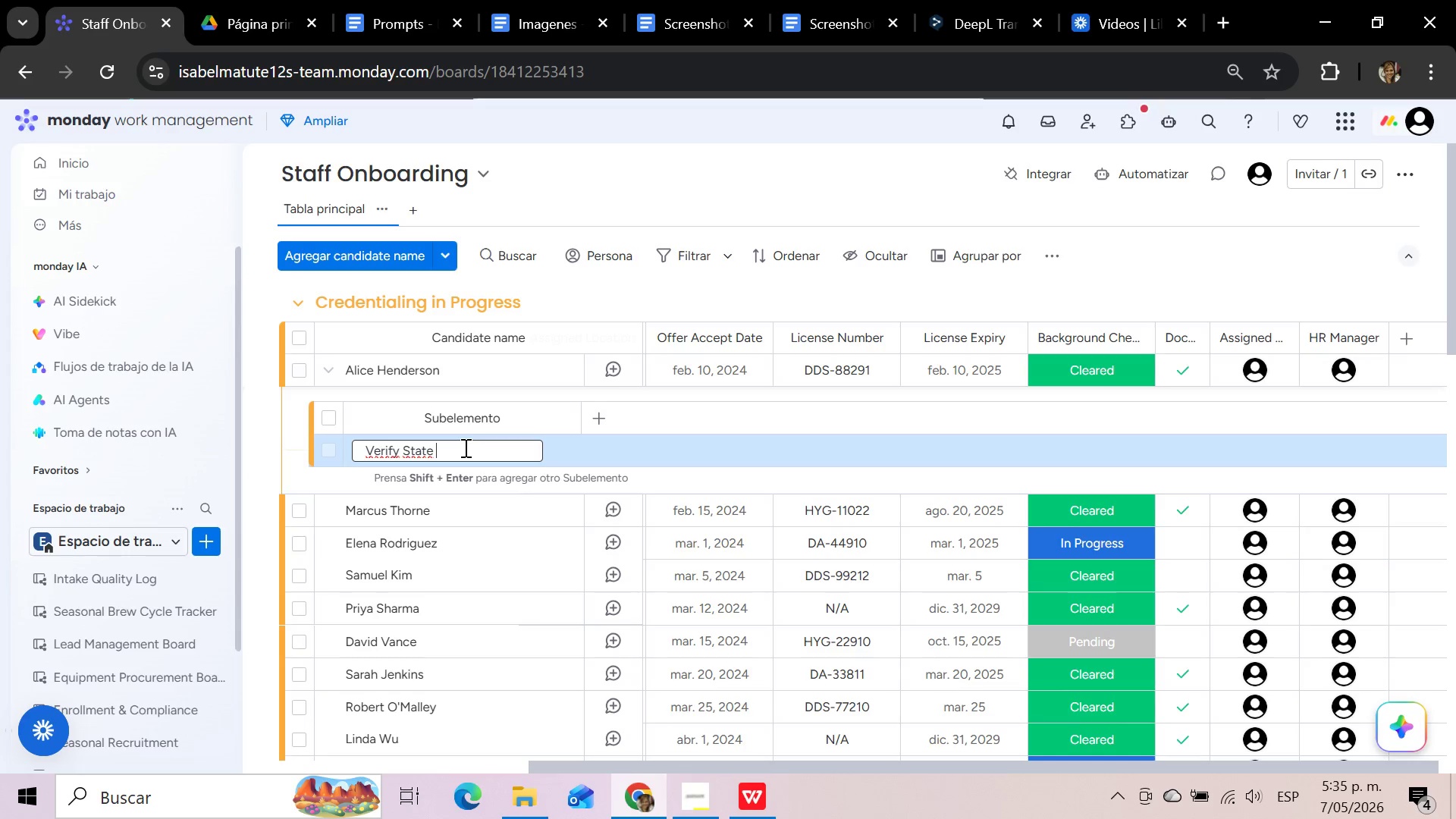 
type(License)
 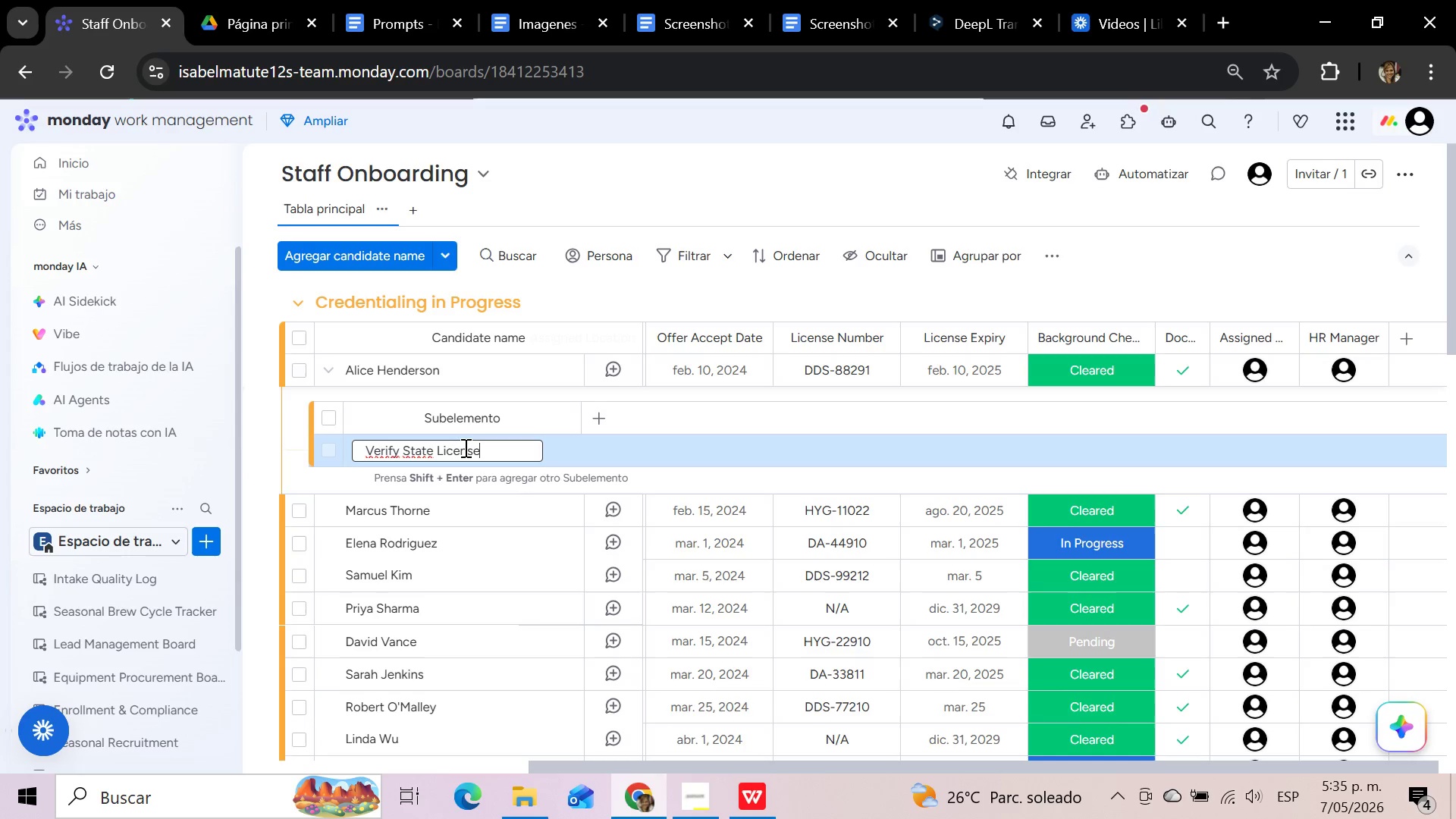 
key(Enter)
 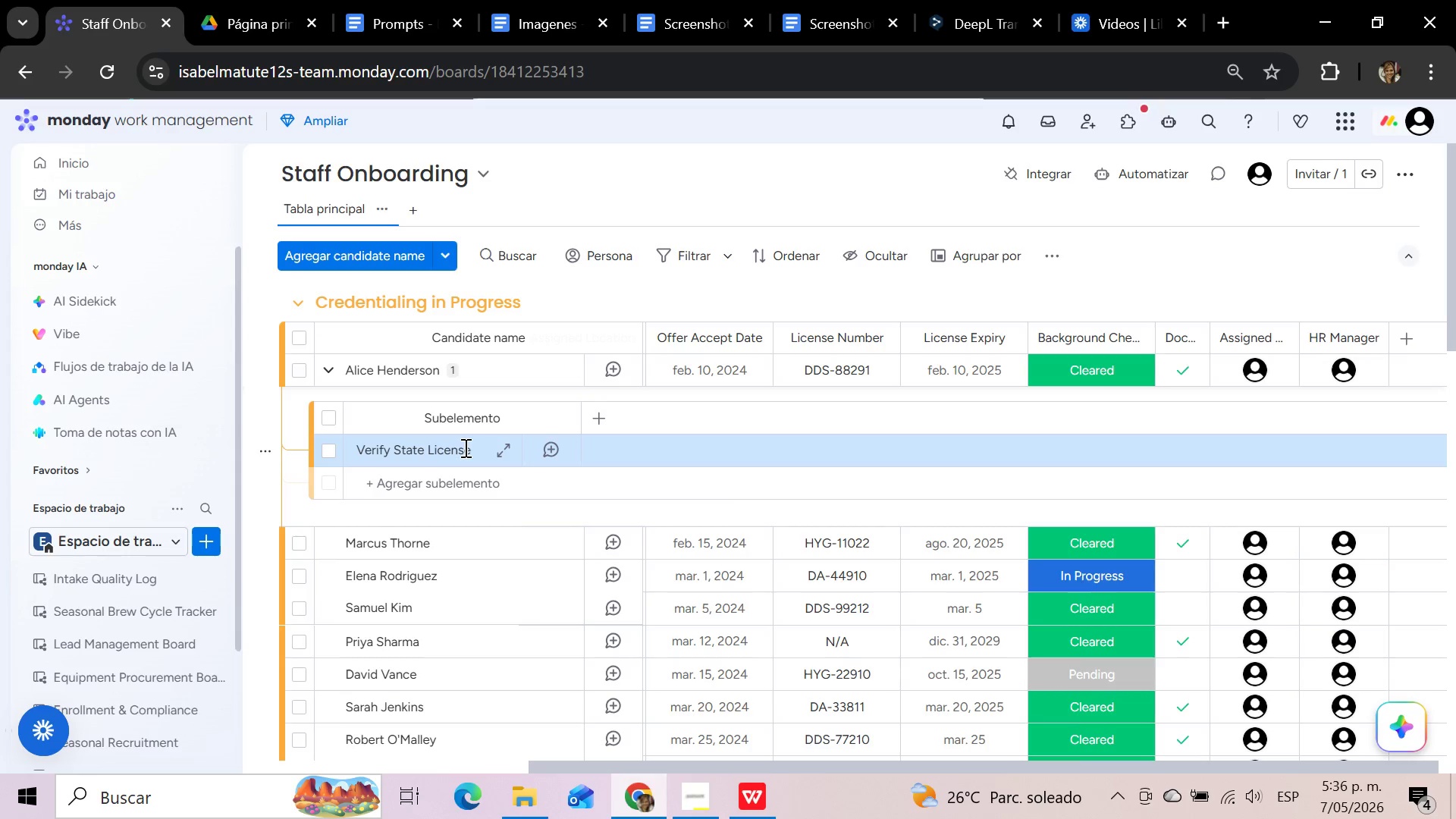 
wait(29.5)
 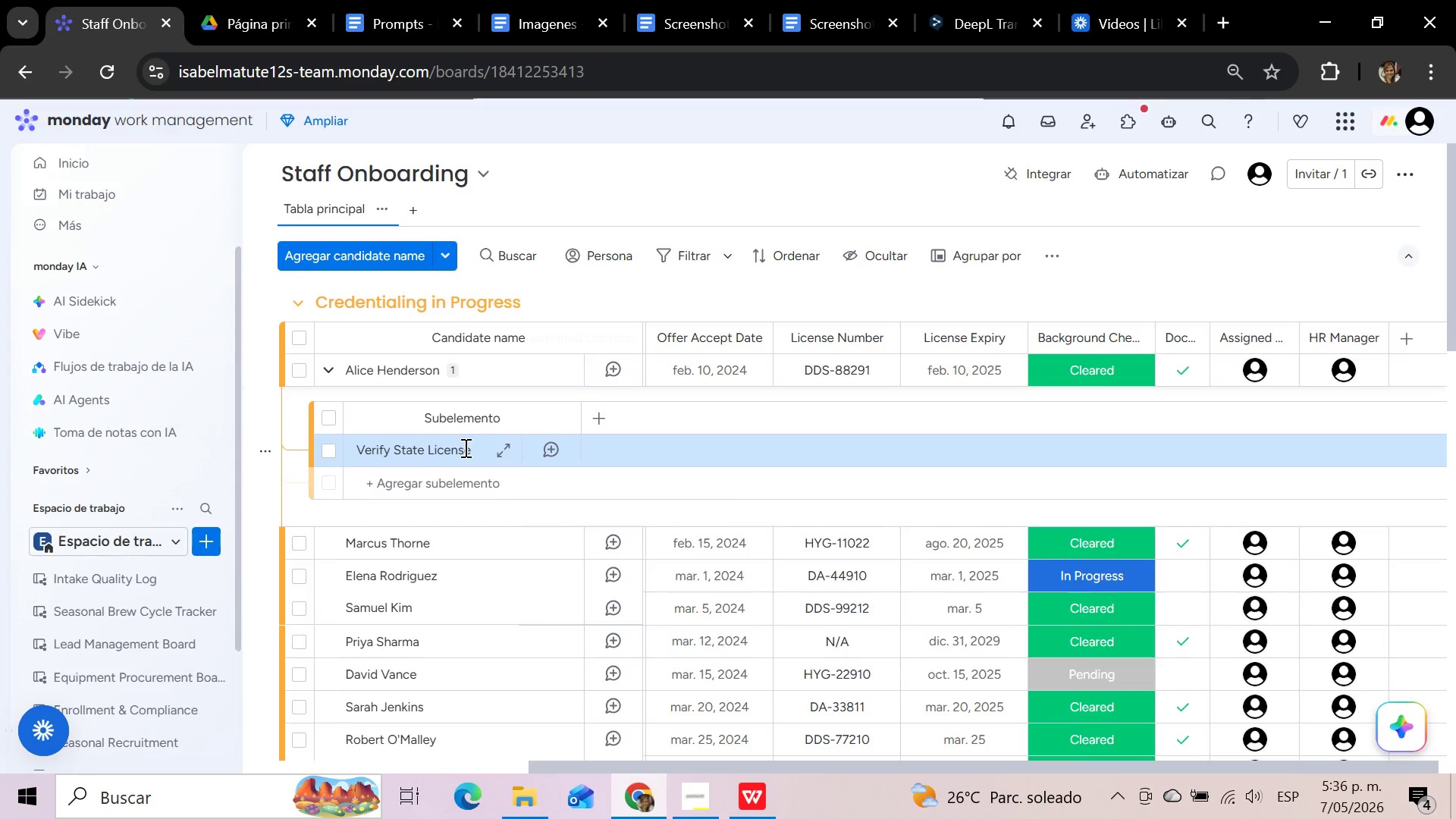 
left_click([453, 487])
 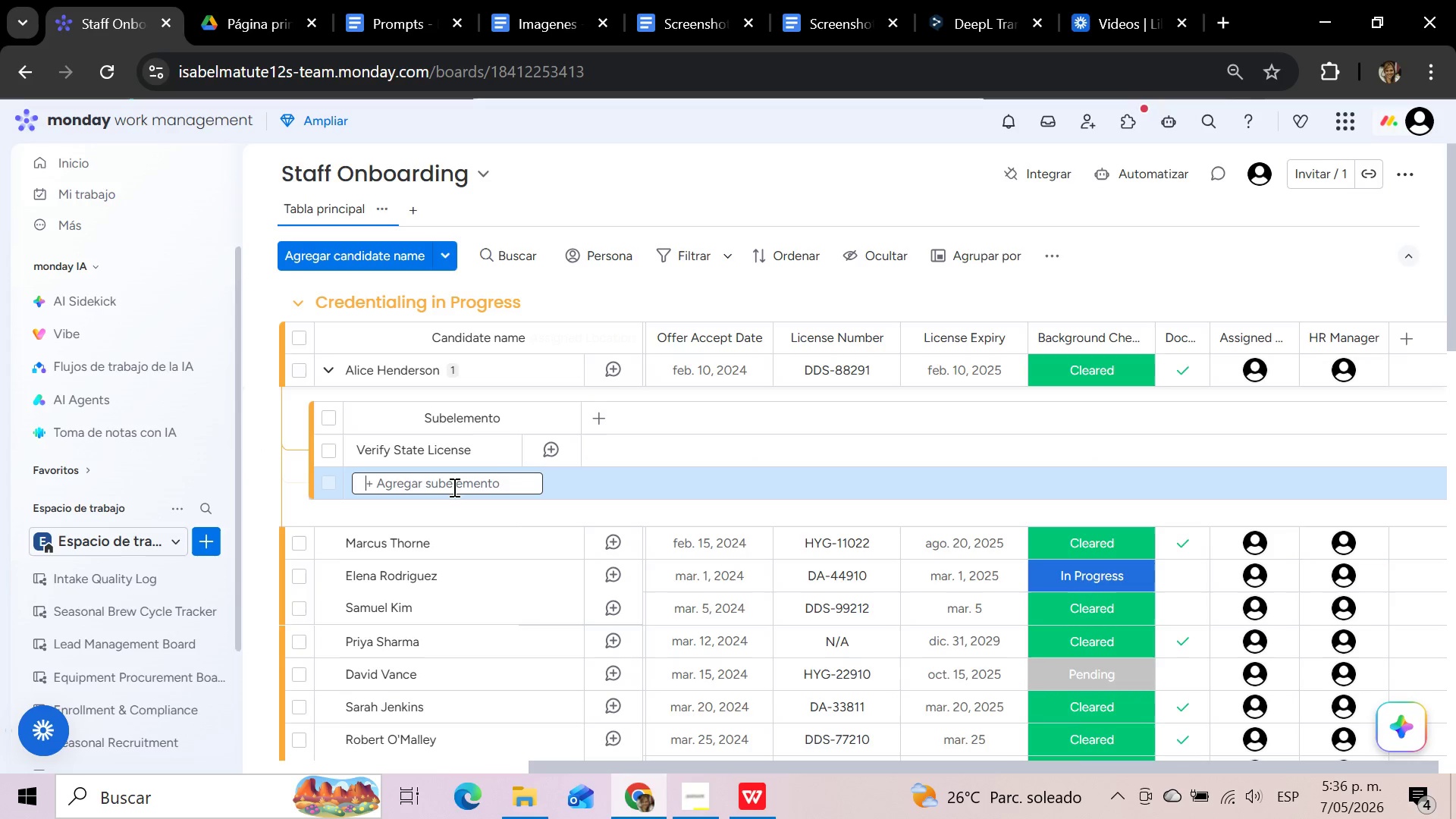 
type(Confirm N)
key(Backspace)
type(m)
key(Backspace)
type(Malpractice Insurance)
 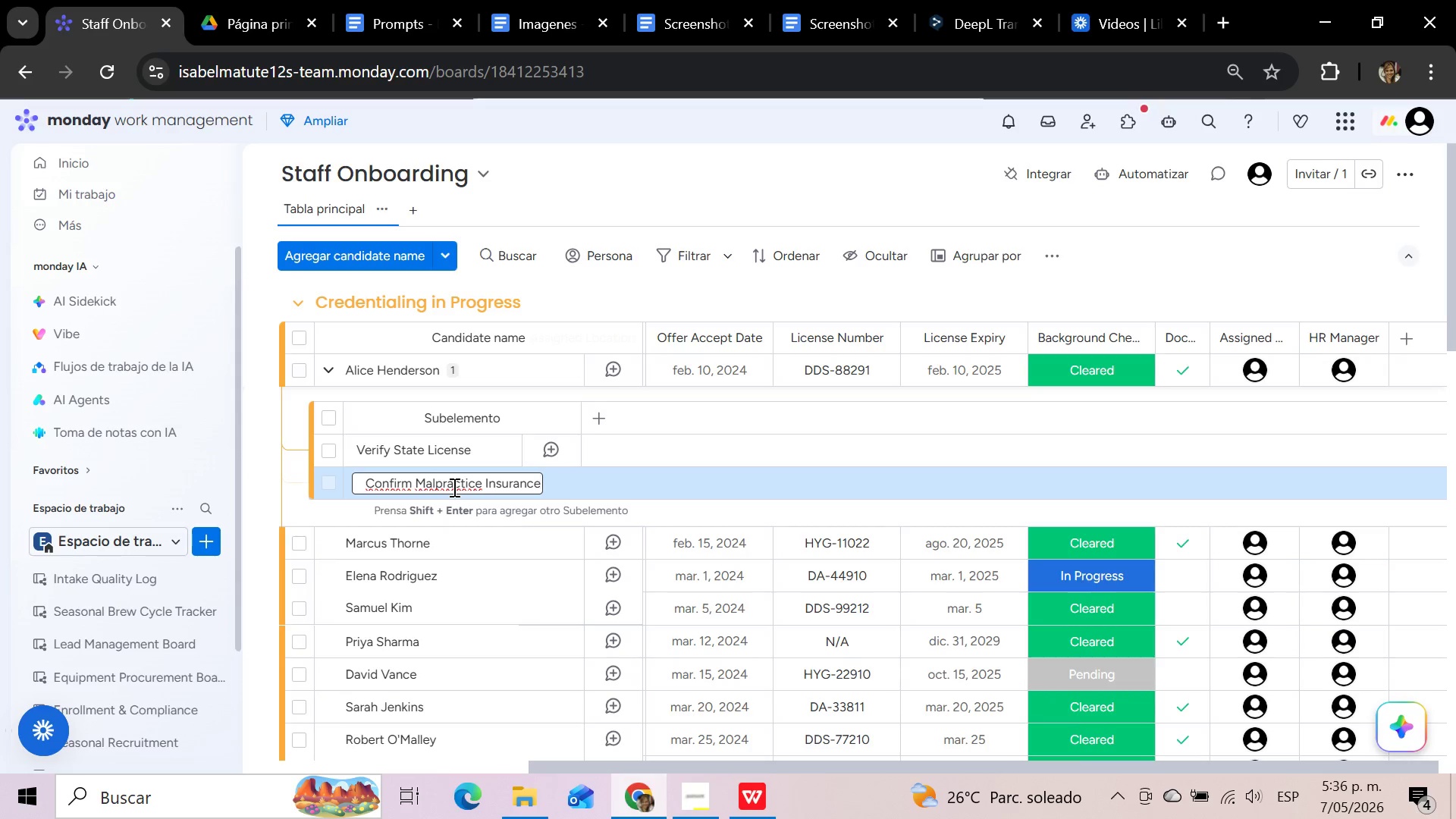 
key(Enter)
 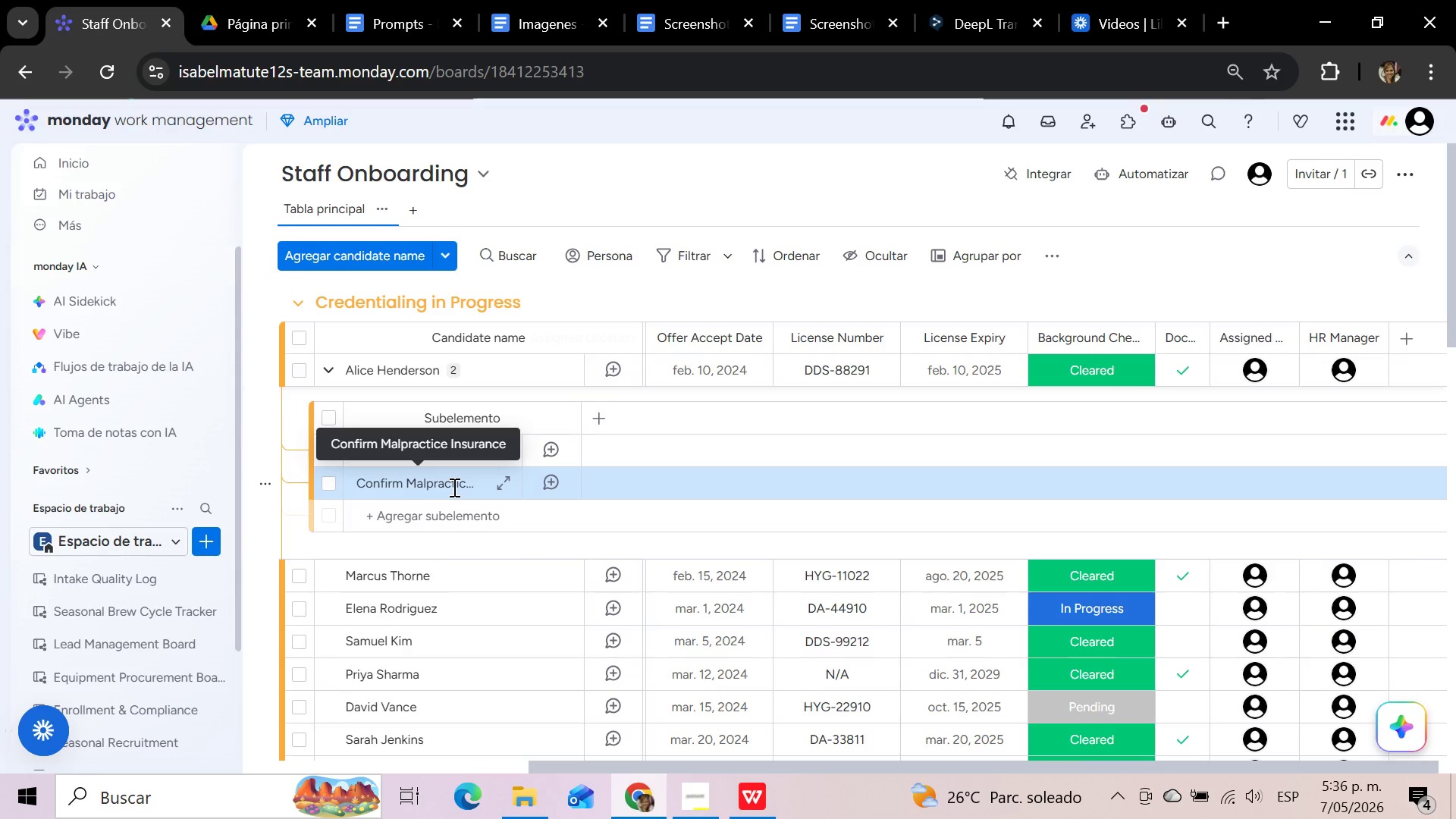 
wait(15.06)
 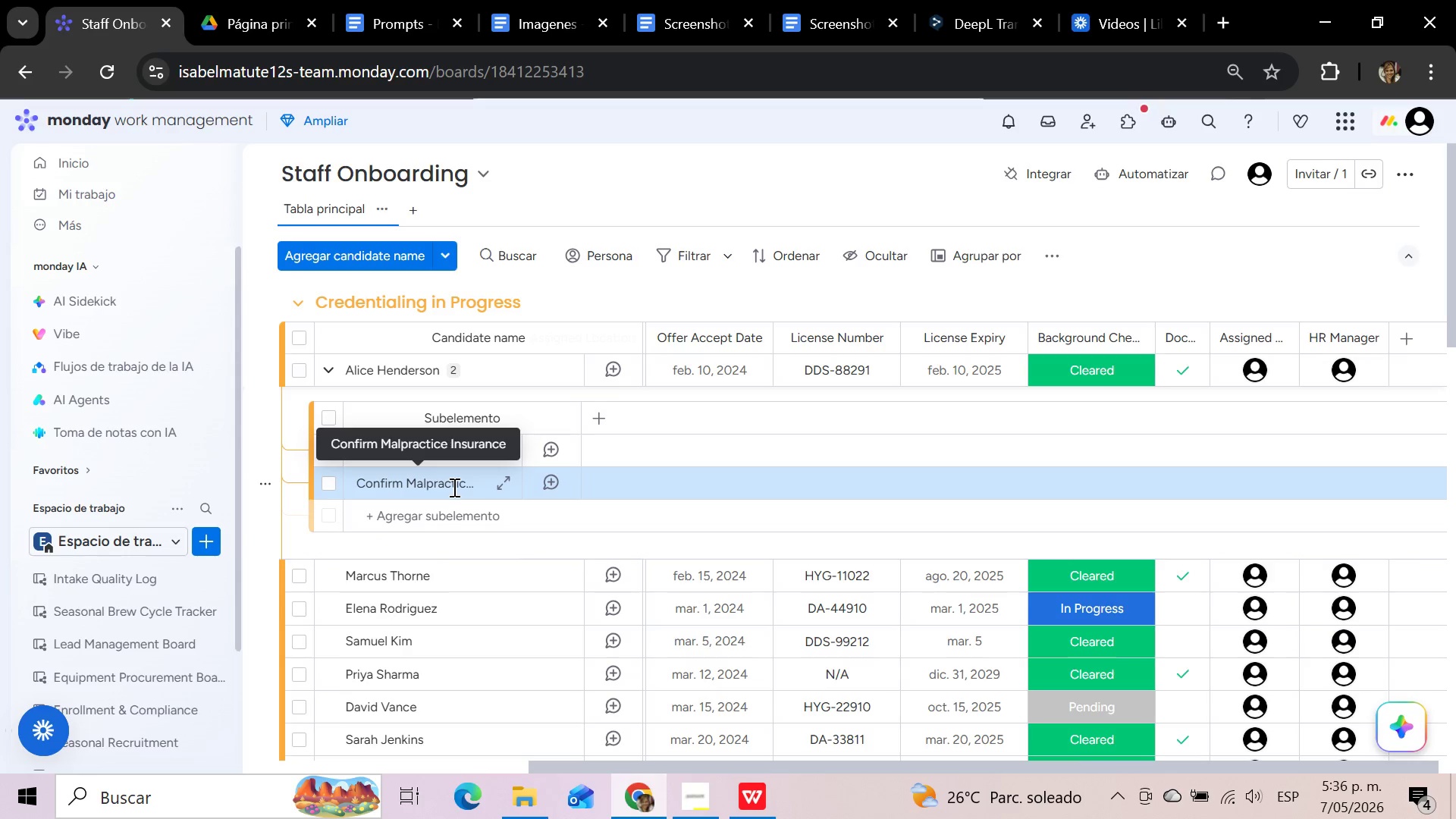 
left_click([490, 522])
 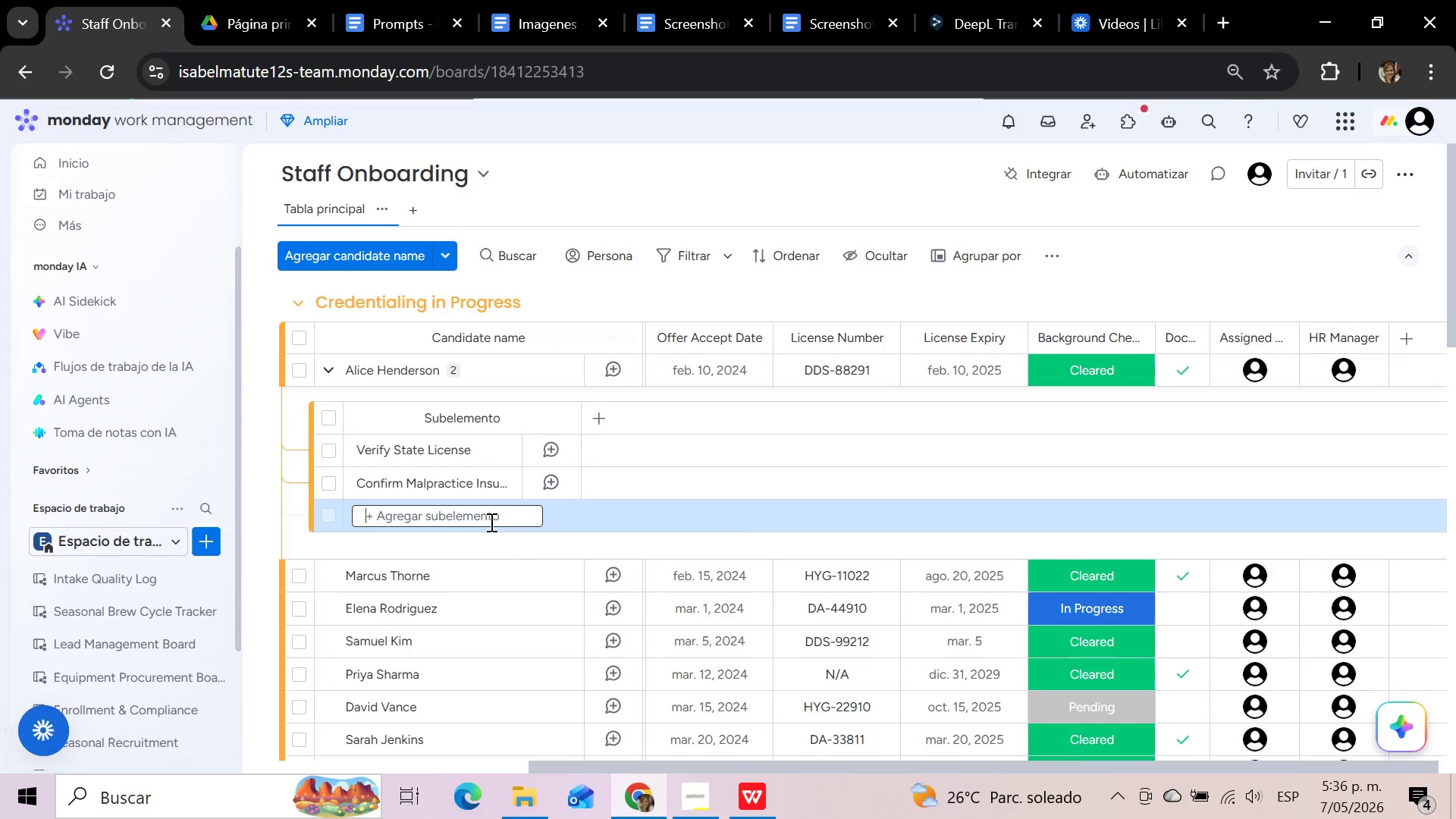 
type(Order Custon)
key(Backspace)
type(m Scrubs)
 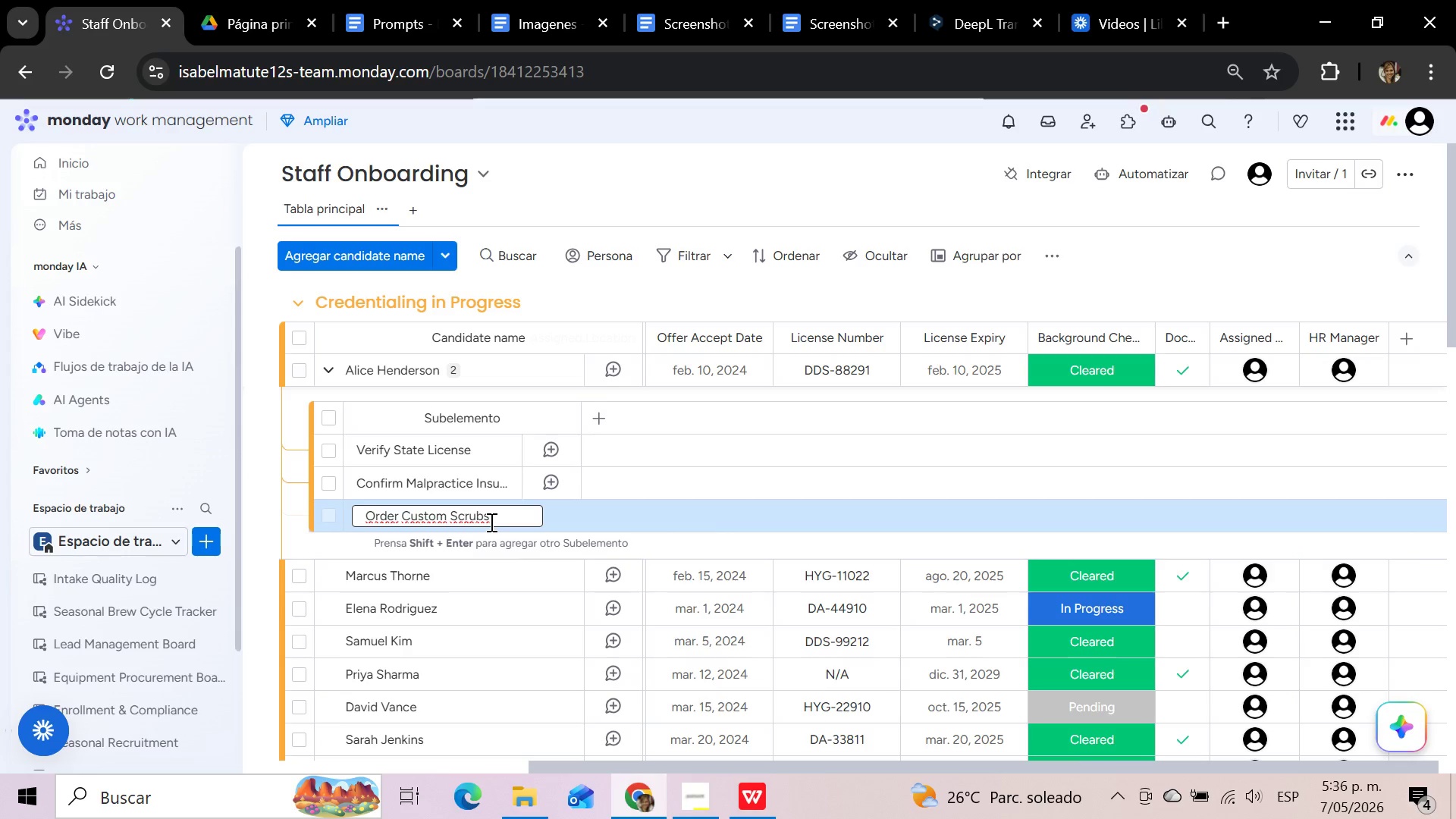 
key(Enter)
 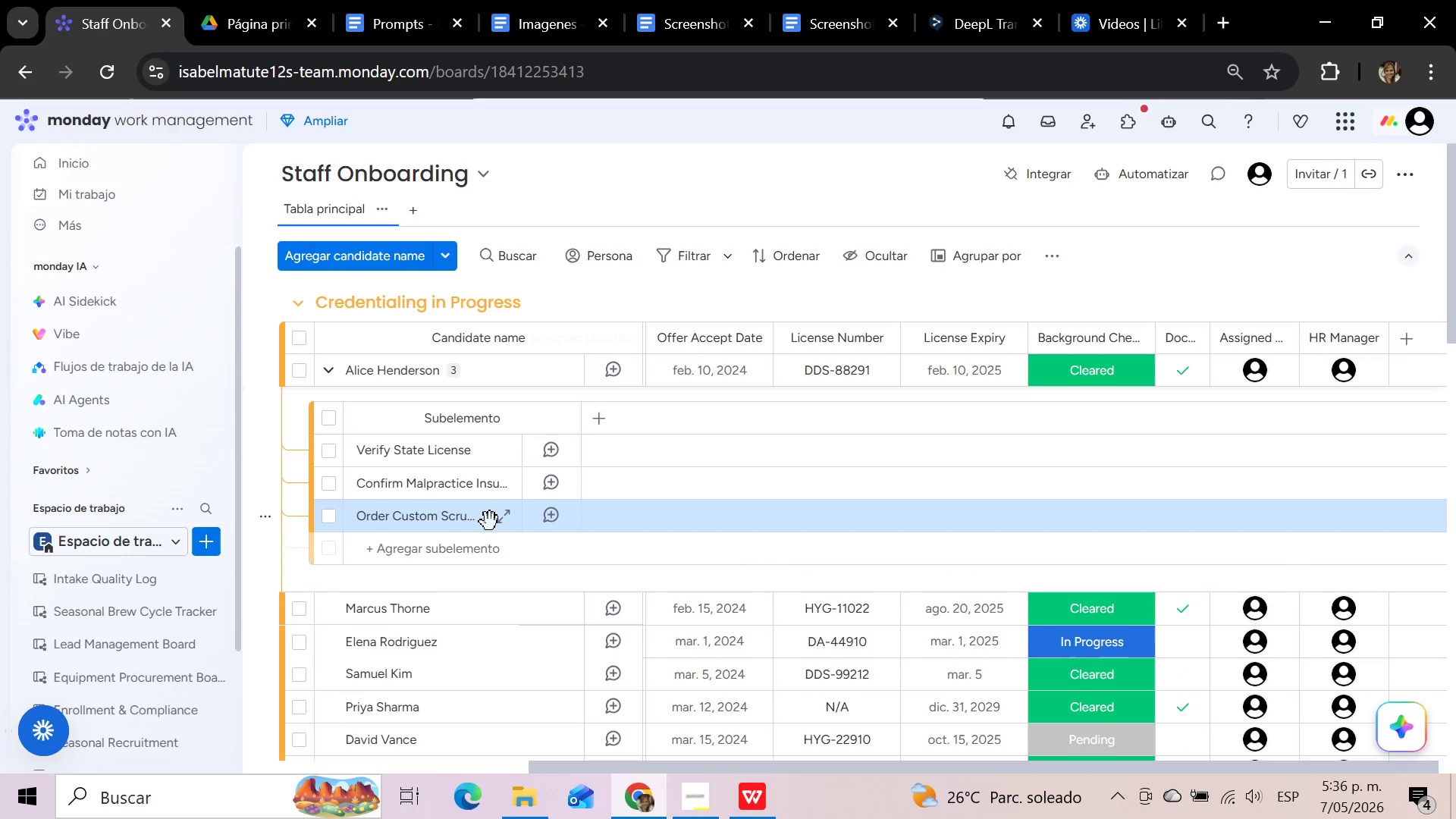 
left_click([481, 551])
 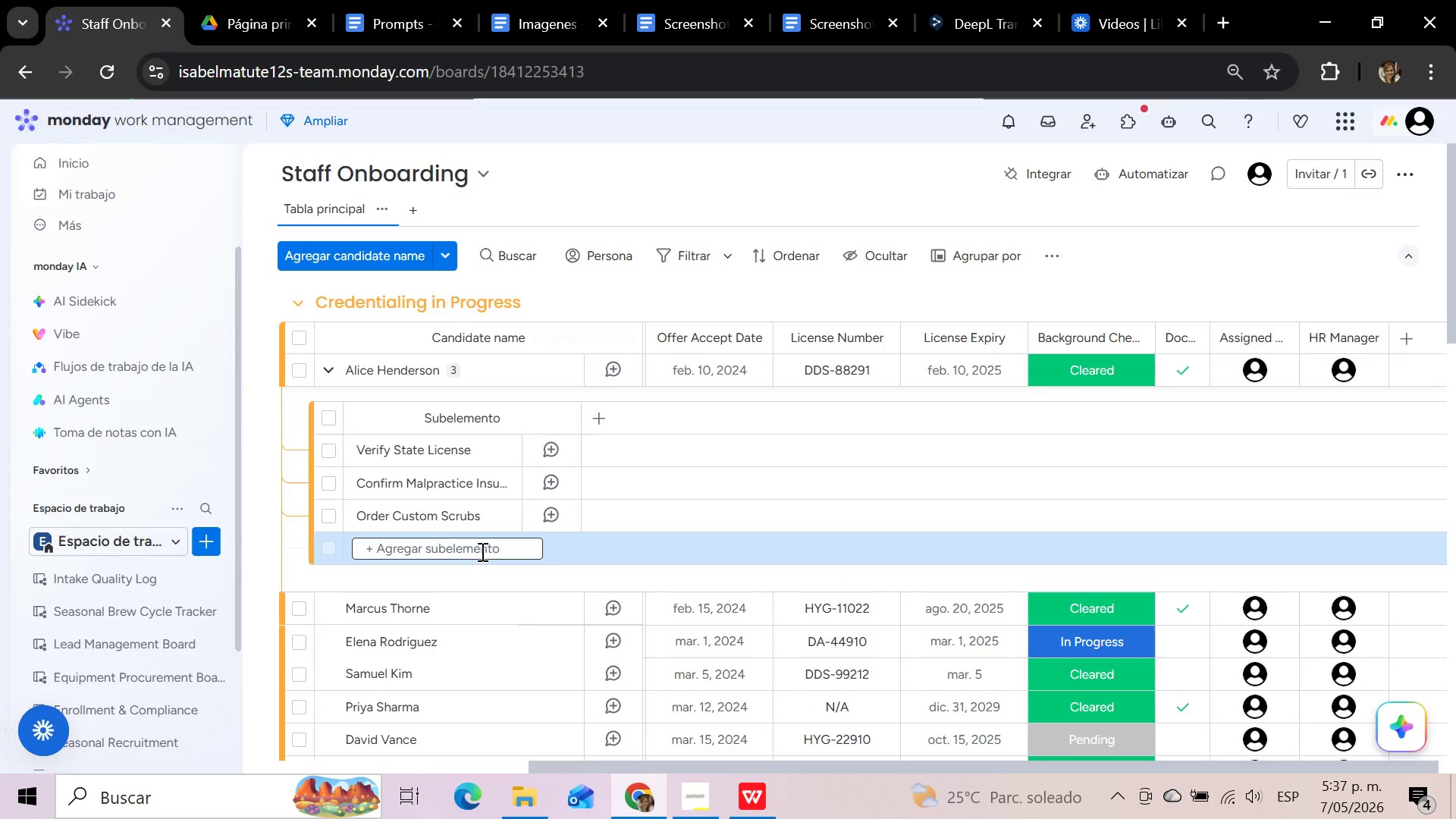 
type(Setup Prat)
key(Backspace)
type(ctice )
 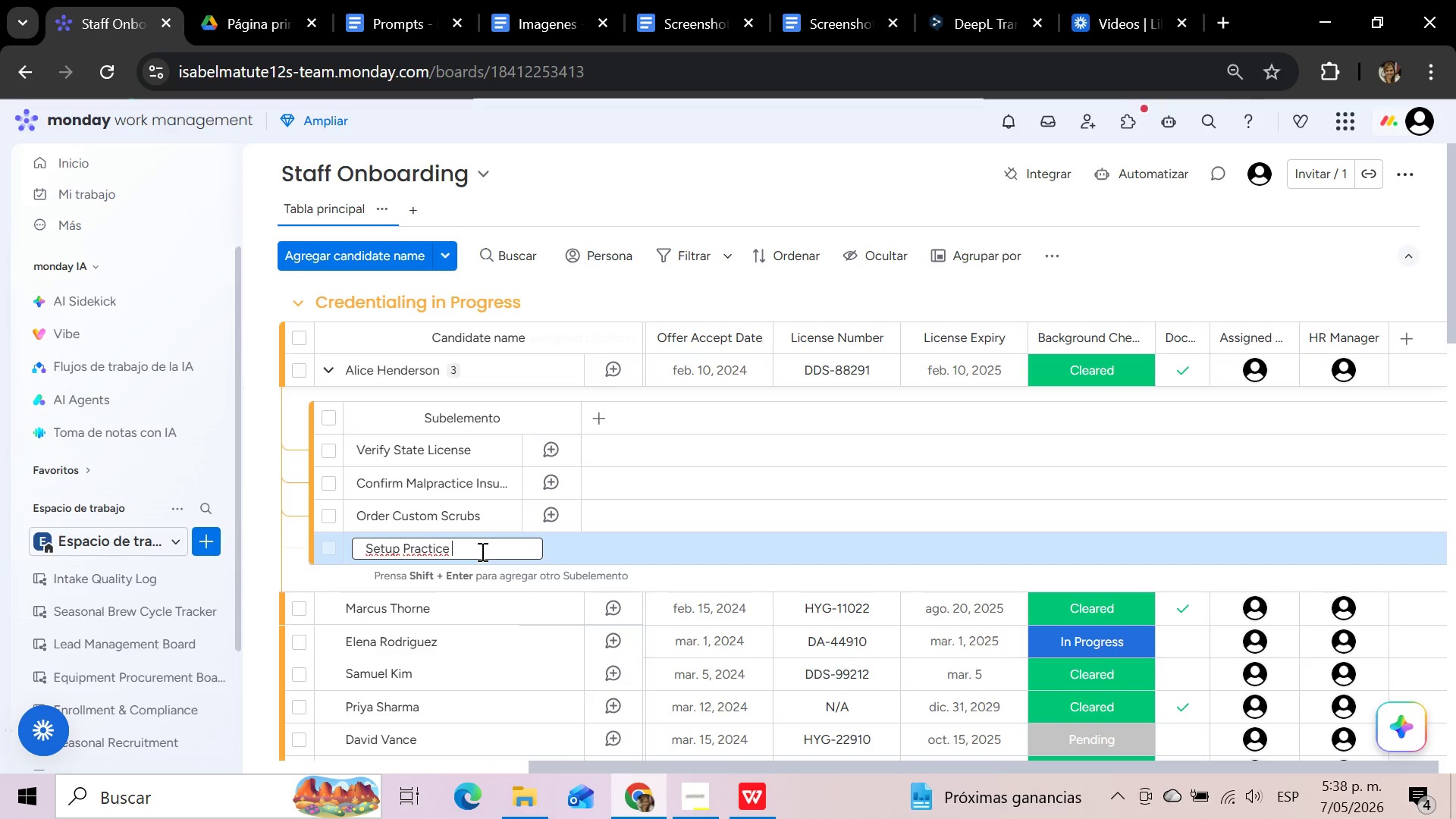 
wait(69.0)
 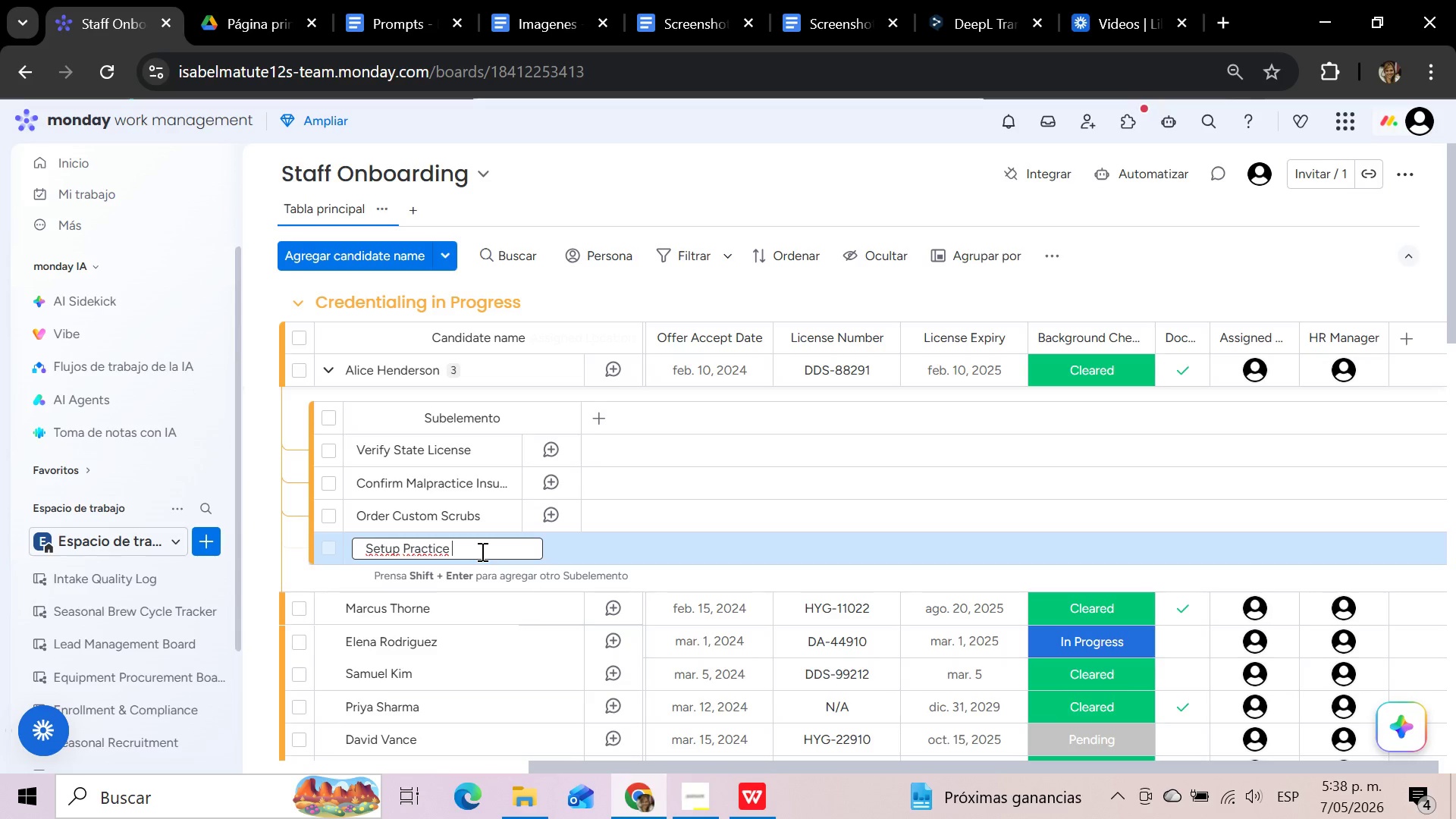 
type(Management Software Login)
 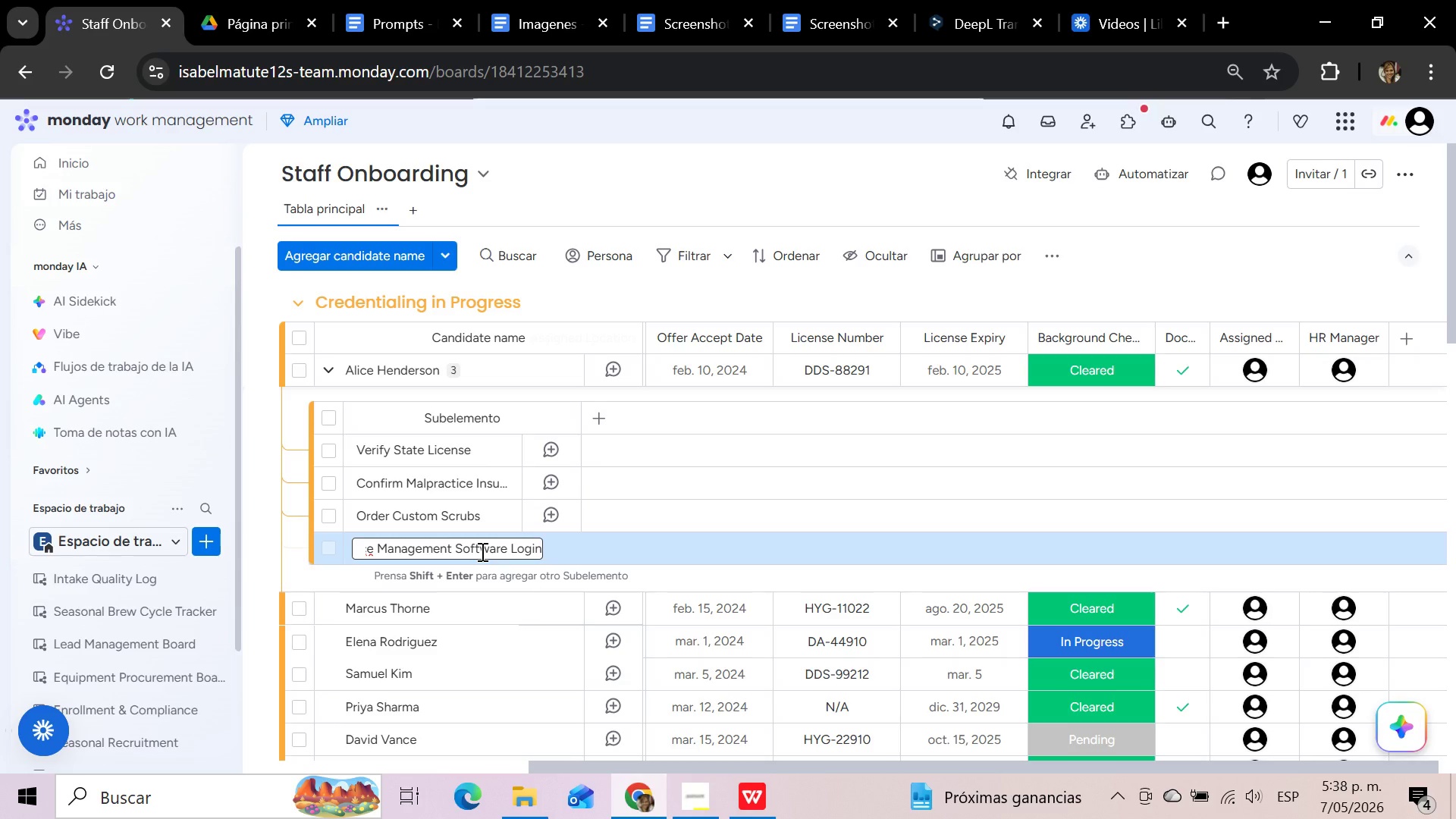 
key(Enter)
 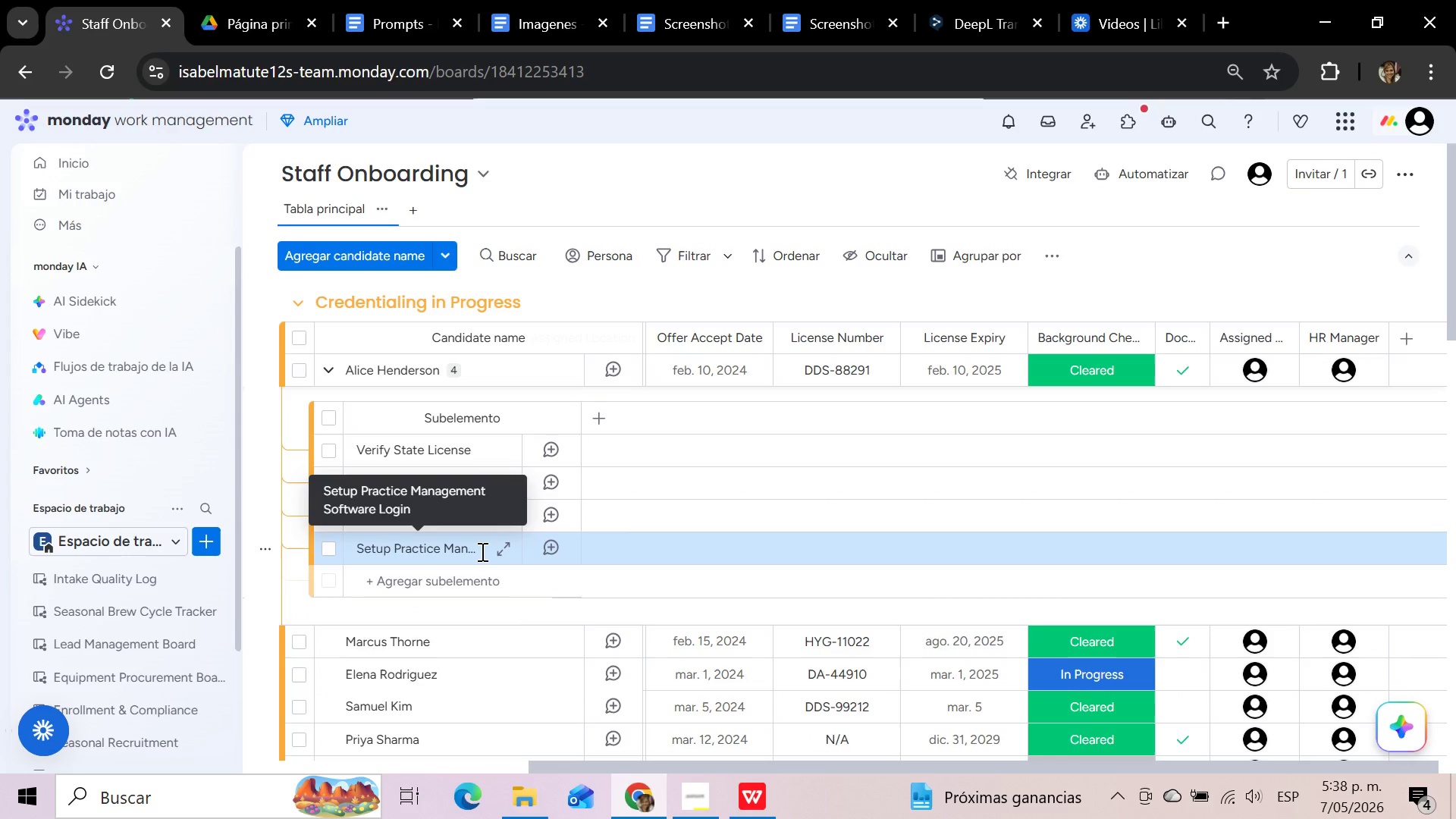 
left_click([458, 585])
 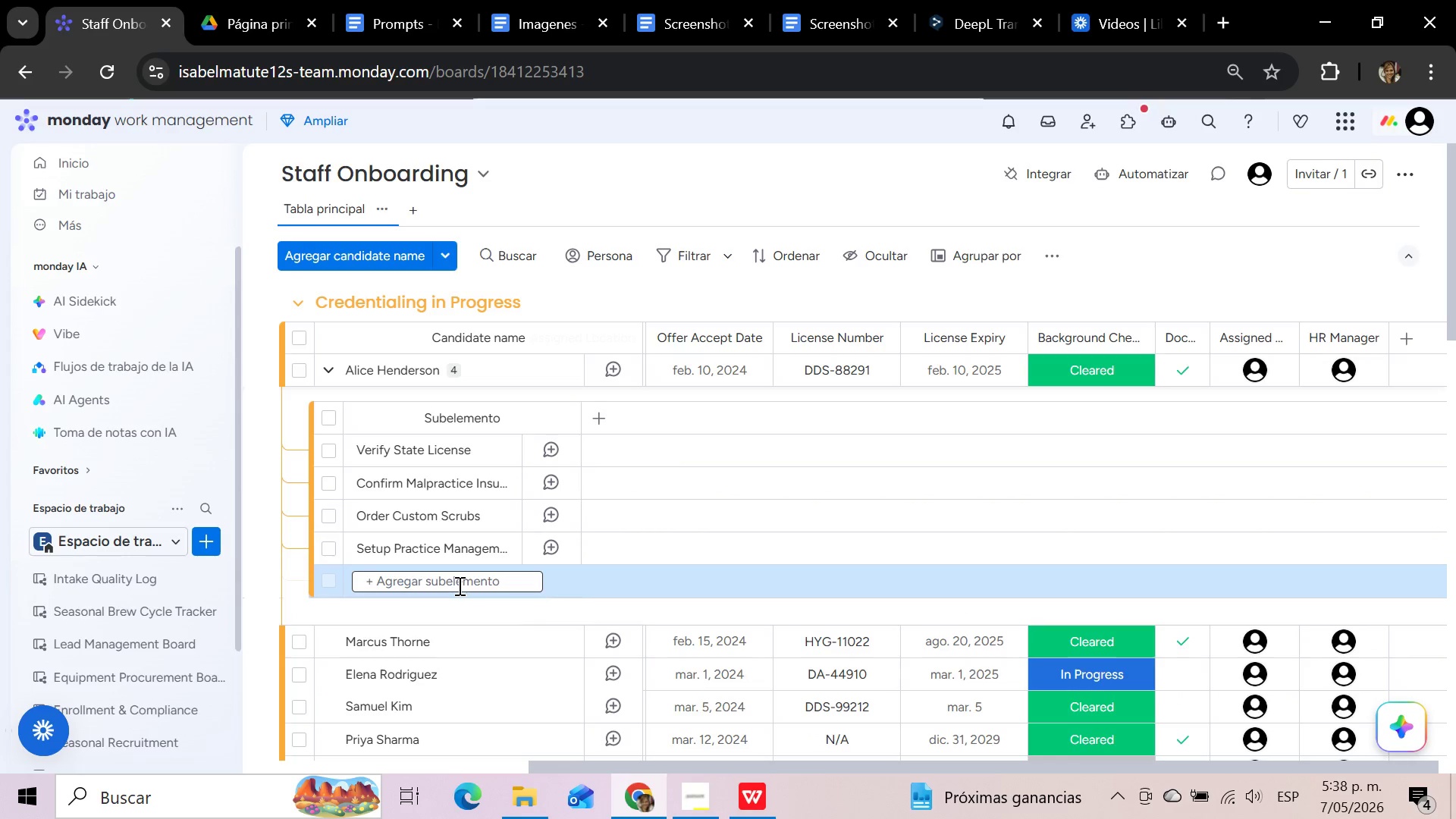 
type(Confirm DEA Registration)
 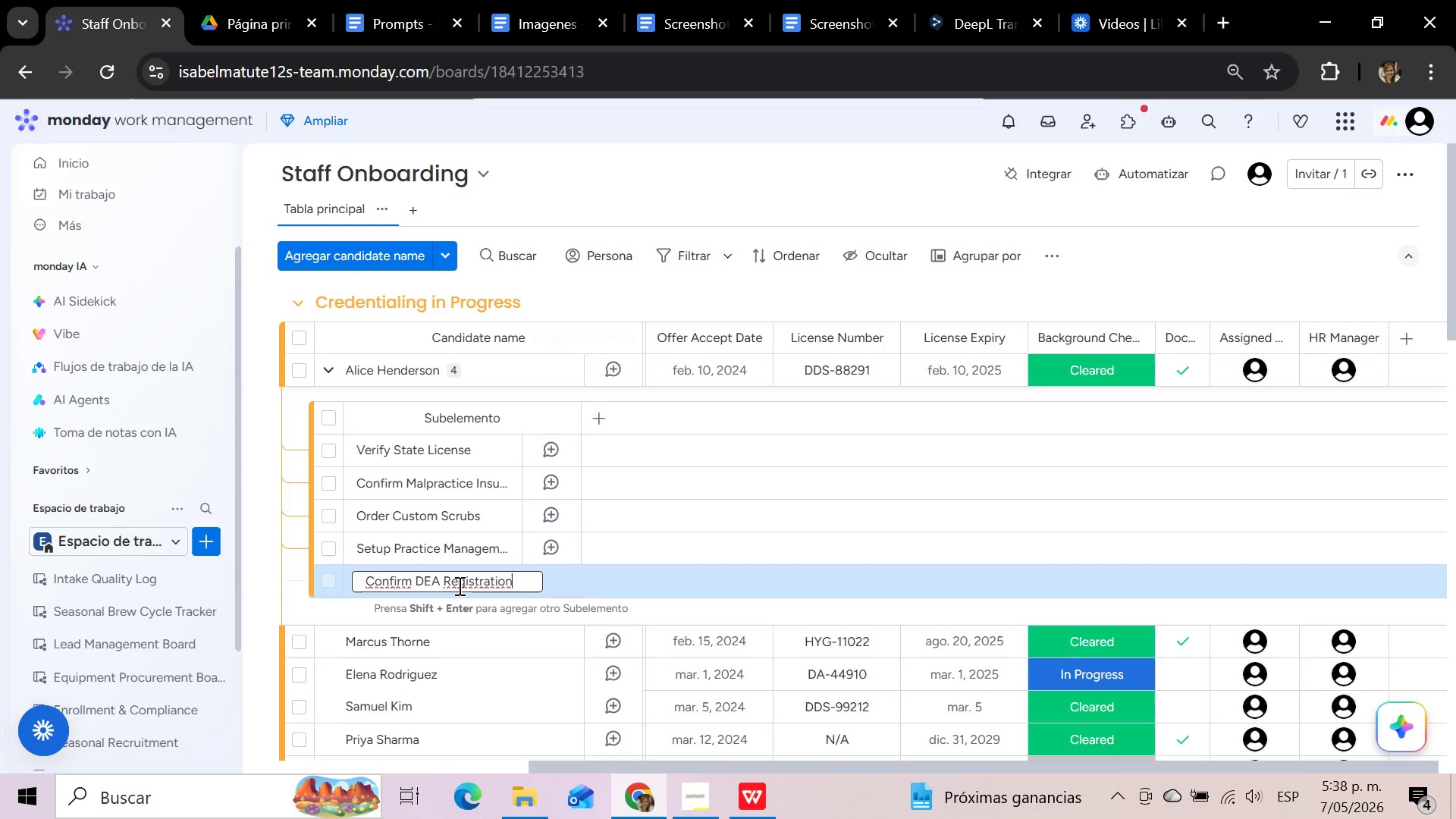 
key(Enter)
 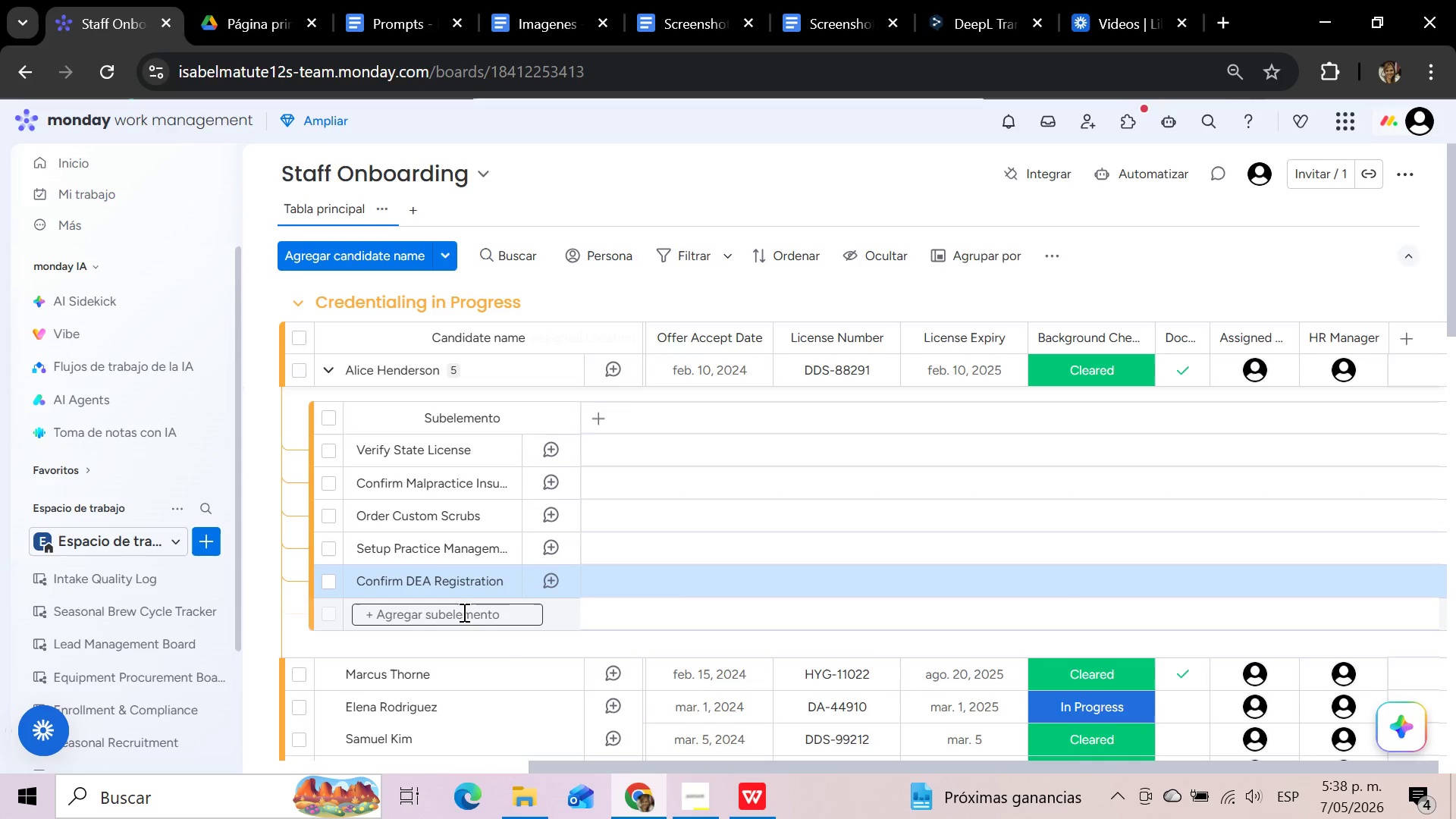 
left_click([463, 612])
 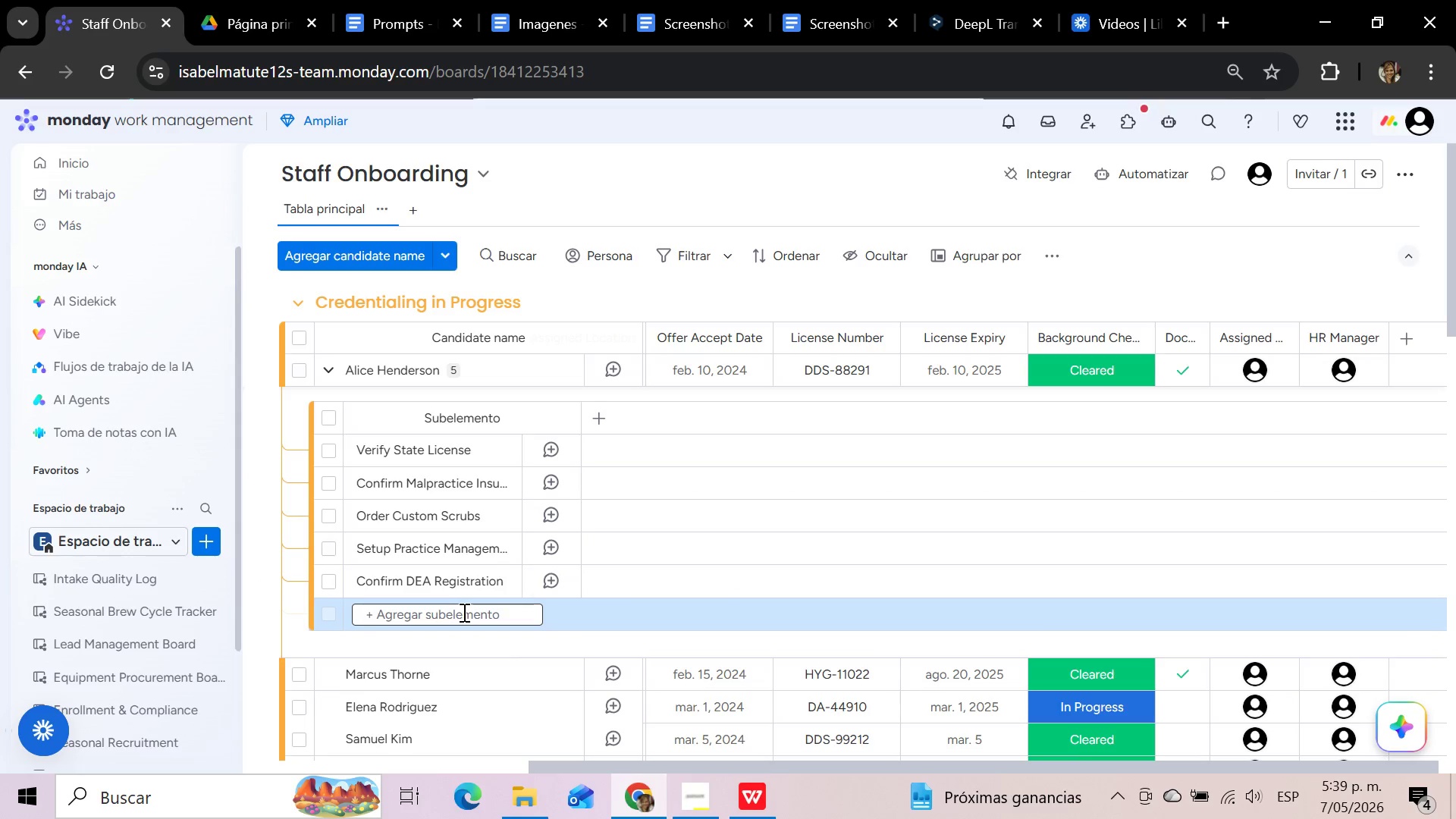 
type(Review Backr)
 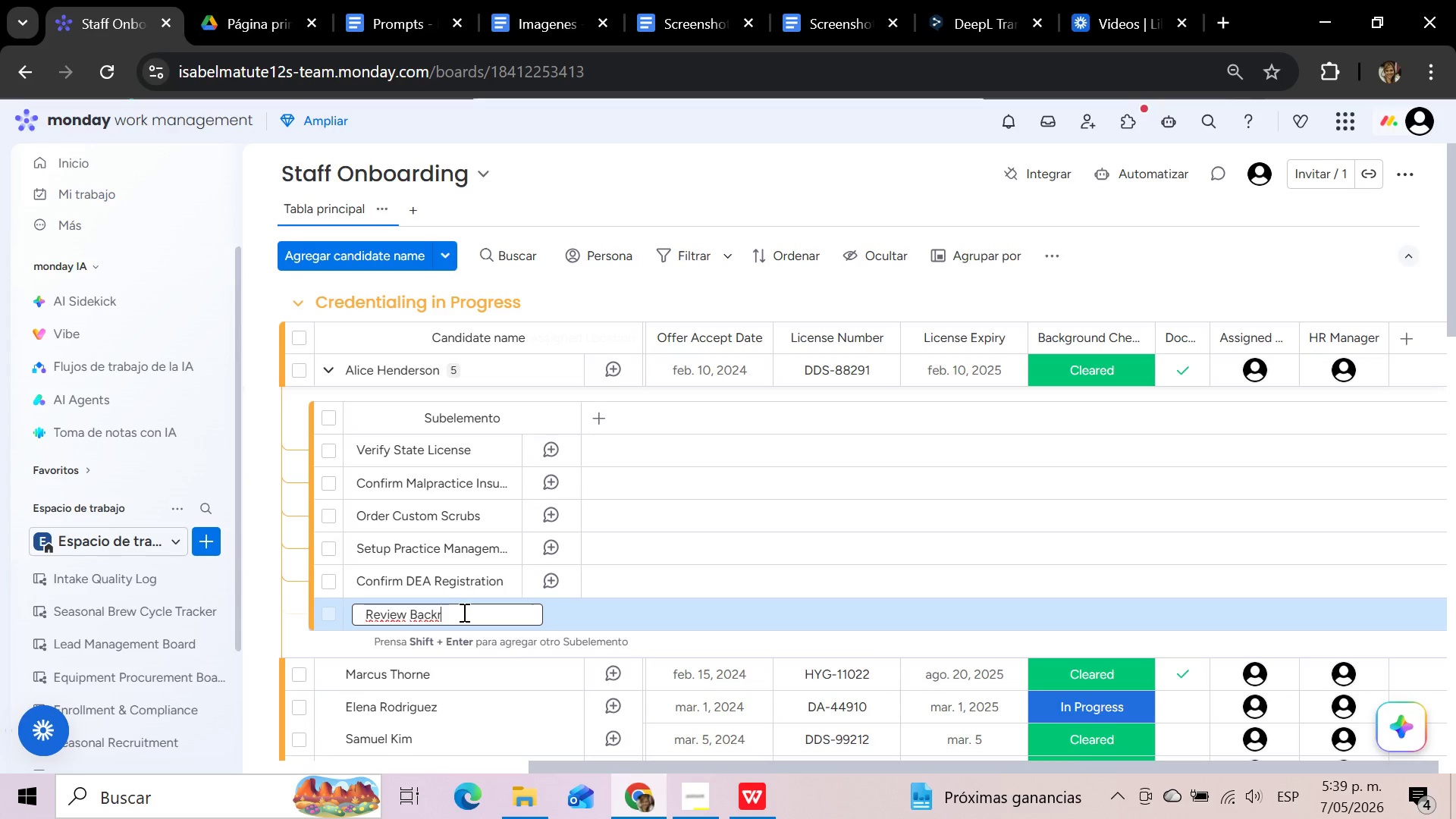 
key(Backspace)
type(ground Check)
 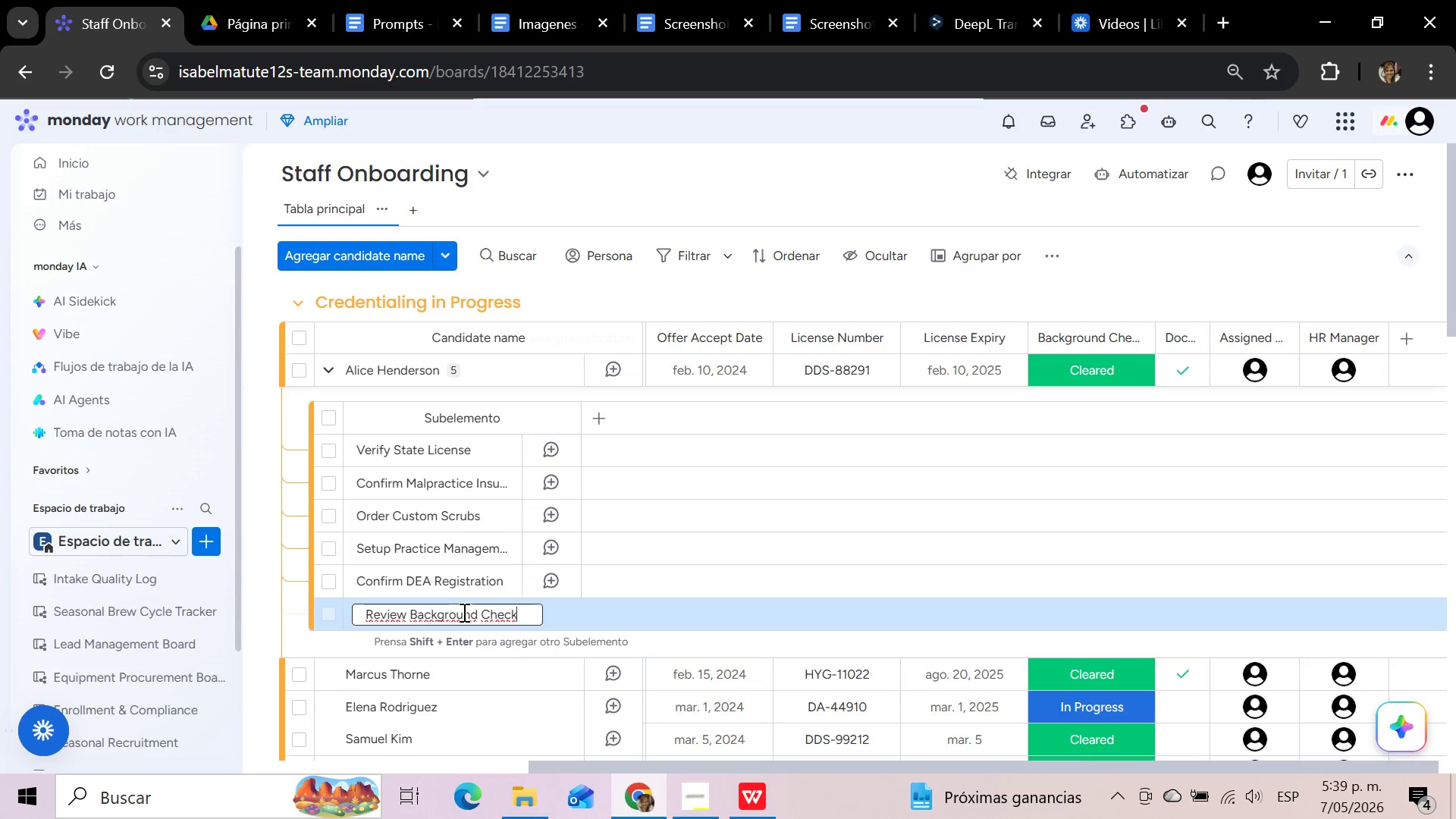 
wait(29.86)
 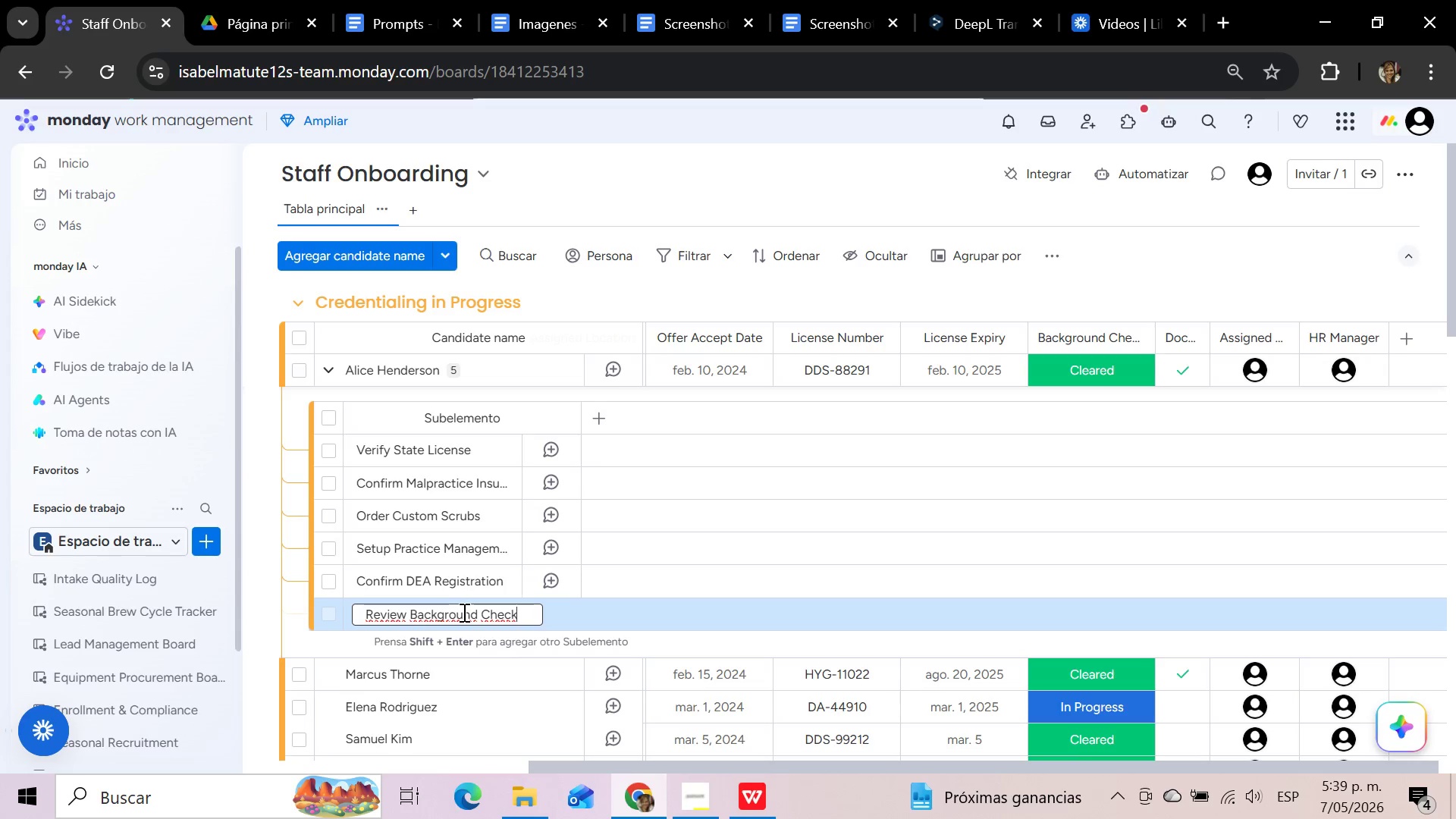 
key(Enter)
 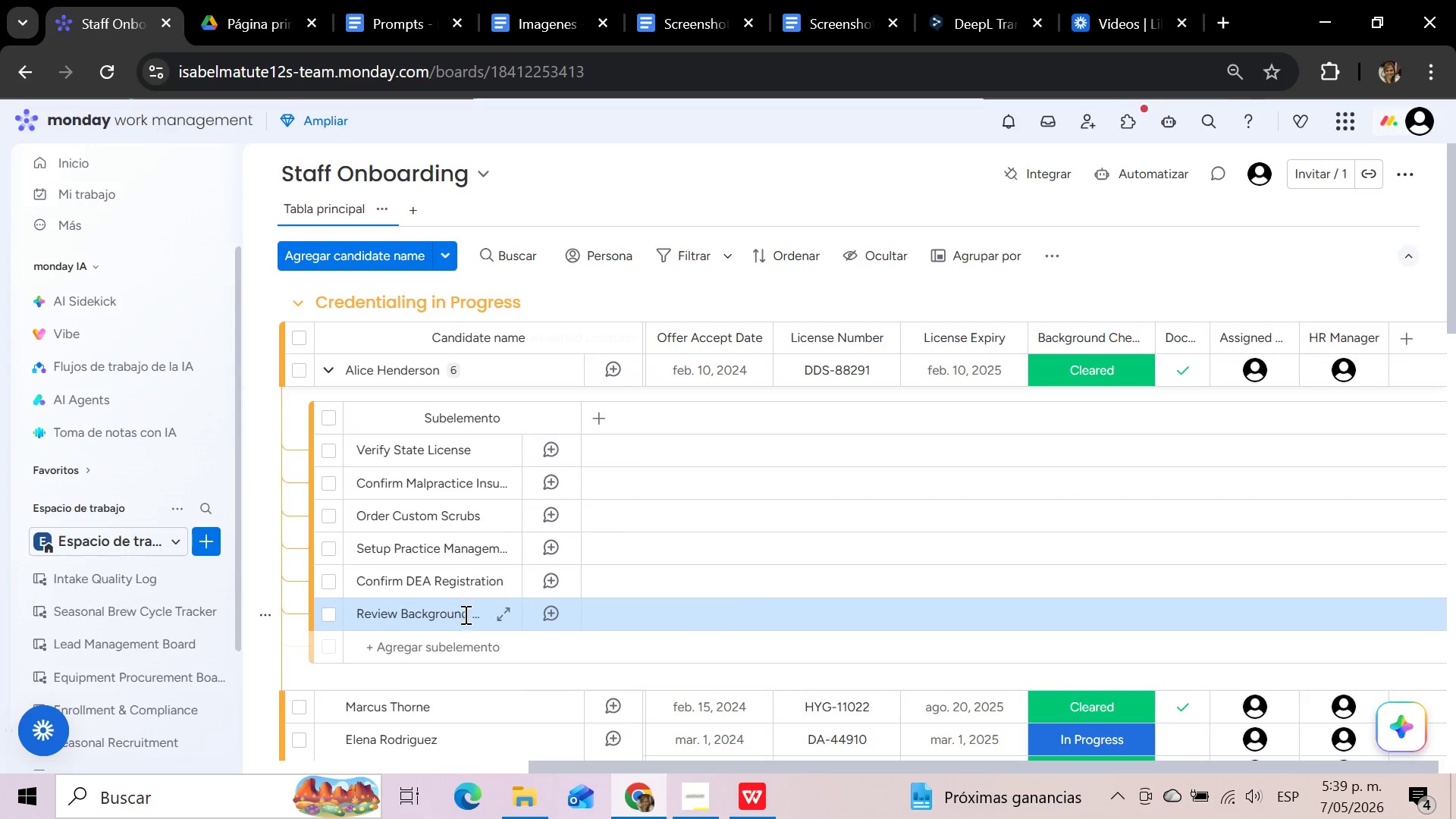 
left_click([479, 652])
 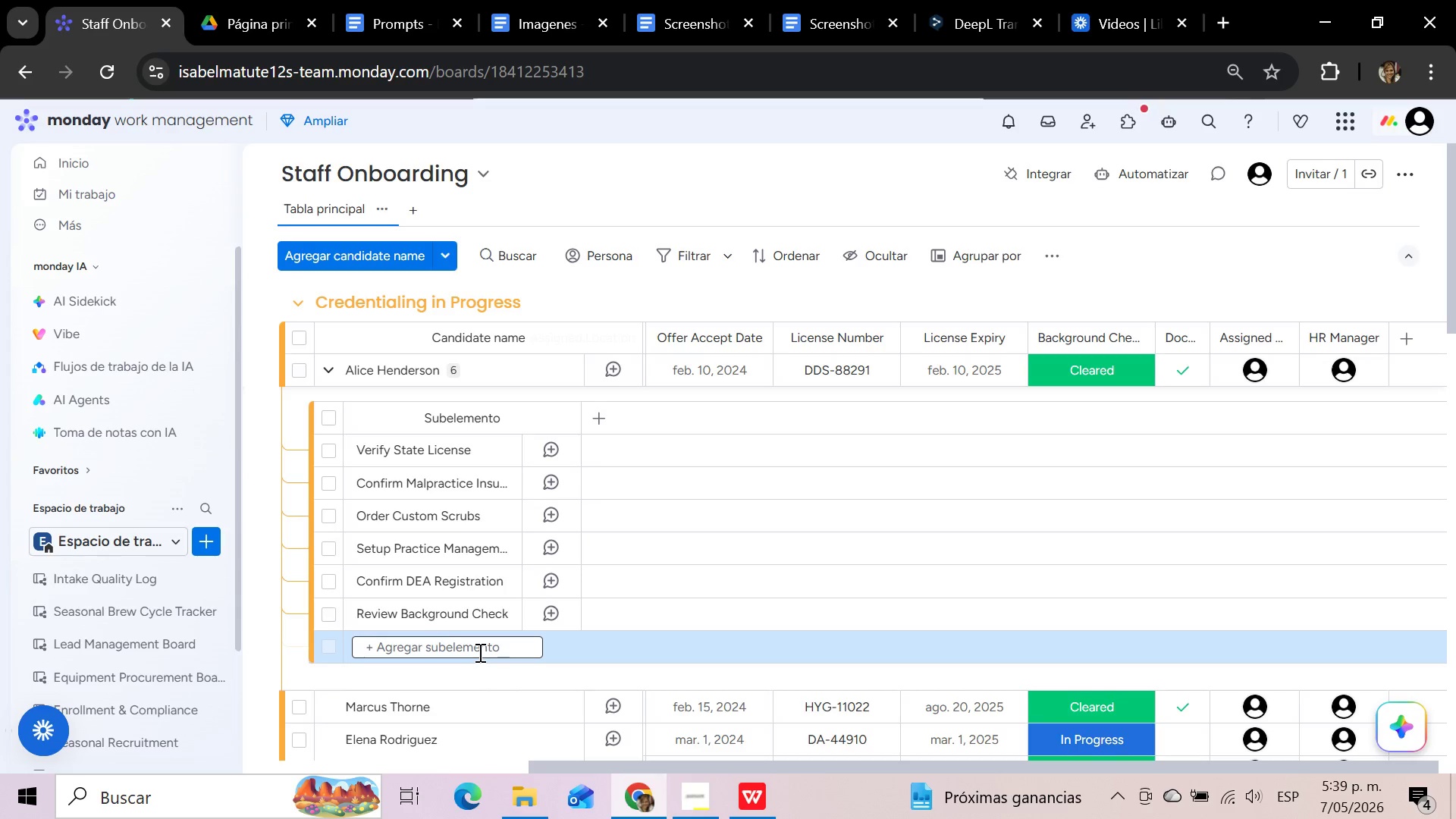 
type(p)
key(Backspace)
type(Prepapre F)
key(Backspace)
key(Backspace)
key(Backspace)
key(Backspace)
key(Backspace)
type(re First Day Clinic Schedule)
 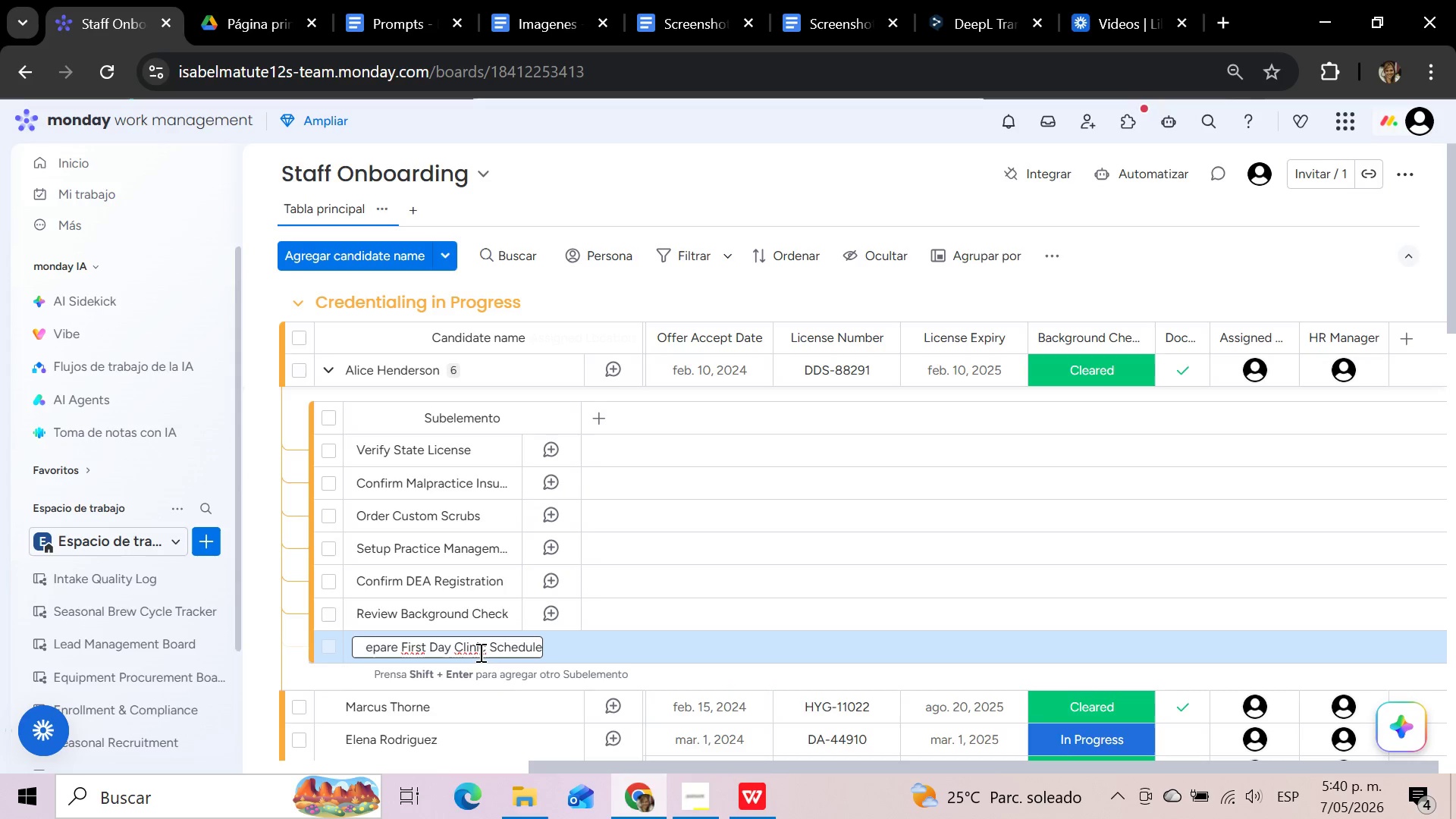 
key(Enter)
 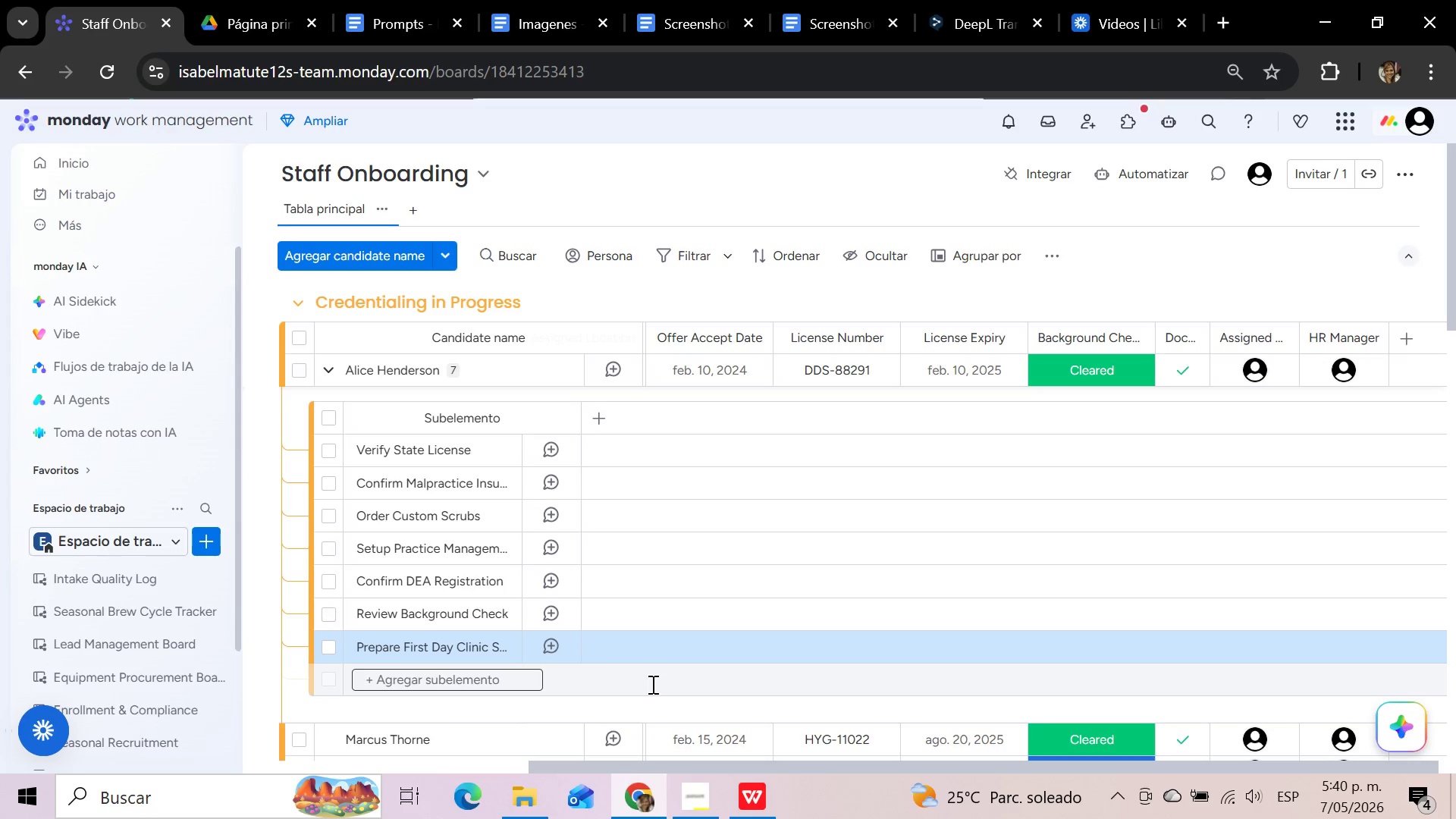 
wait(12.28)
 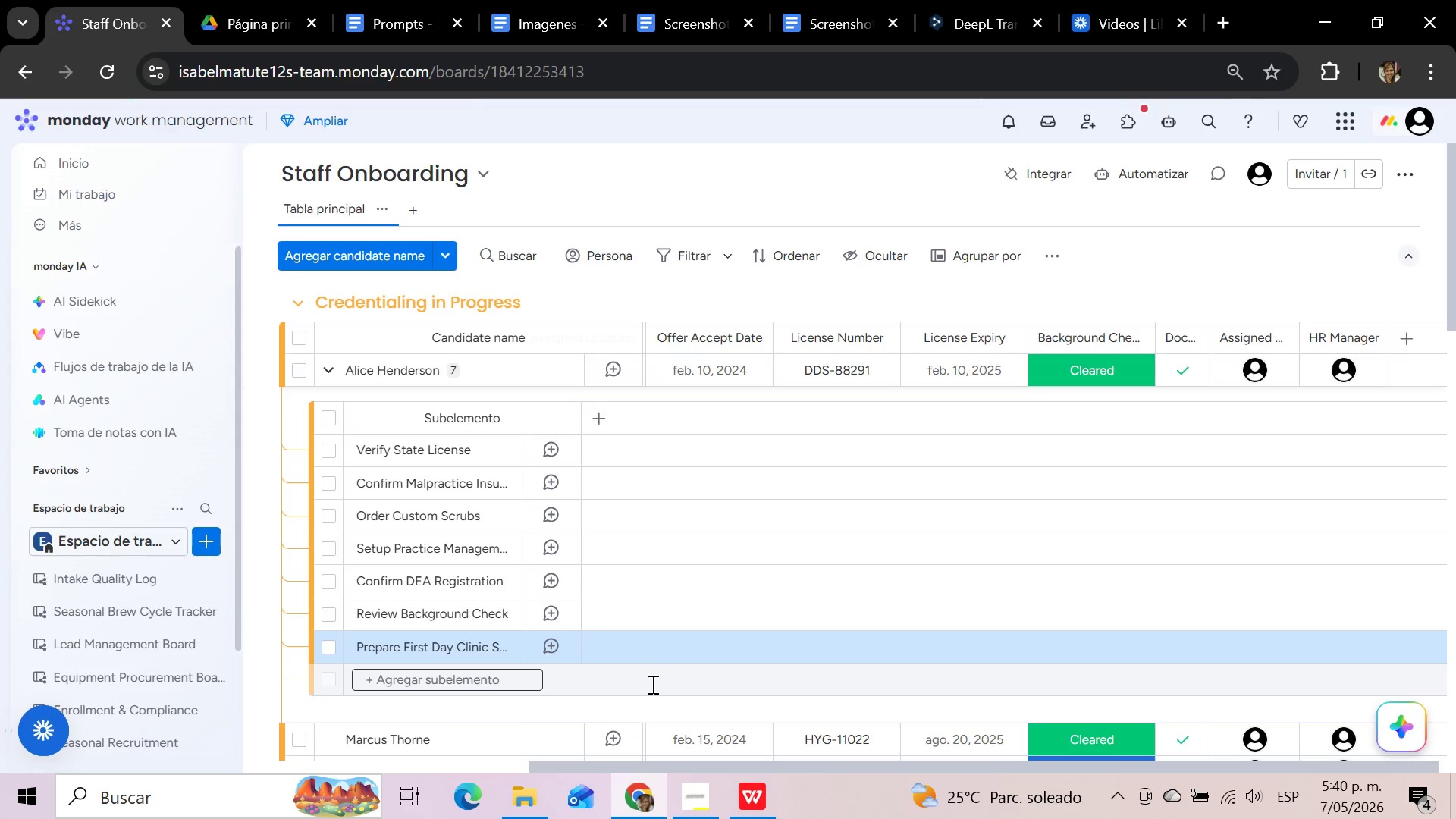 
scroll: coordinate [555, 568], scroll_direction: up, amount: 2.0
 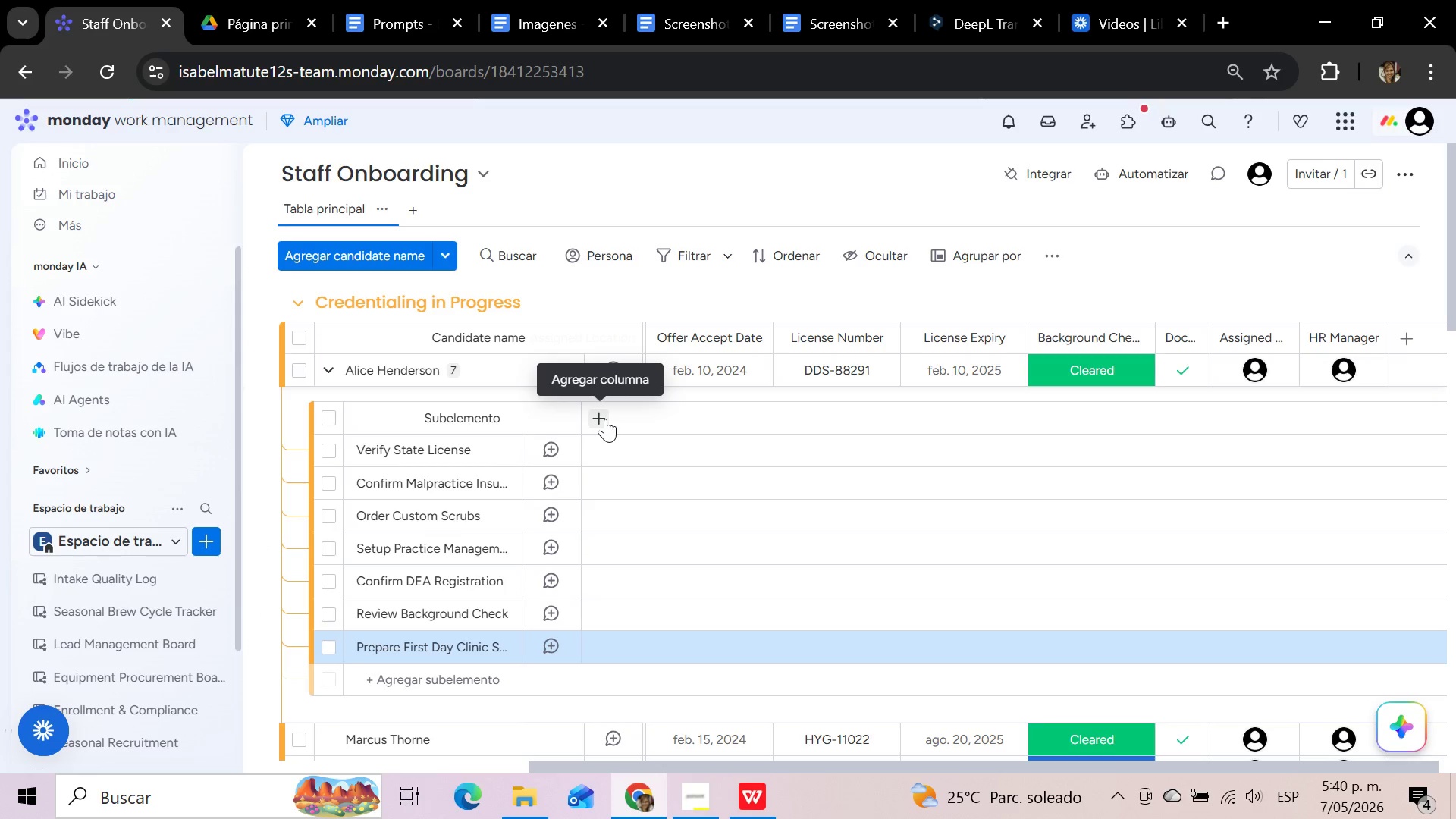 
left_click([605, 419])
 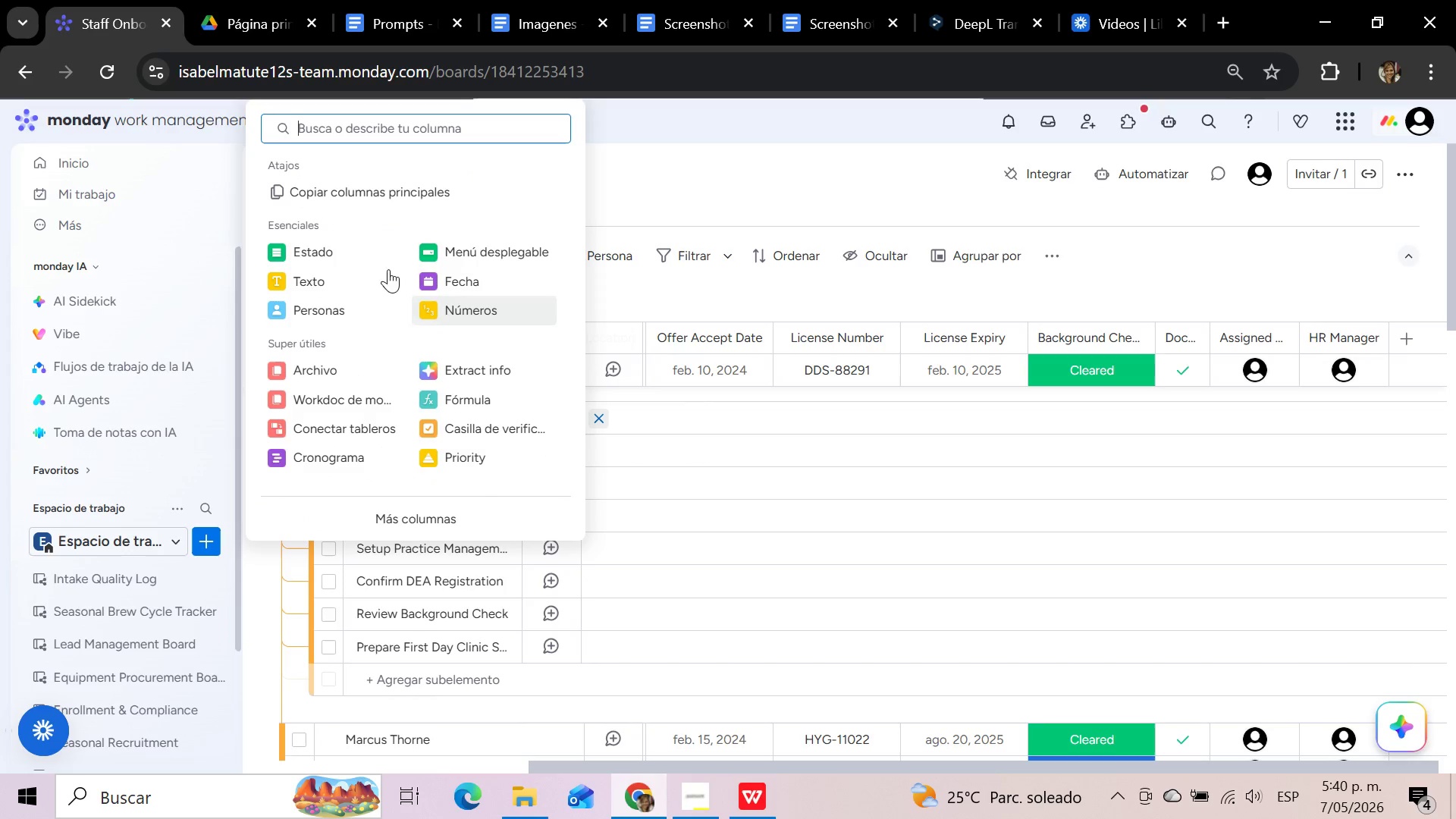 
left_click([334, 252])
 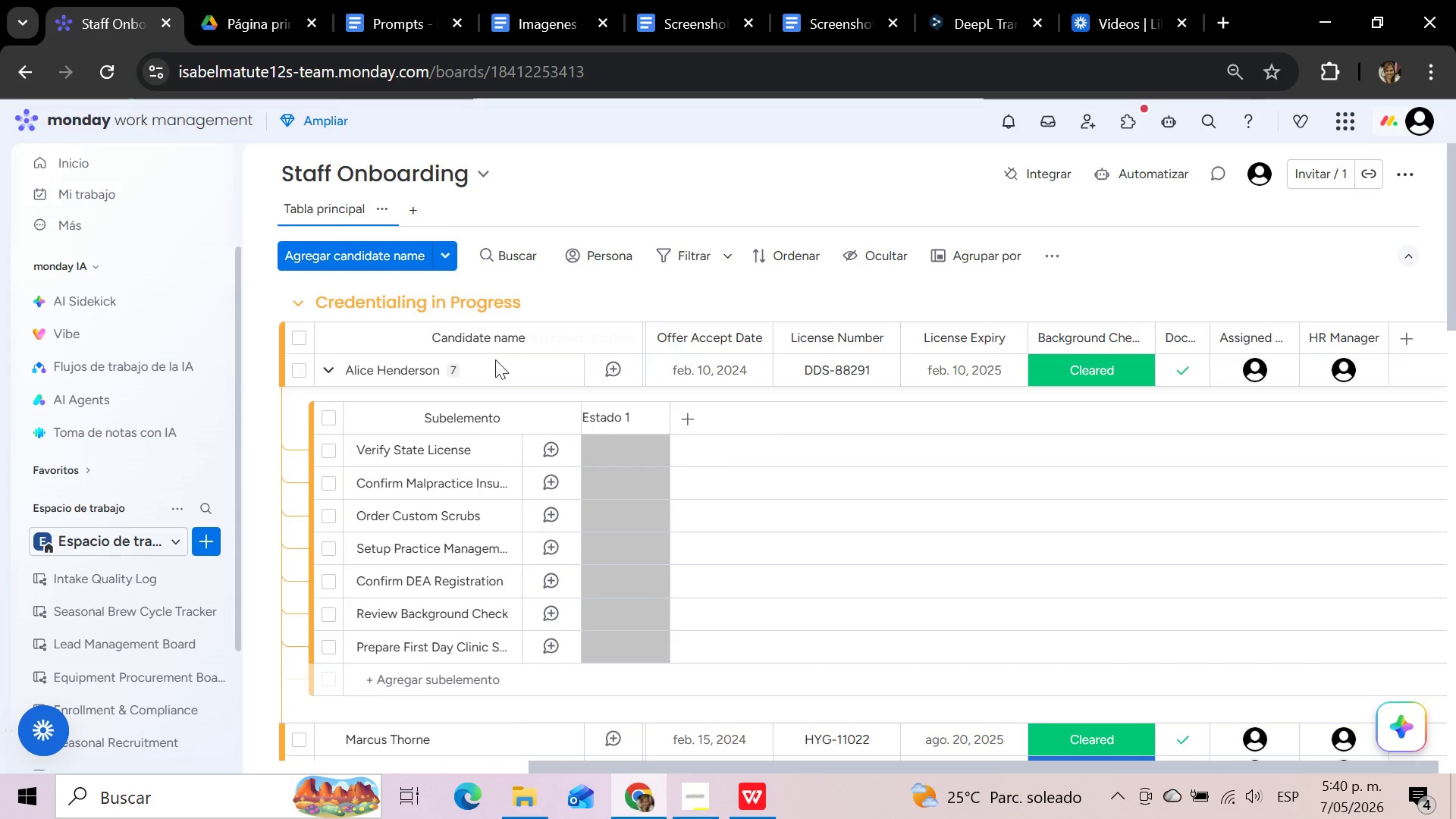 
mouse_move([632, 423])
 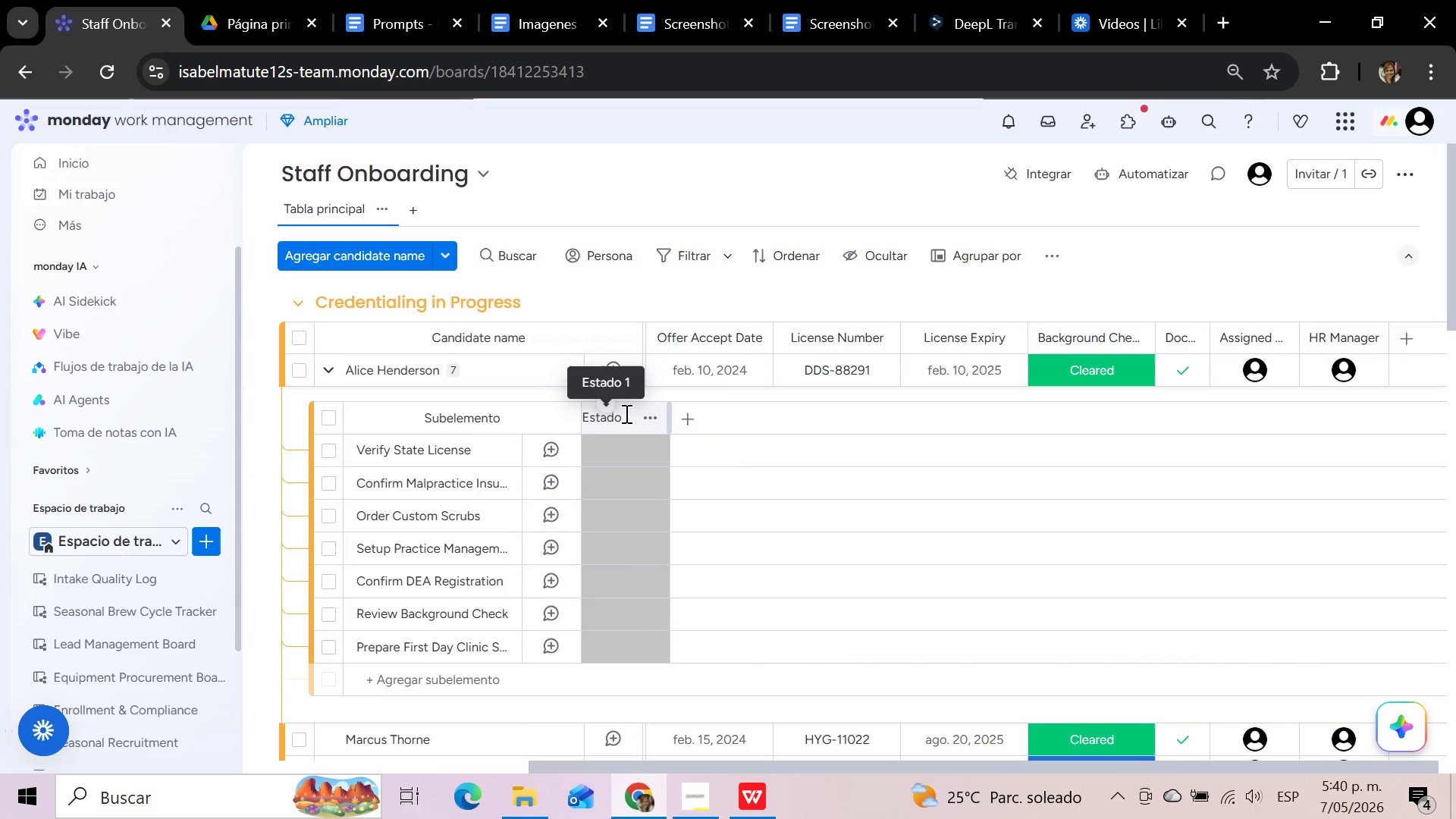 
left_click([624, 413])
 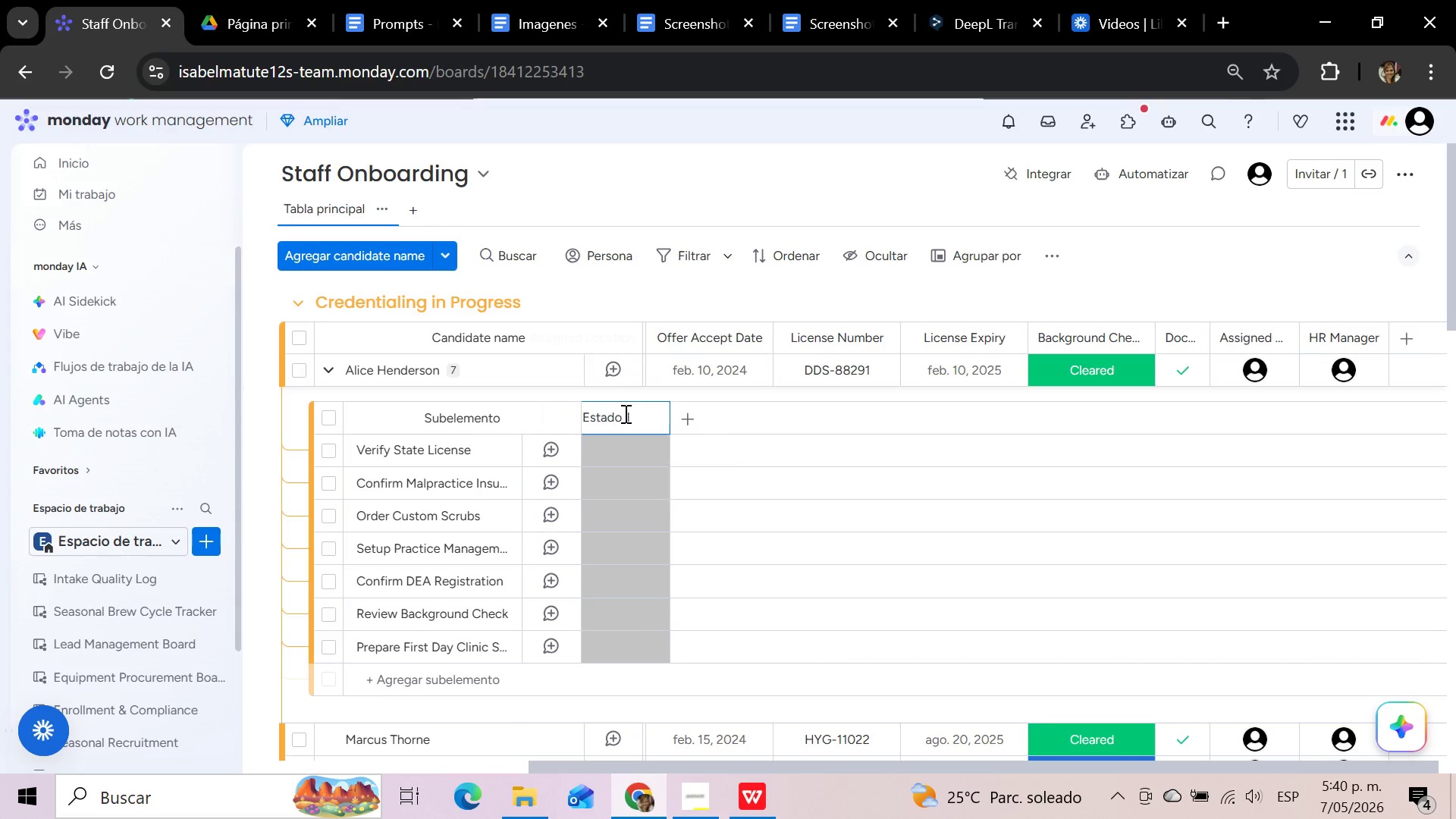 
hold_key(key=Backspace, duration=1.09)
 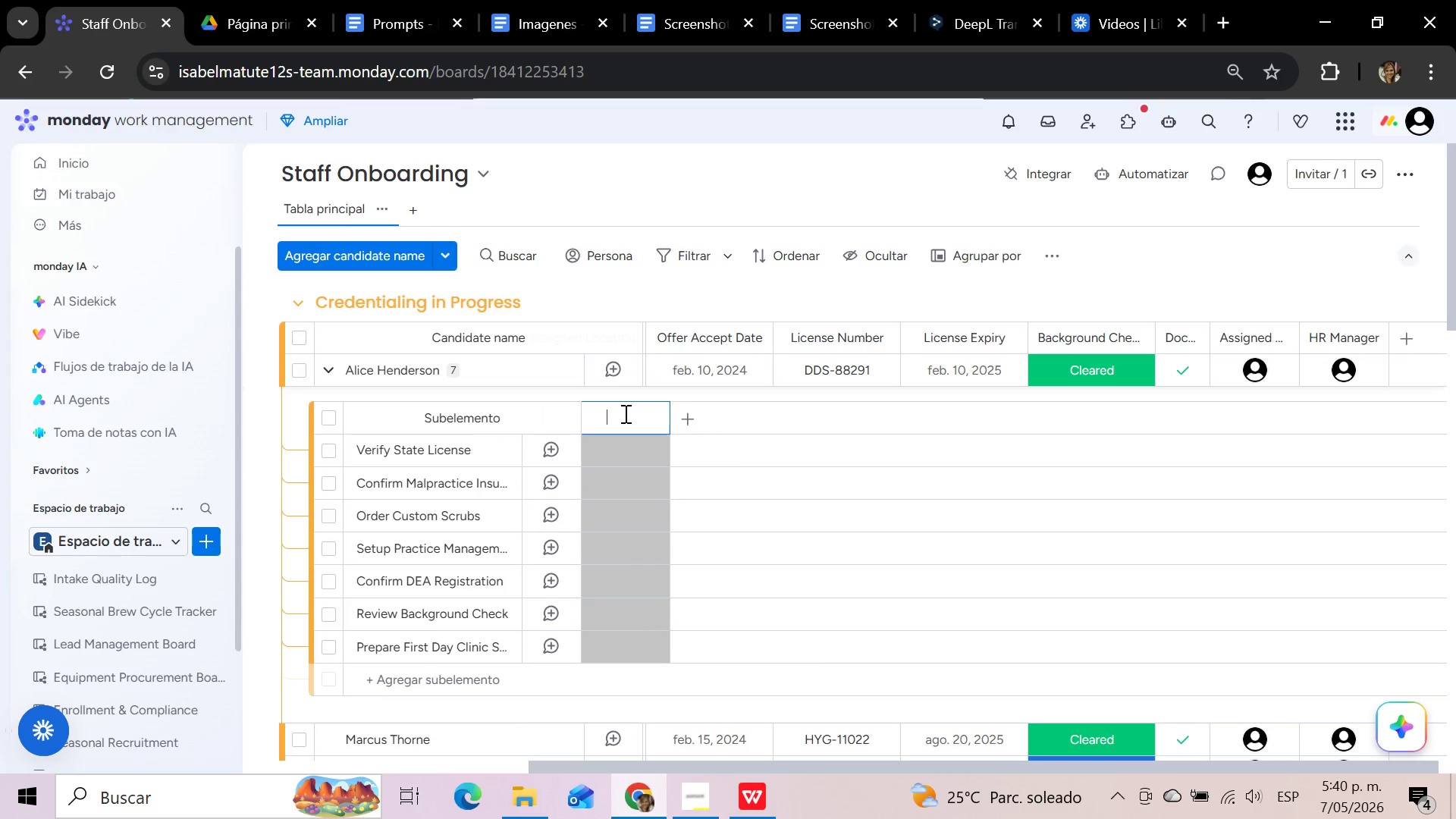 
type(Status)
 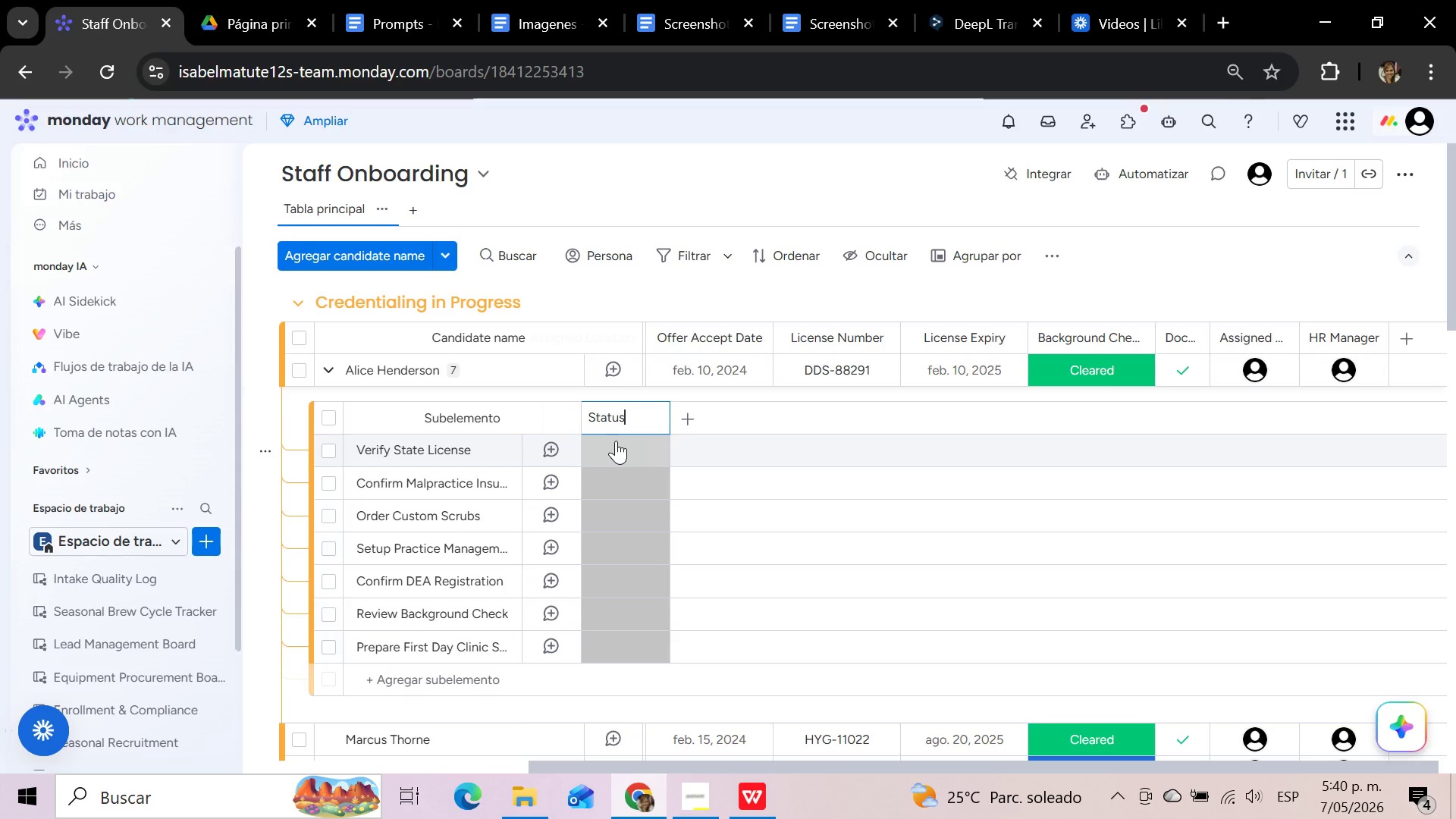 
left_click([614, 446])
 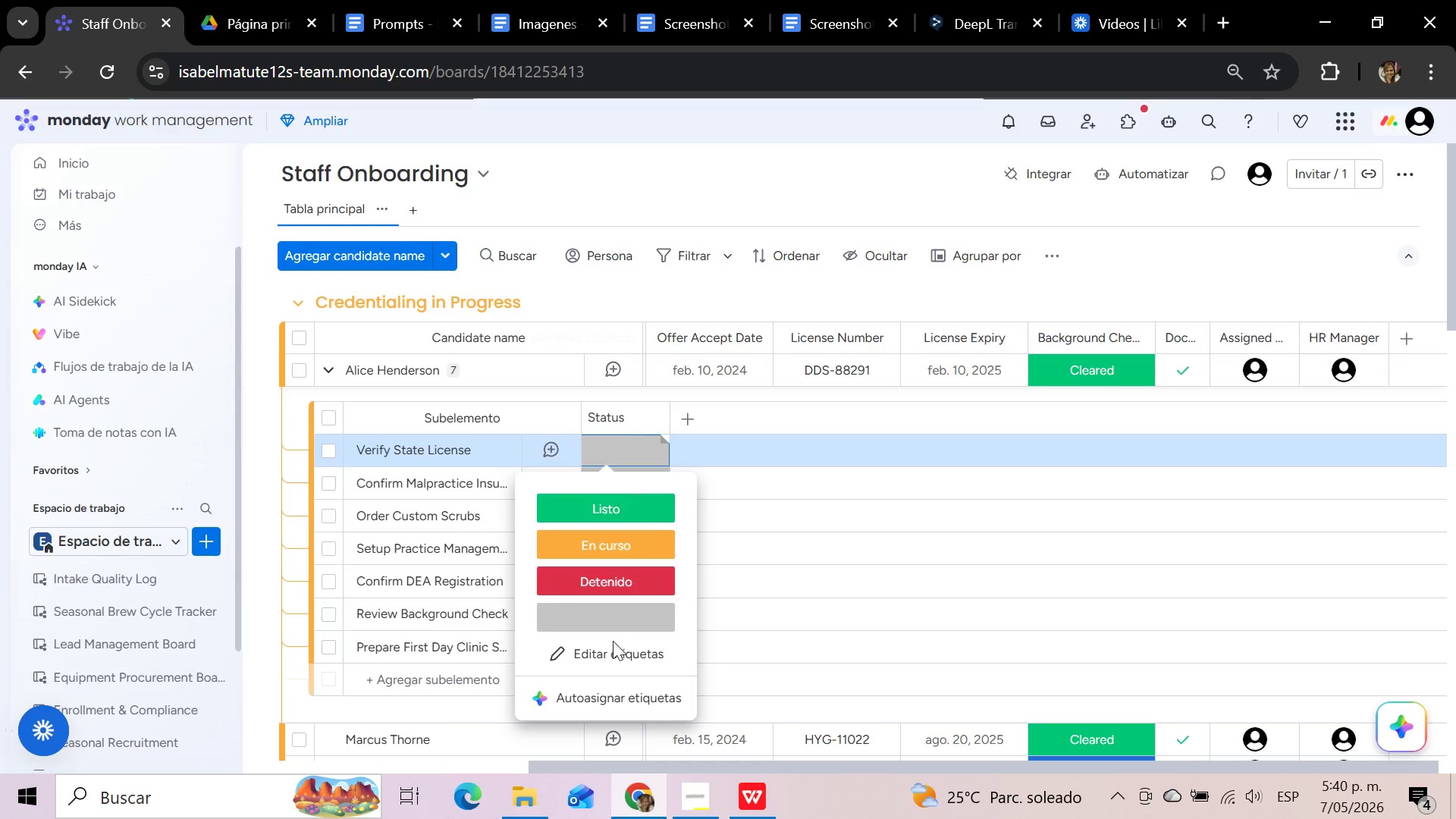 
left_click([610, 658])
 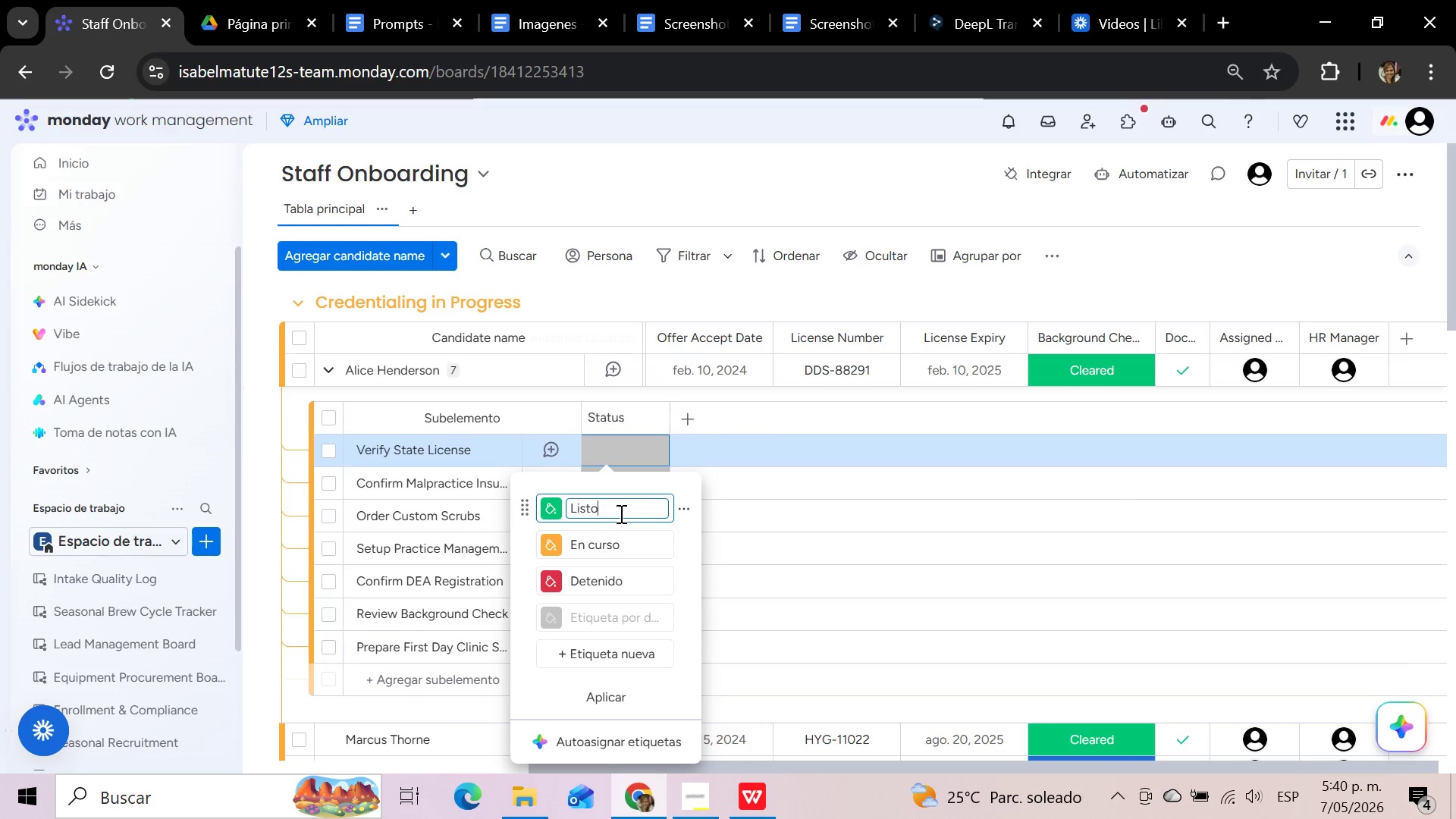 
left_click([620, 513])
 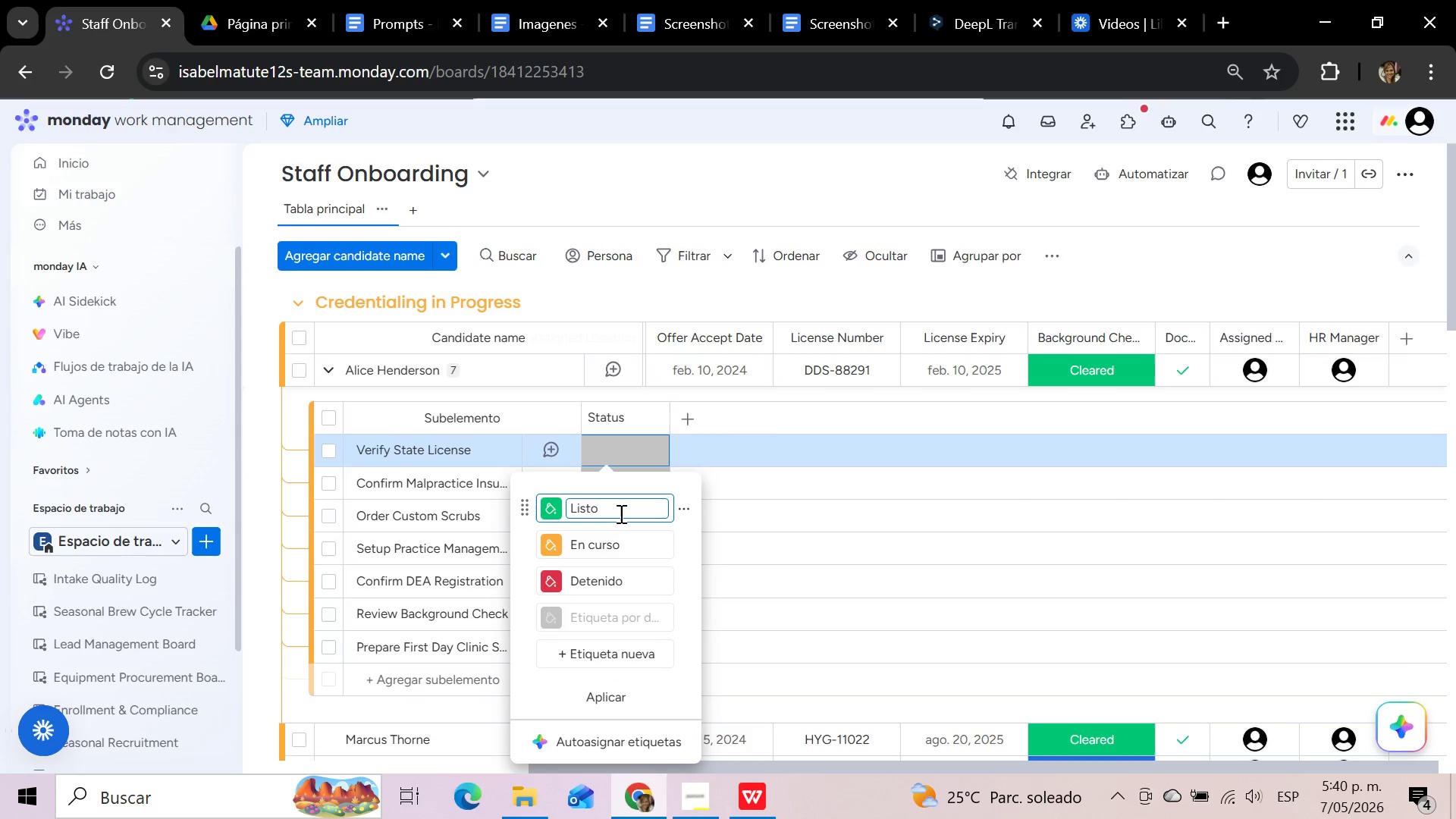 
hold_key(key=Backspace, duration=0.92)
 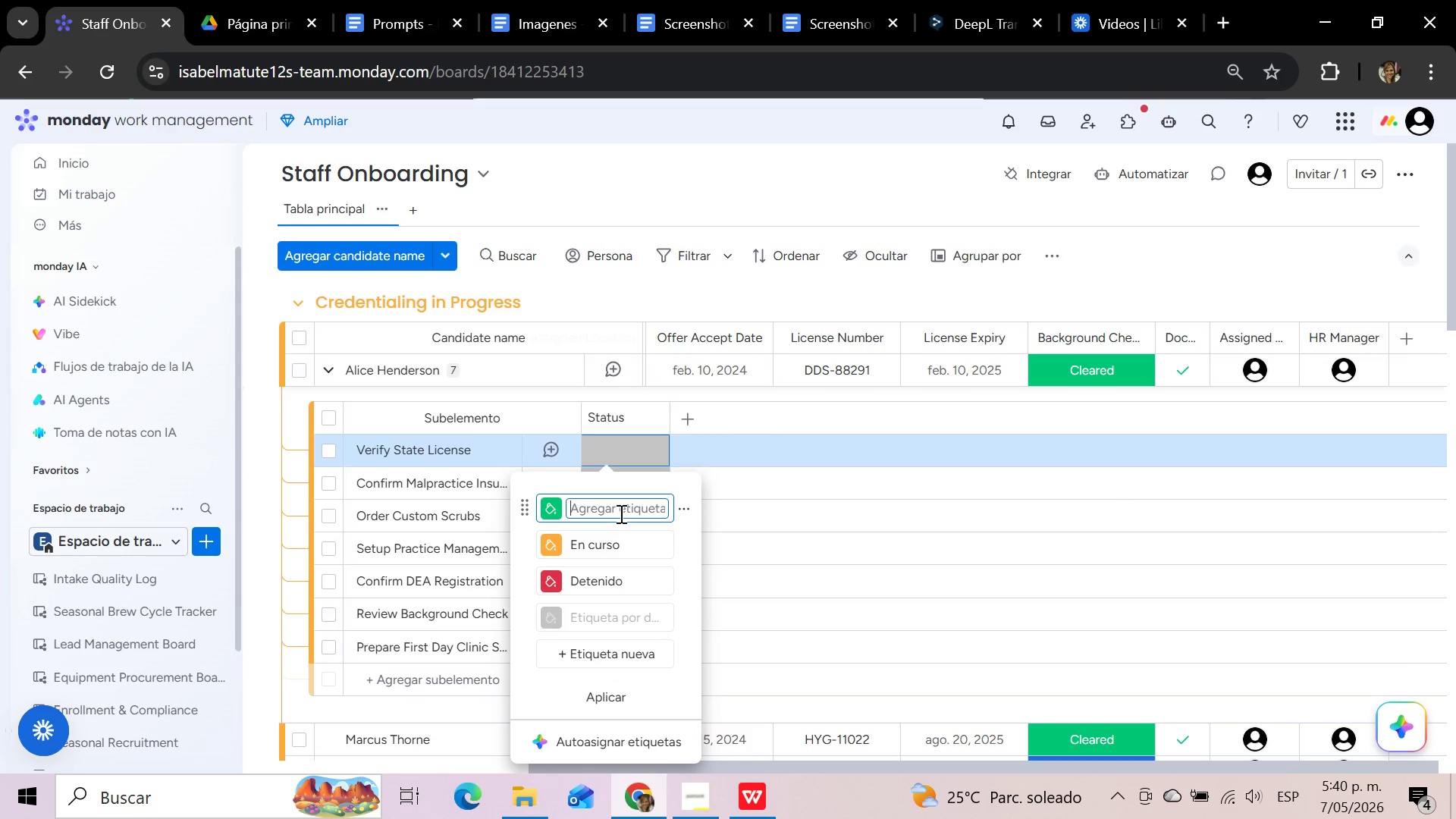 
type(Complete)
 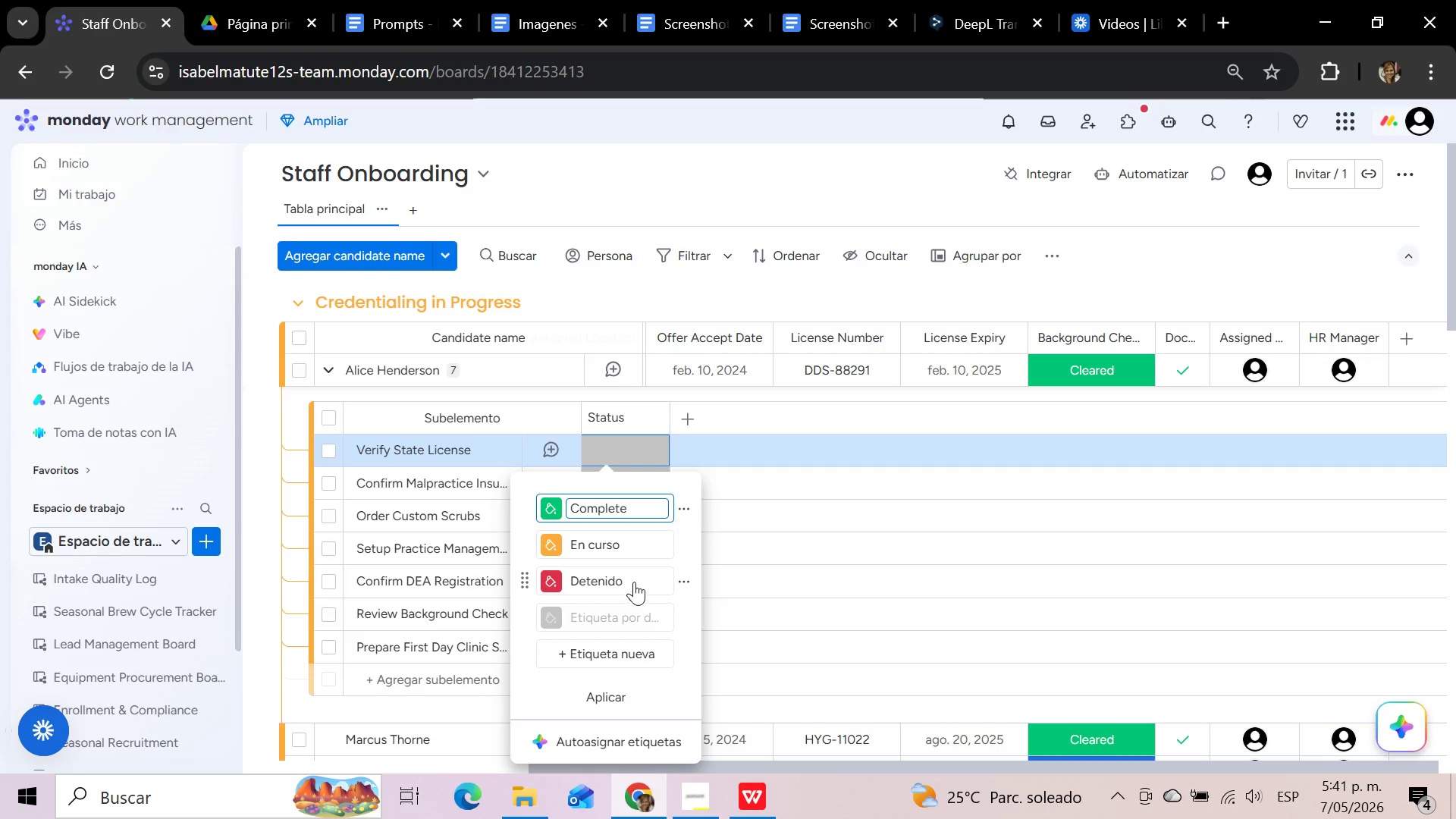 
wait(6.95)
 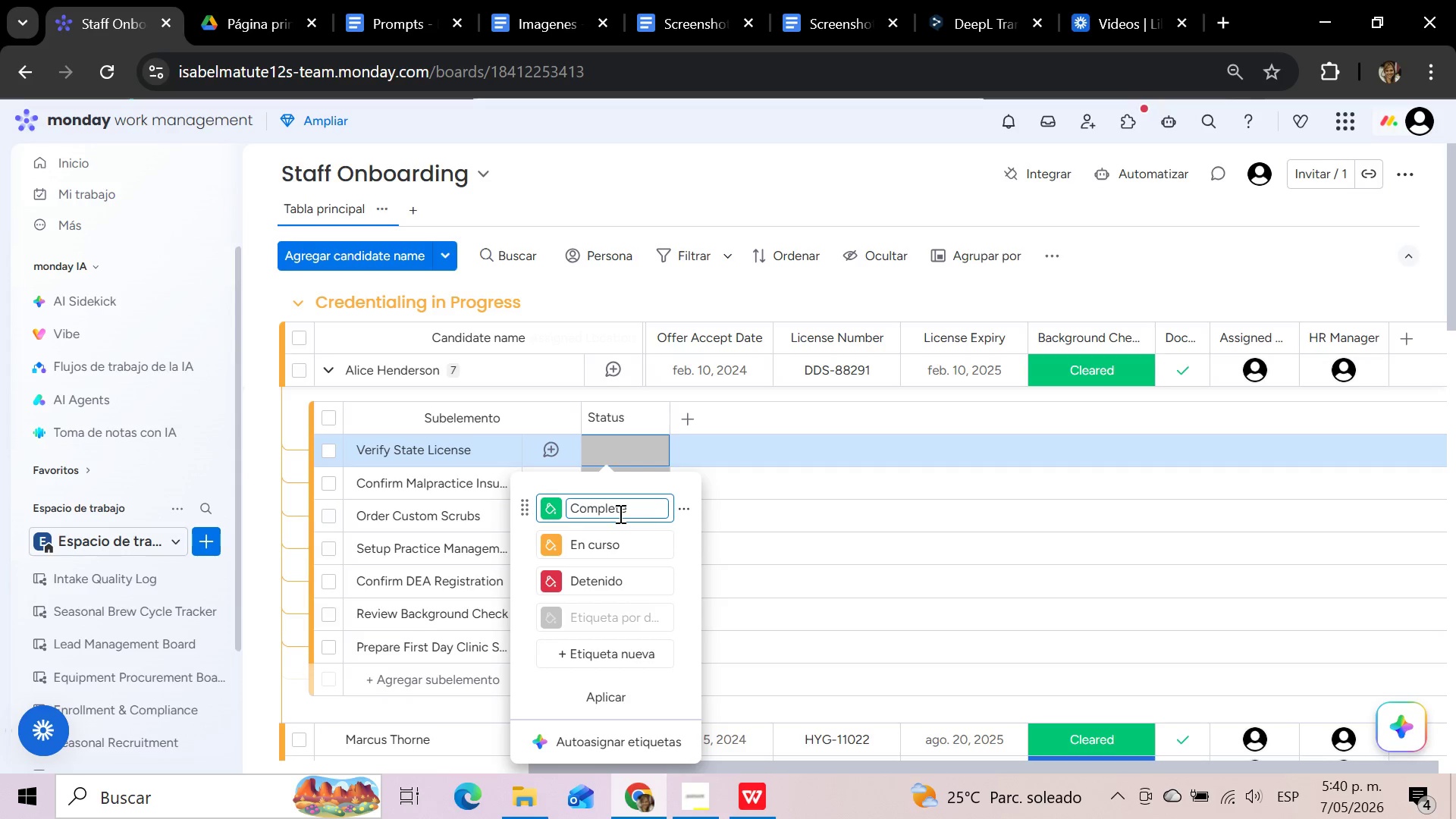 
left_click([623, 537])
 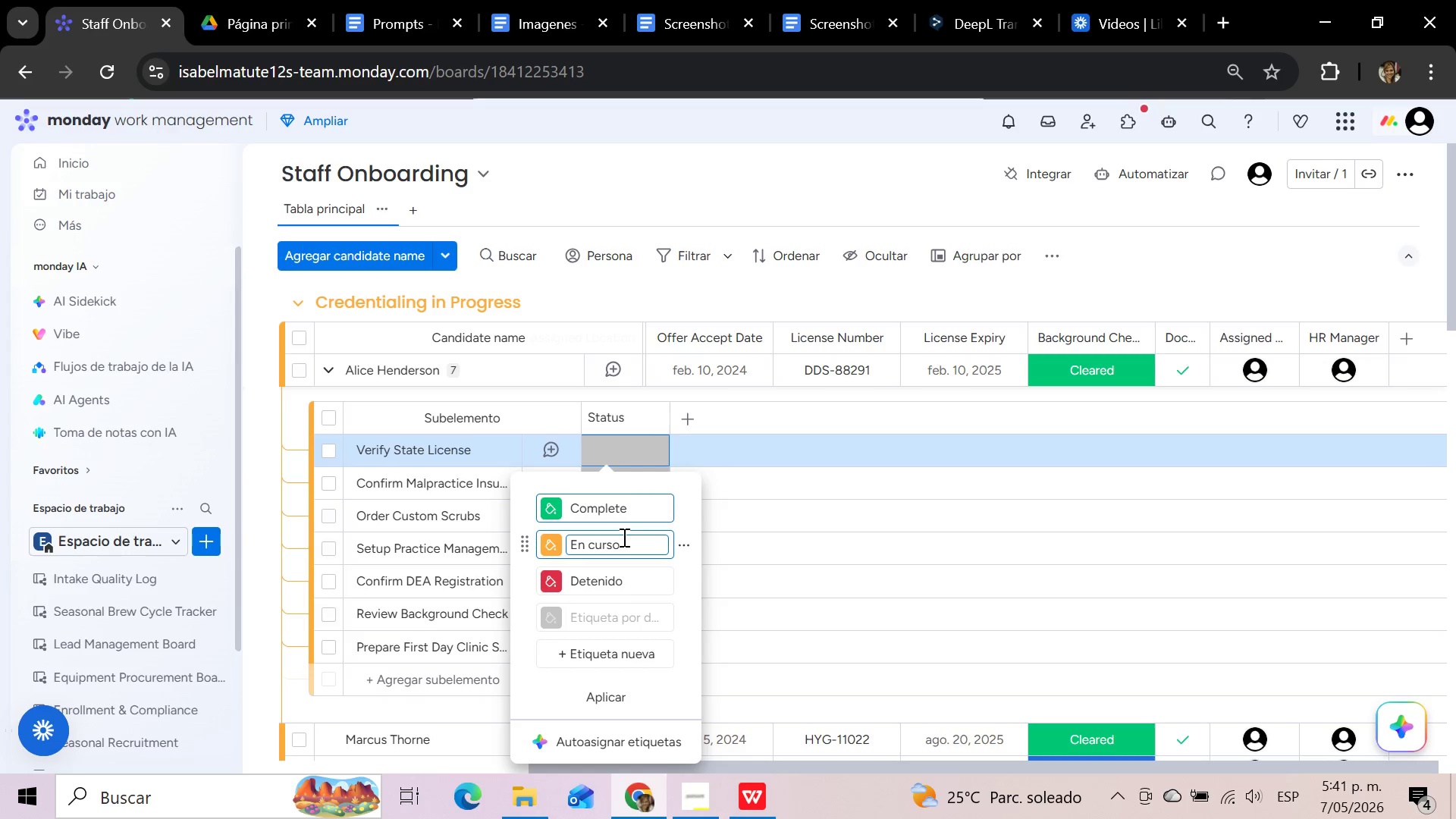 
hold_key(key=Backspace, duration=0.98)
 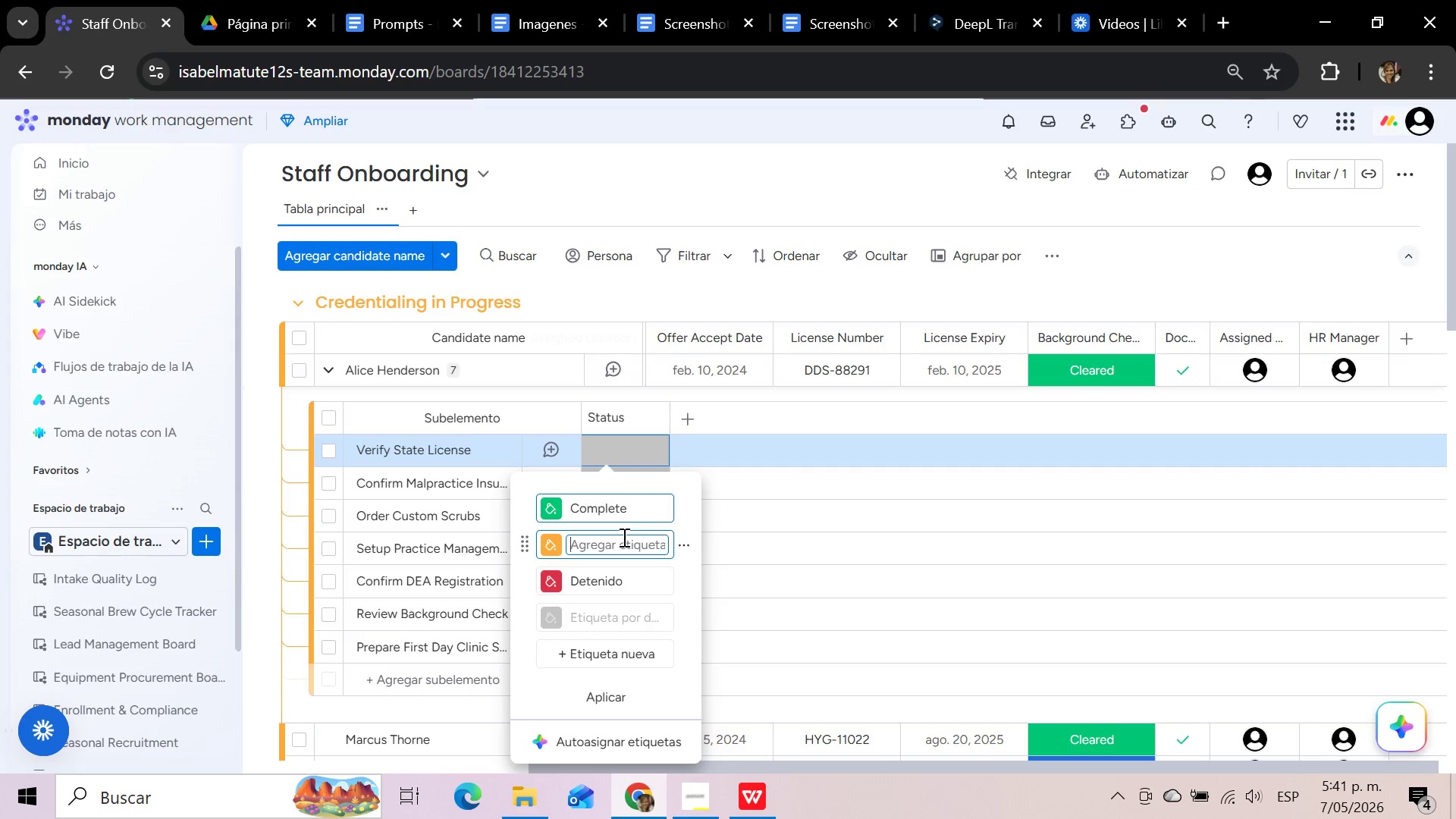 
wait(5.03)
 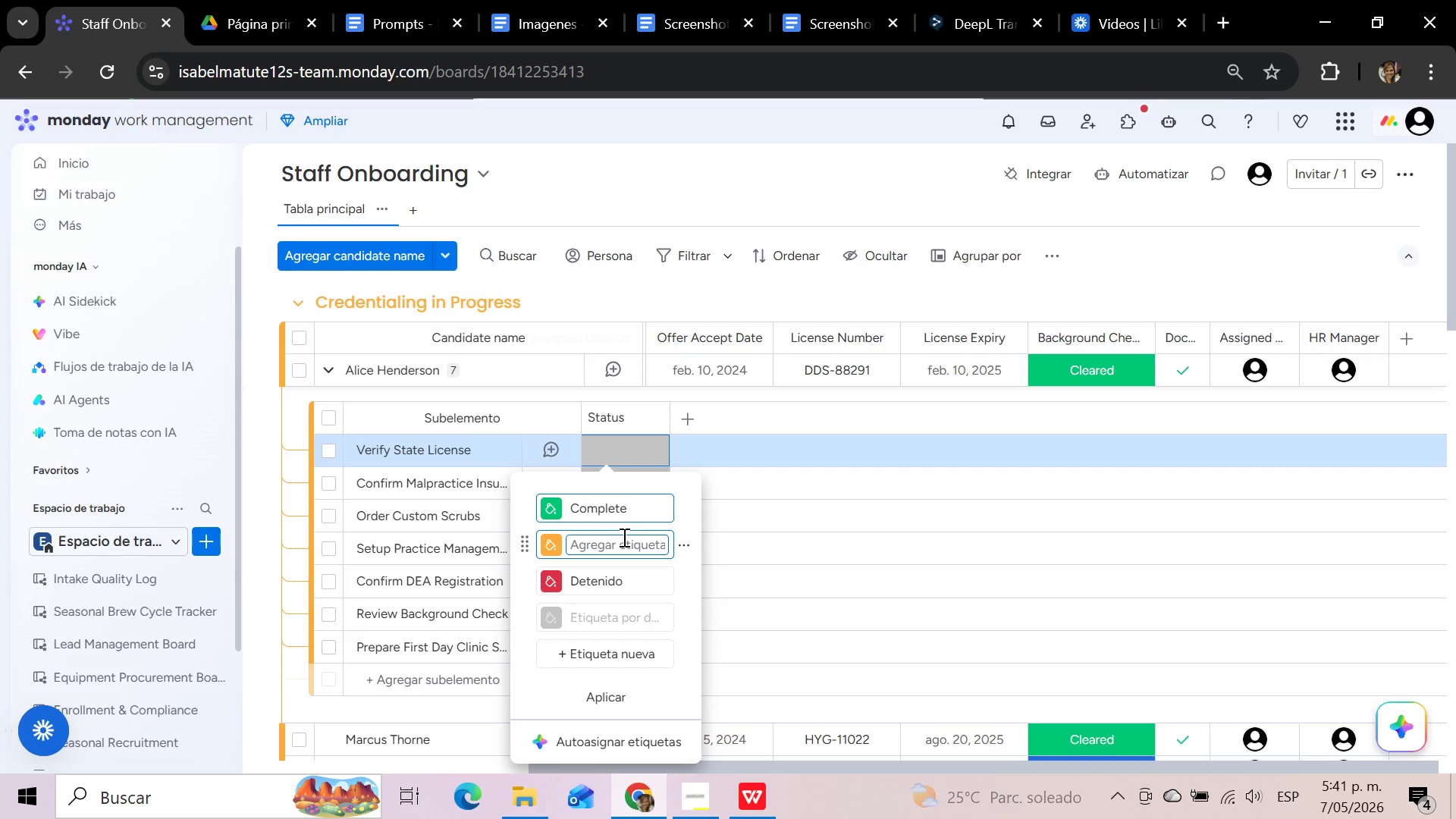 
type(In Progress)
 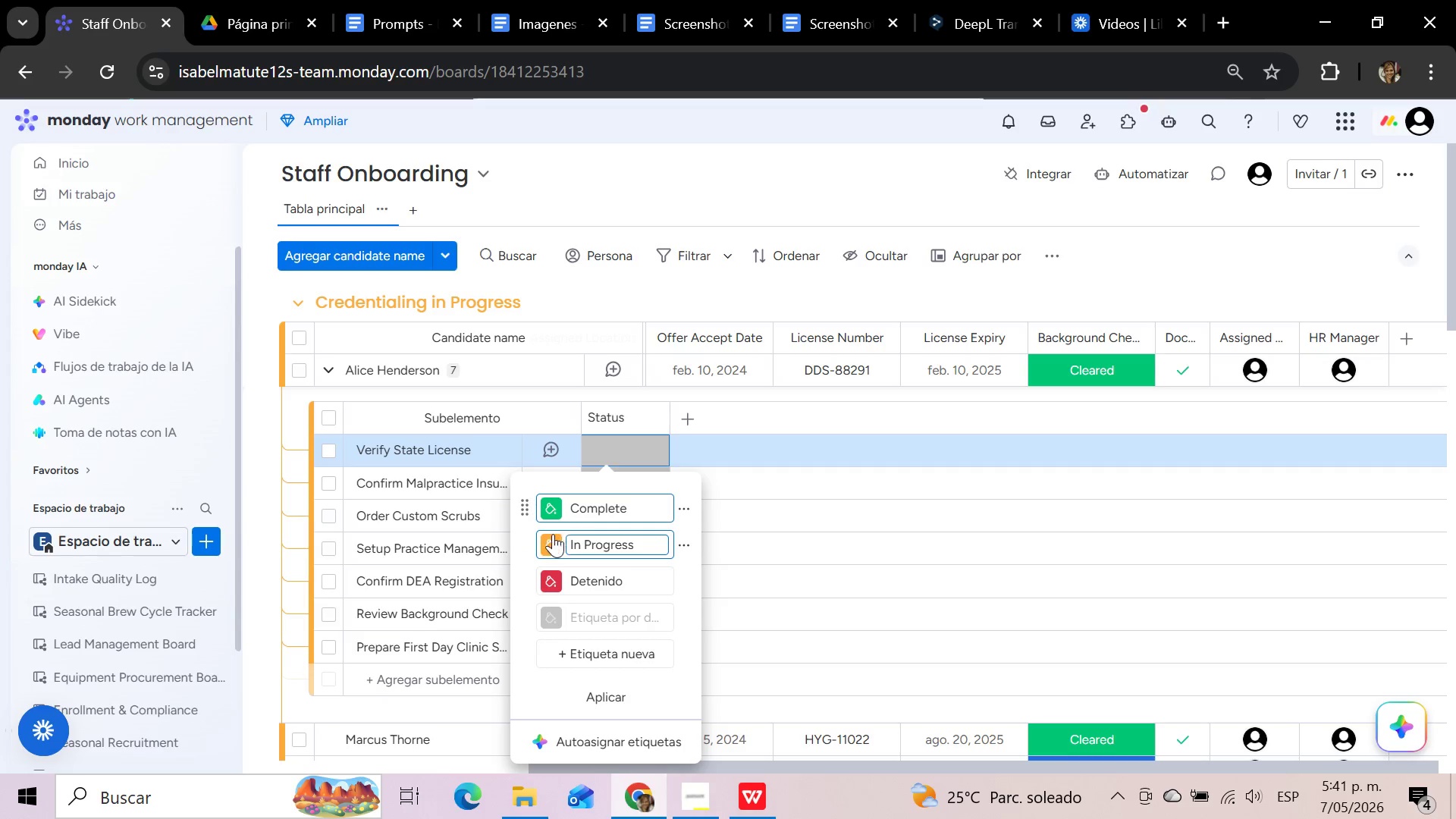 
left_click([552, 543])
 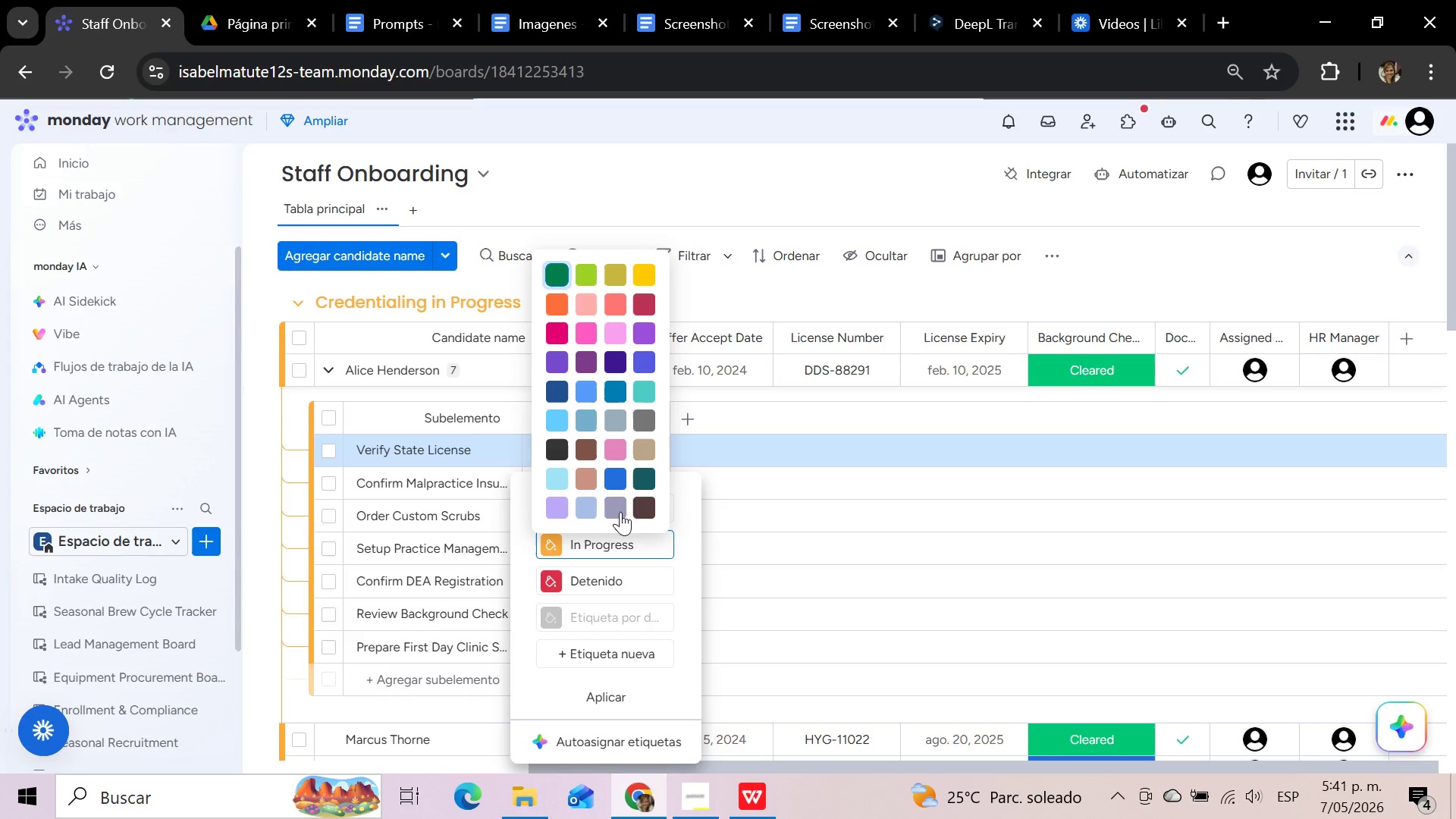 
left_click([620, 478])
 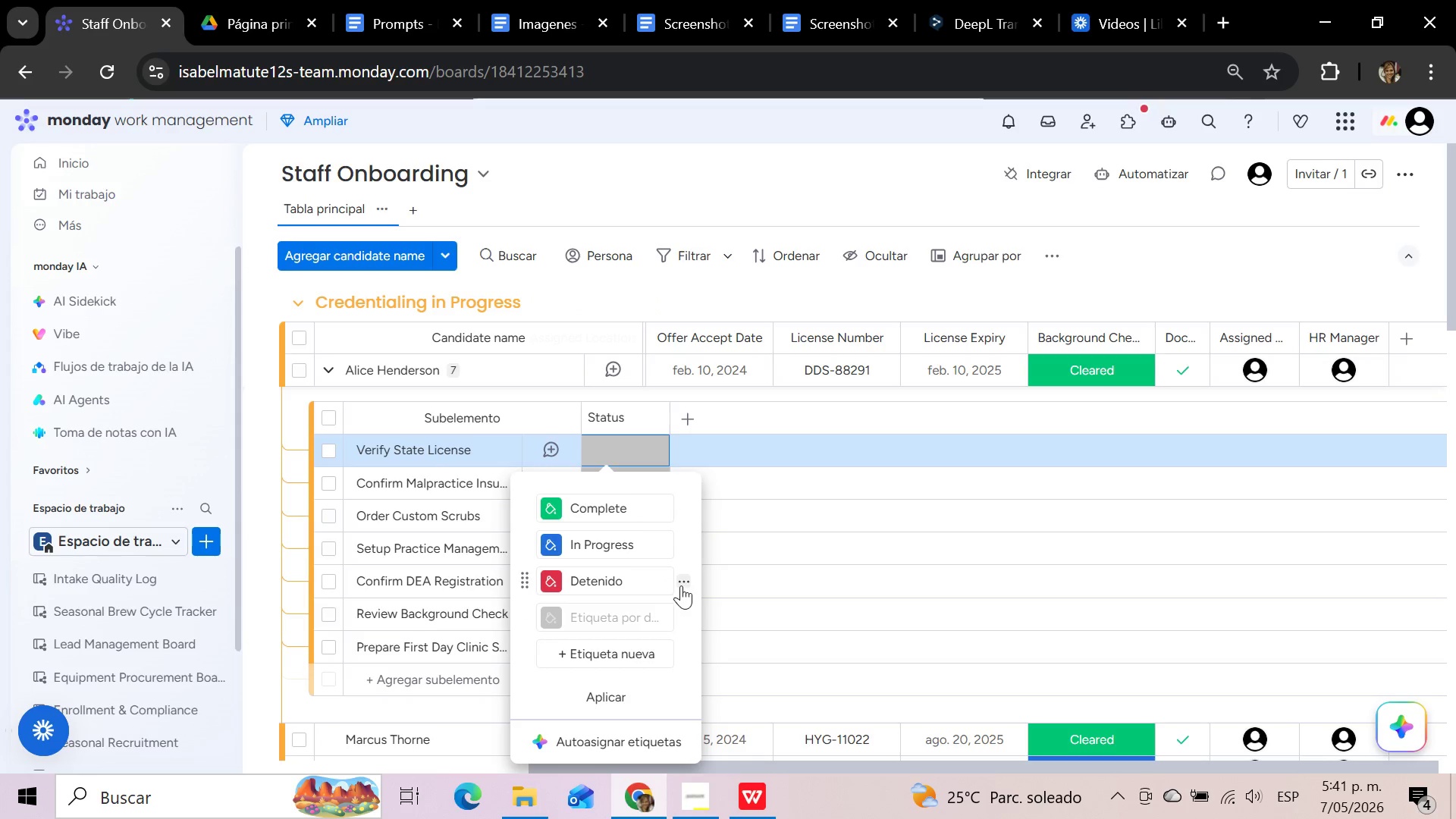 
left_click([682, 585])
 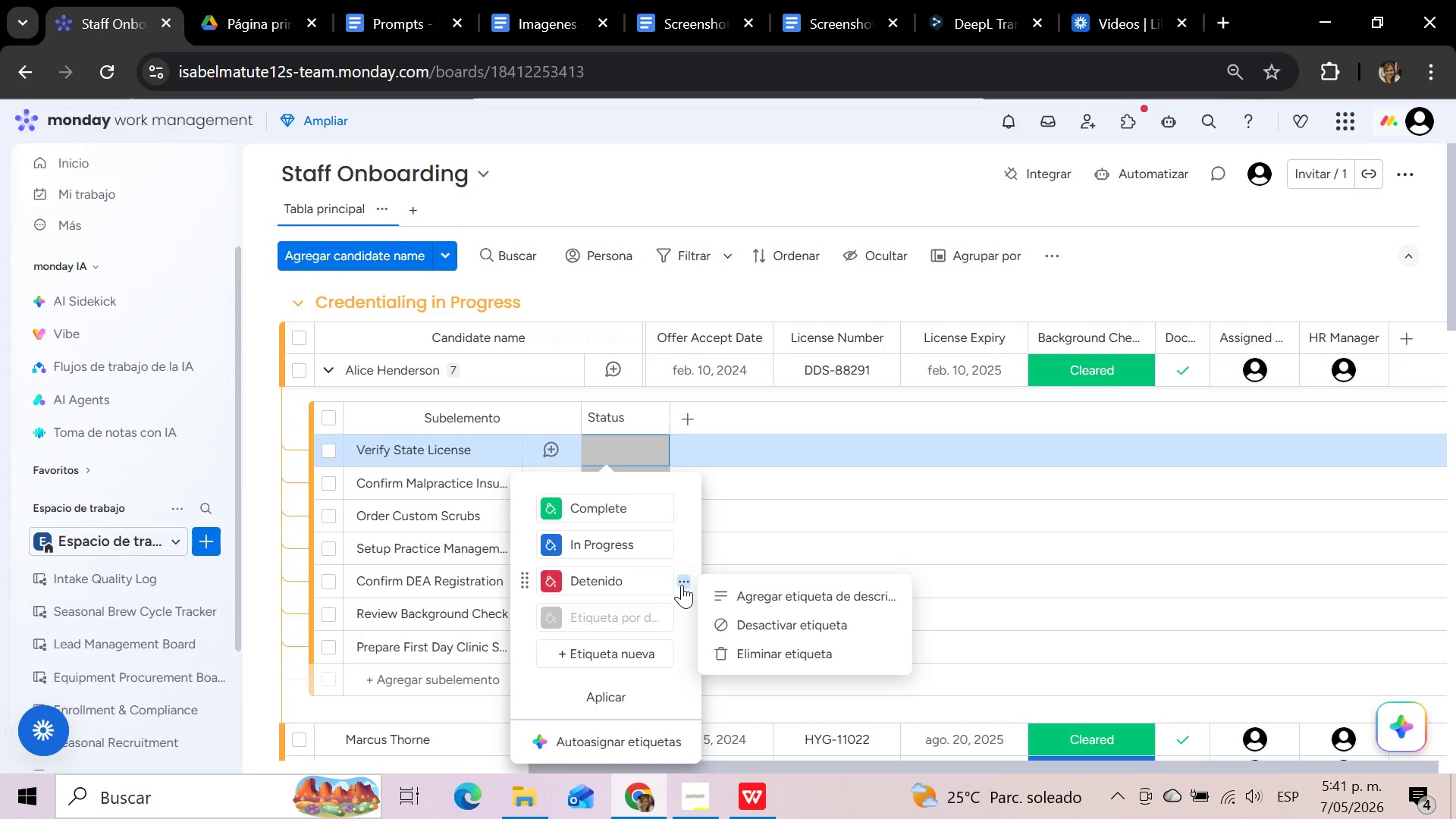 
left_click([749, 652])
 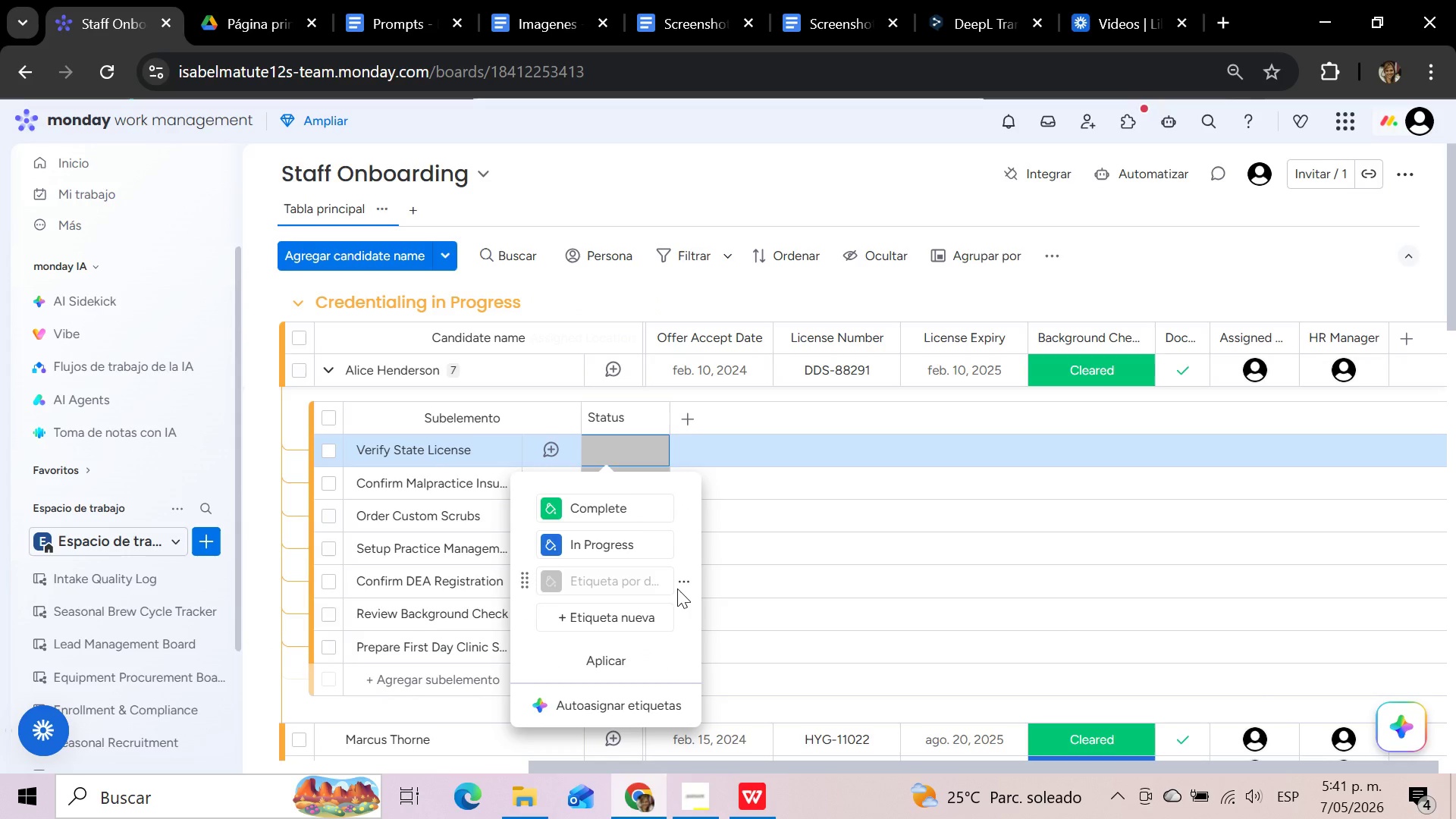 
left_click([640, 582])
 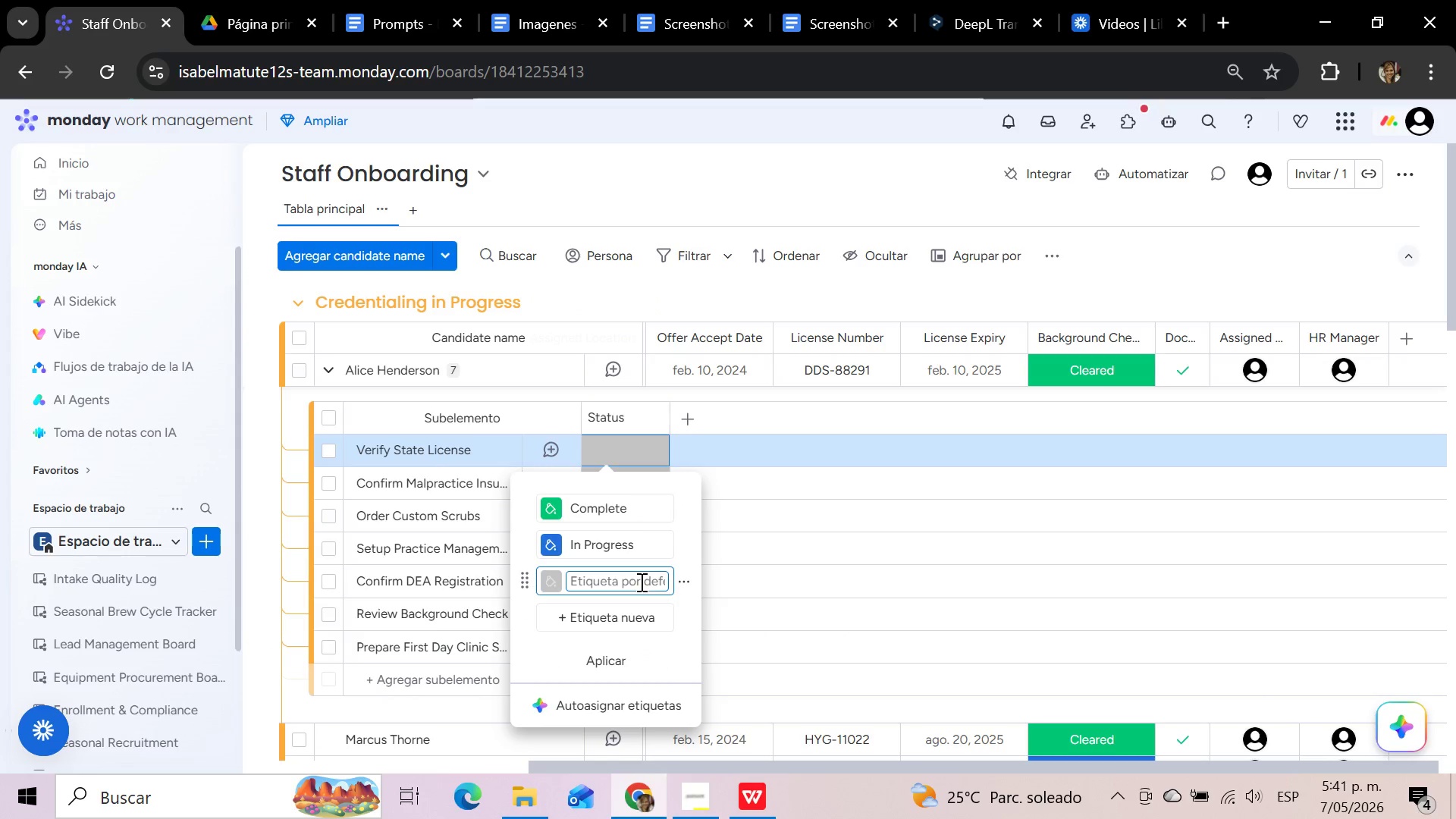 
type(Pending)
 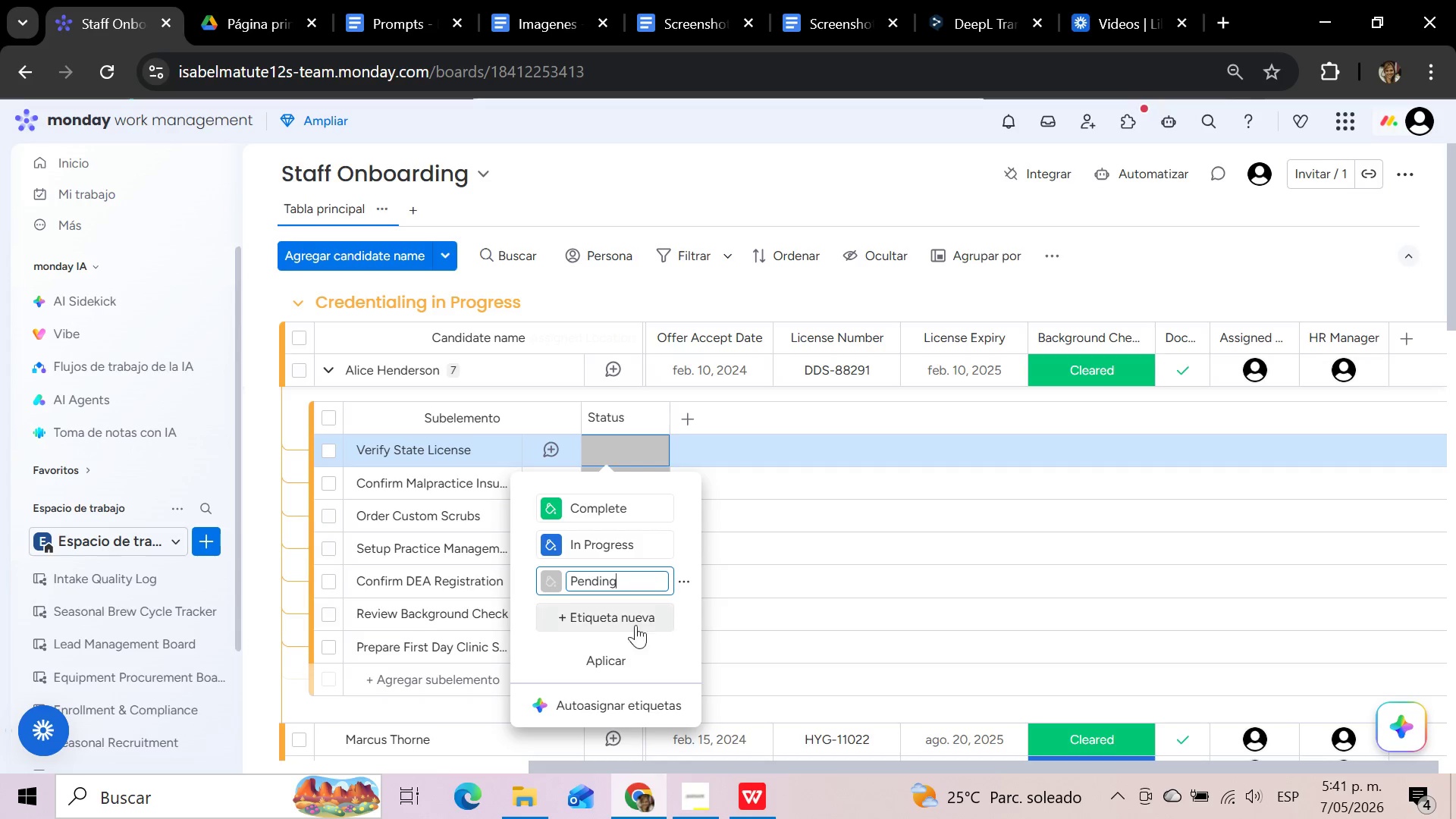 
left_click([623, 661])
 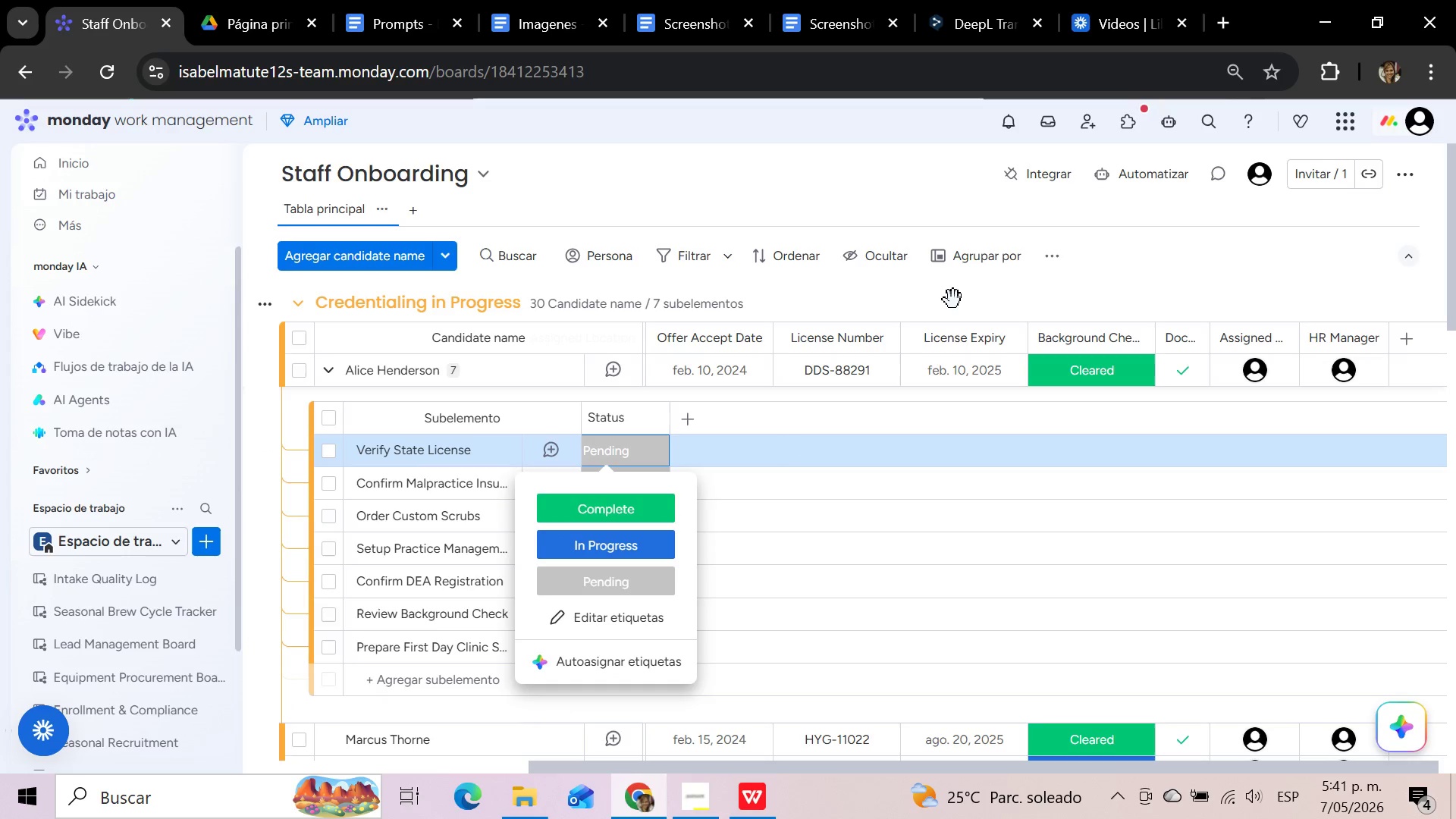 
wait(5.39)
 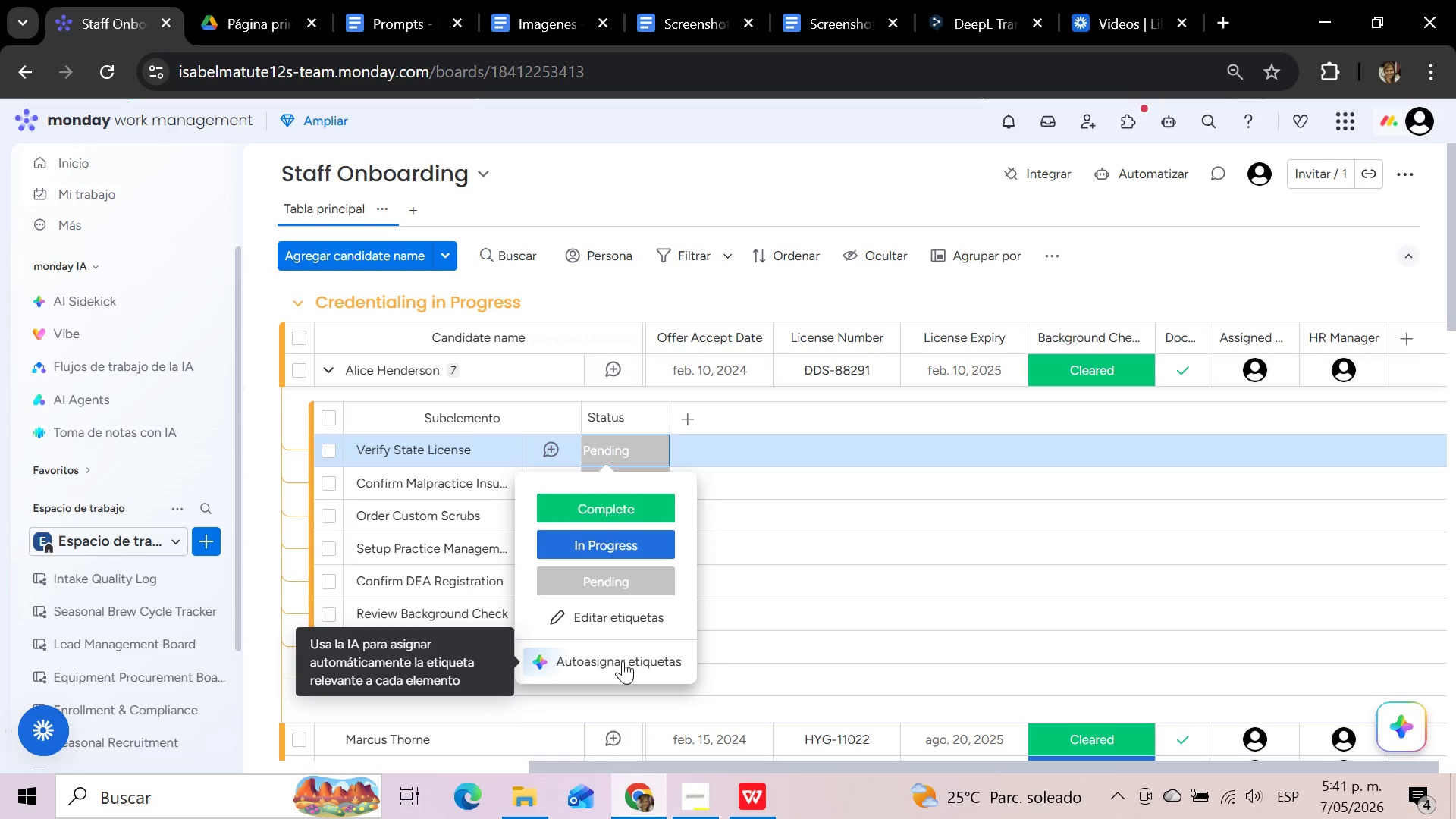 
left_click([953, 300])
 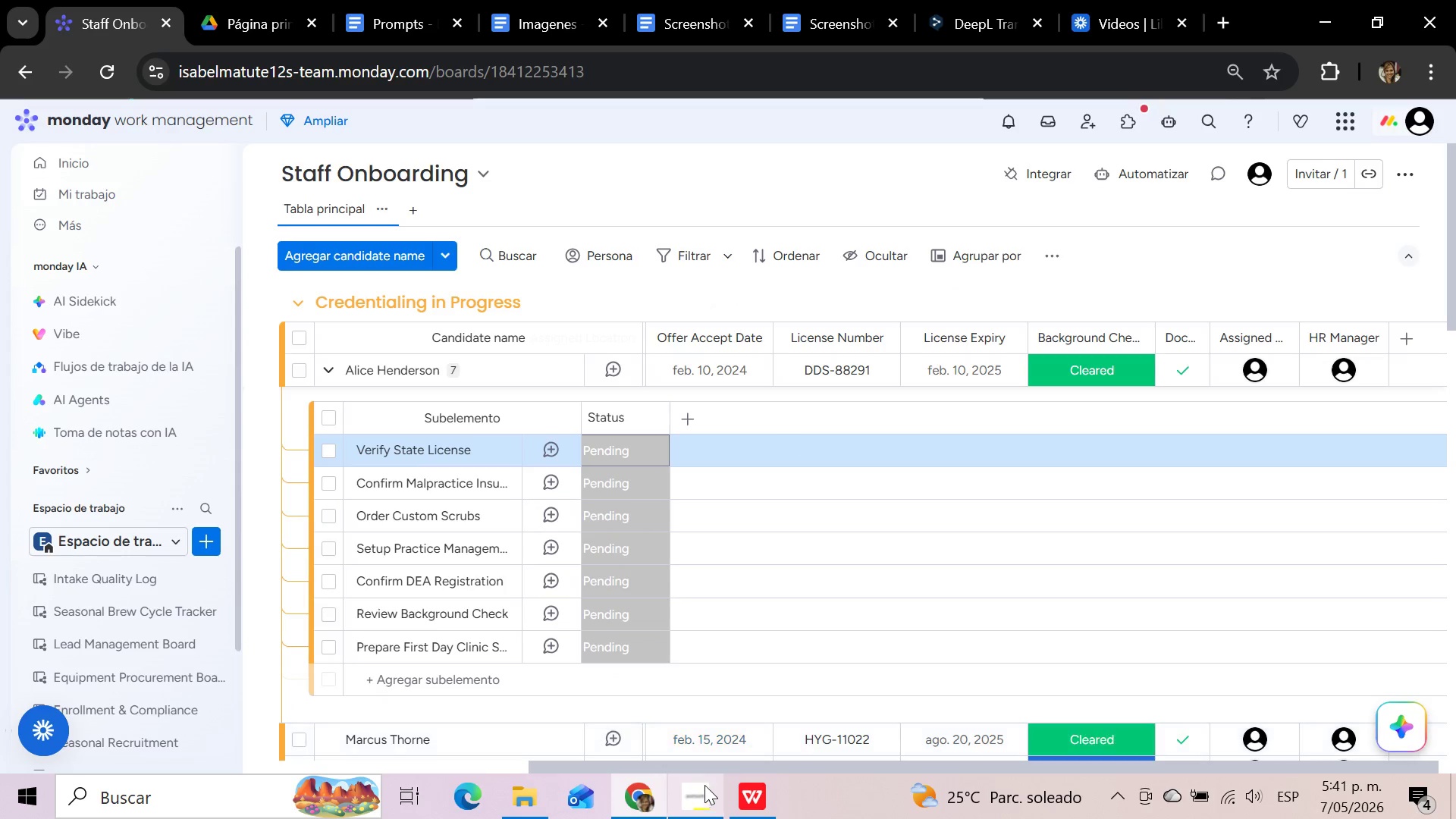 
left_click_drag(start_coordinate=[704, 766], to_coordinate=[327, 774])
 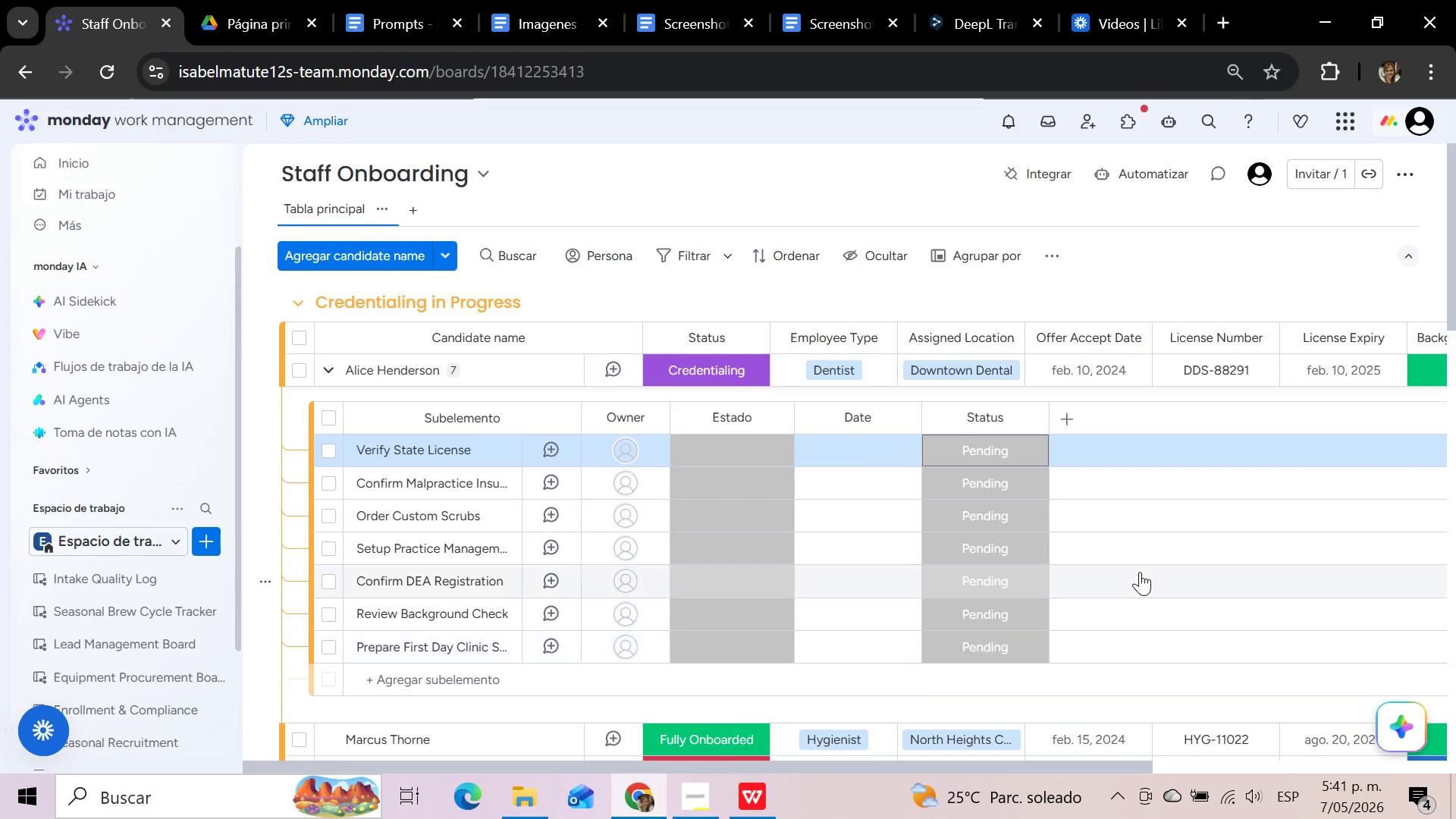 
scroll: coordinate [1140, 572], scroll_direction: none, amount: 0.0
 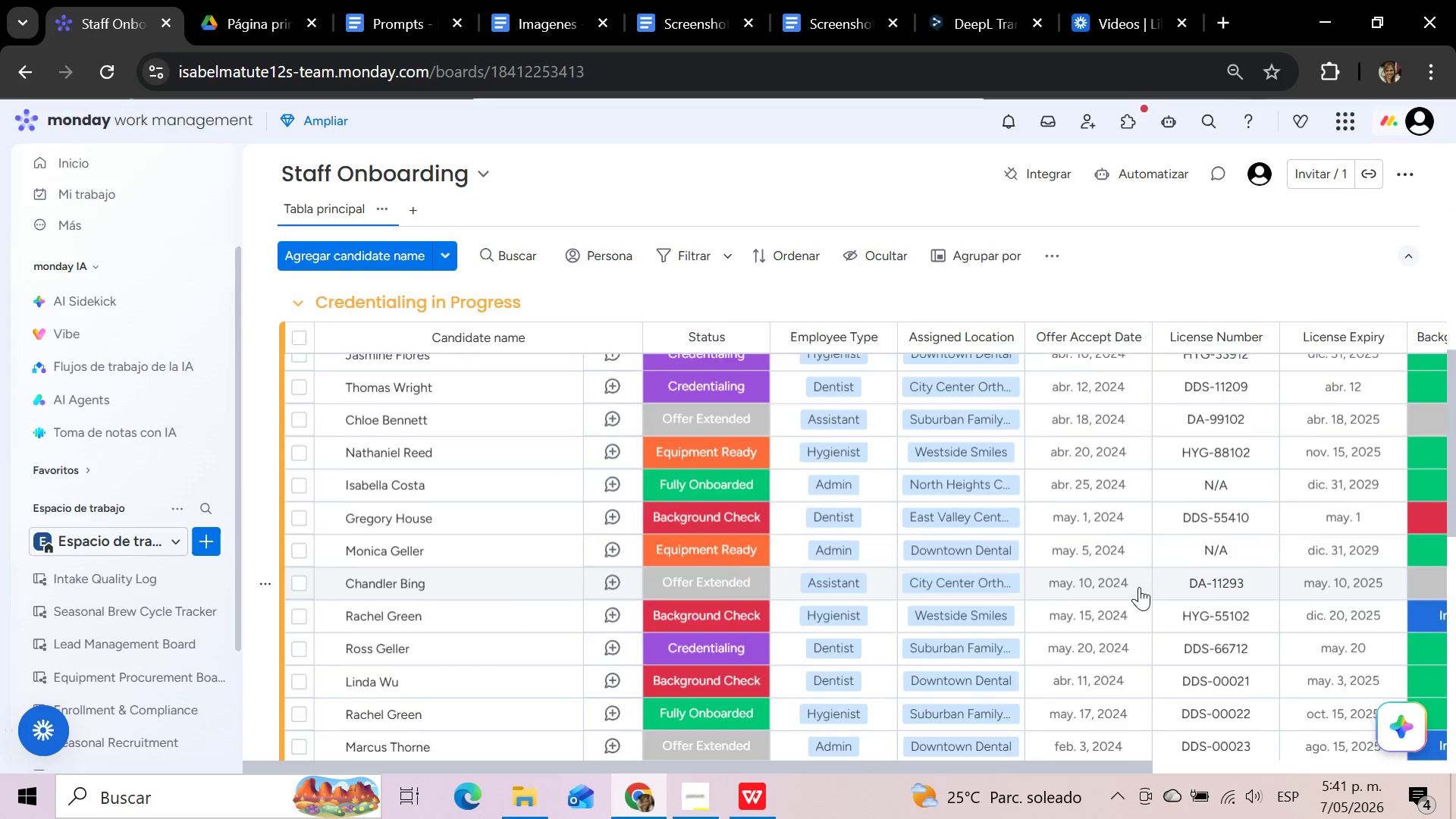 
scroll: coordinate [768, 460], scroll_direction: up, amount: 24.0
 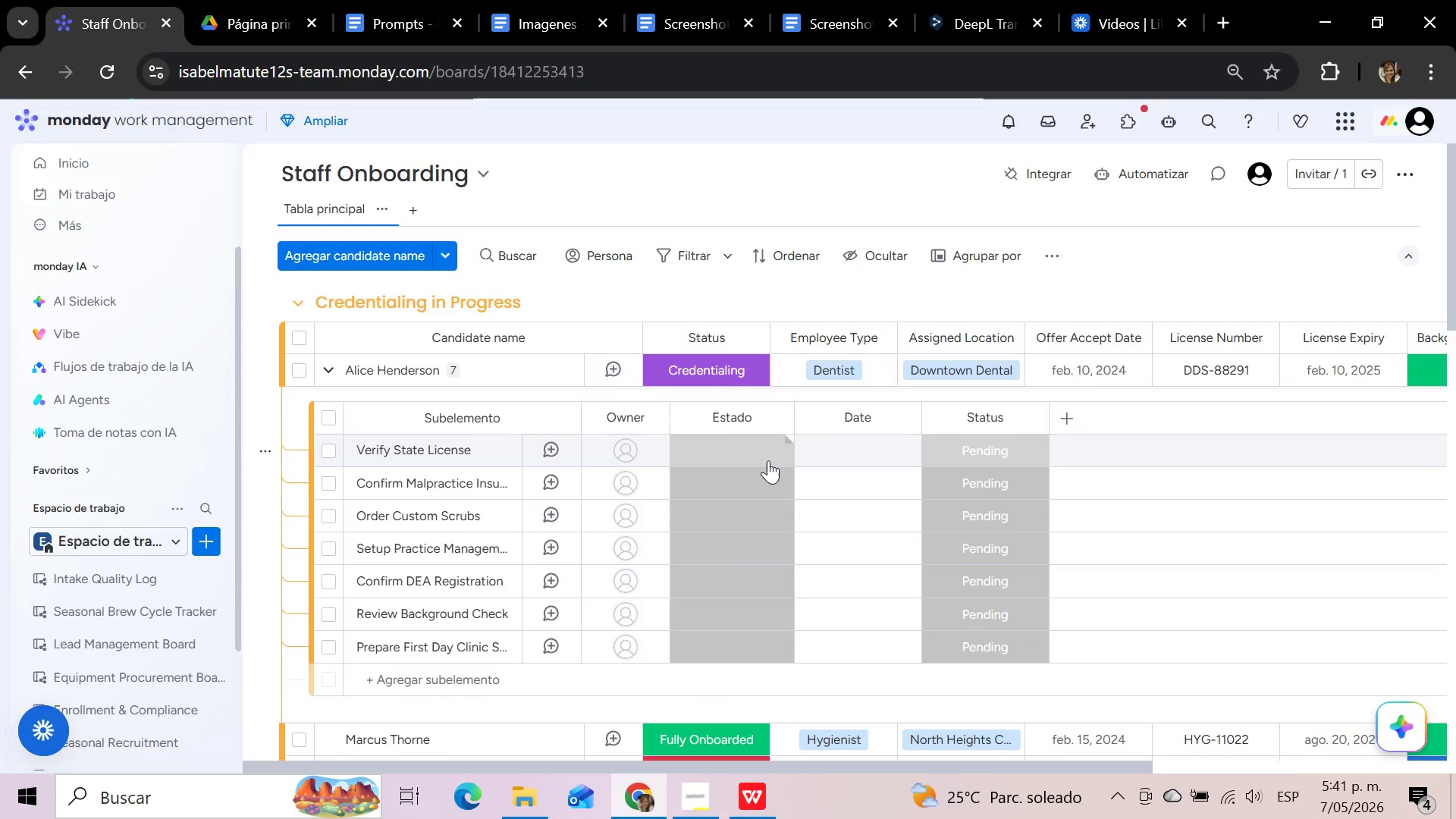 
scroll: coordinate [768, 460], scroll_direction: down, amount: 5.0
 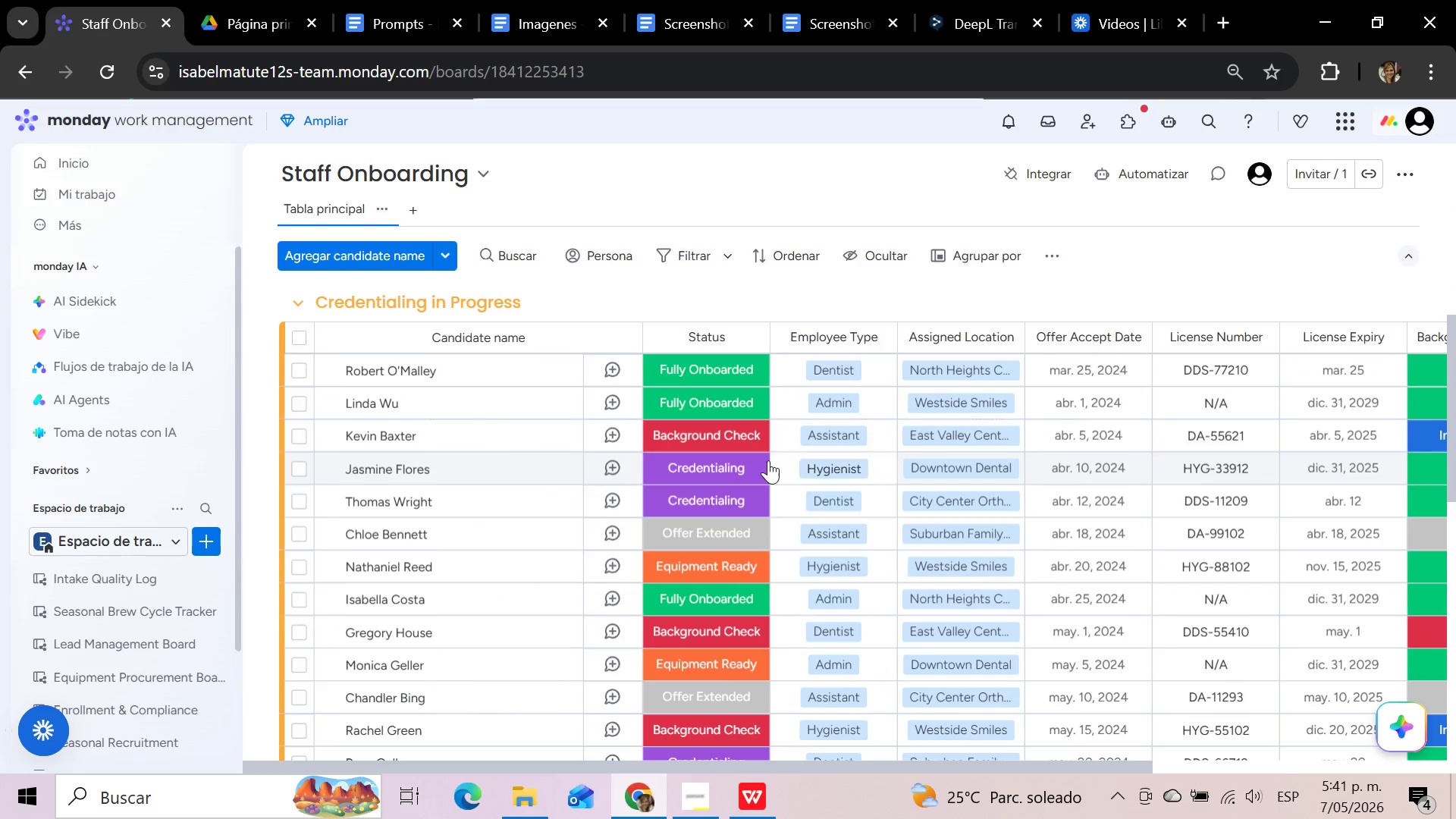 
scroll: coordinate [754, 503], scroll_direction: up, amount: 12.0
 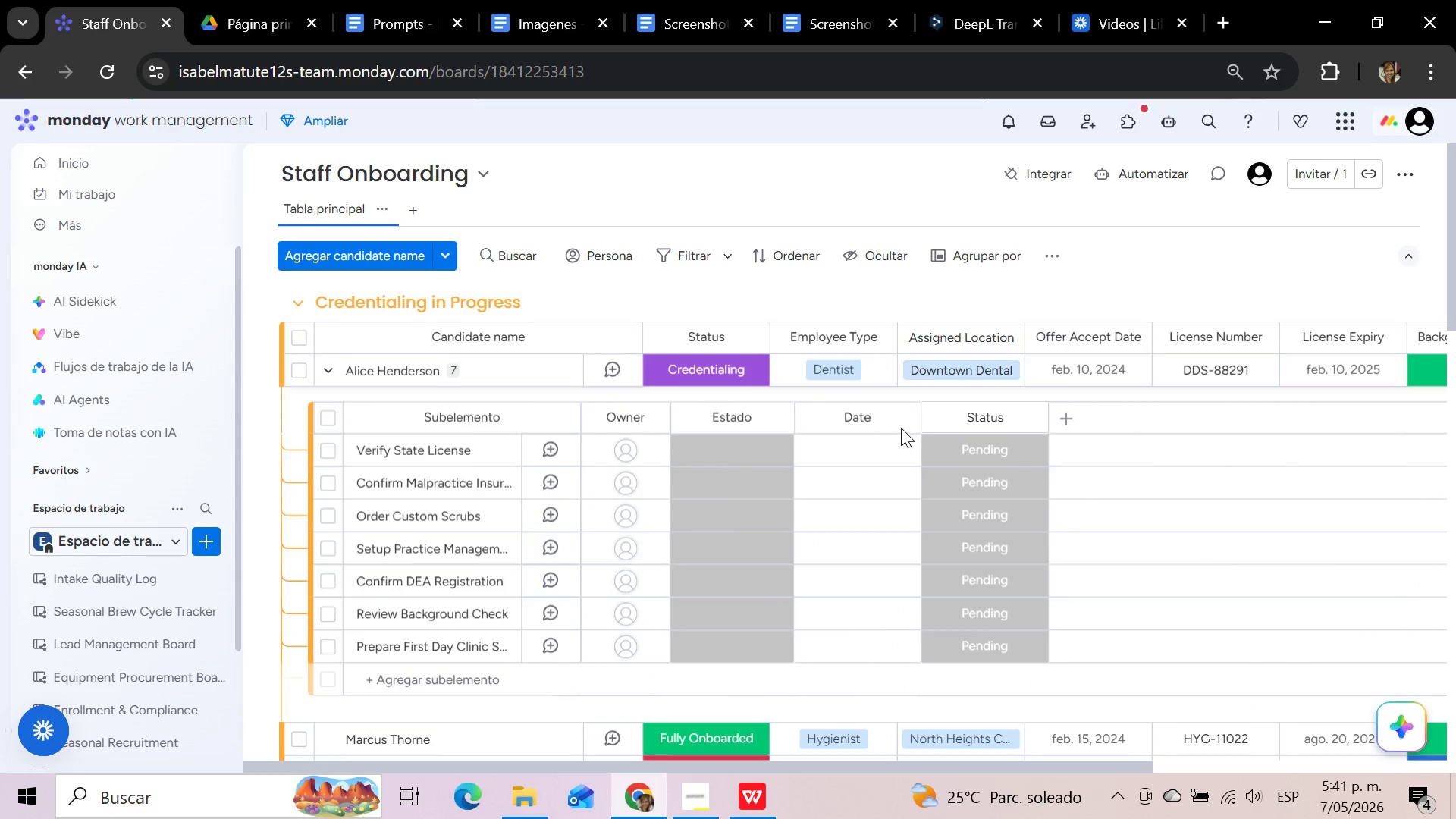 
mouse_move([888, 419])
 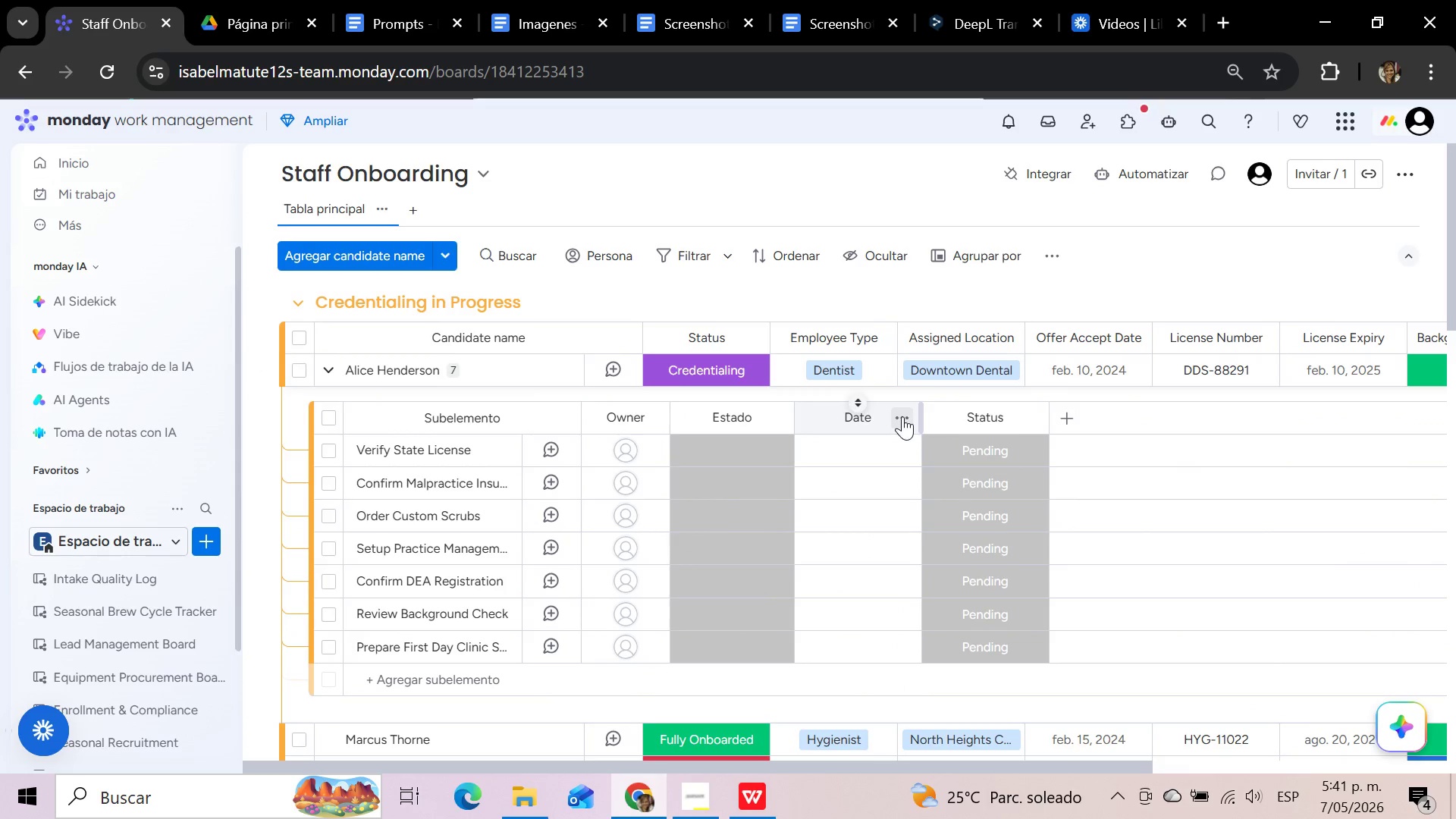 
left_click([902, 416])
 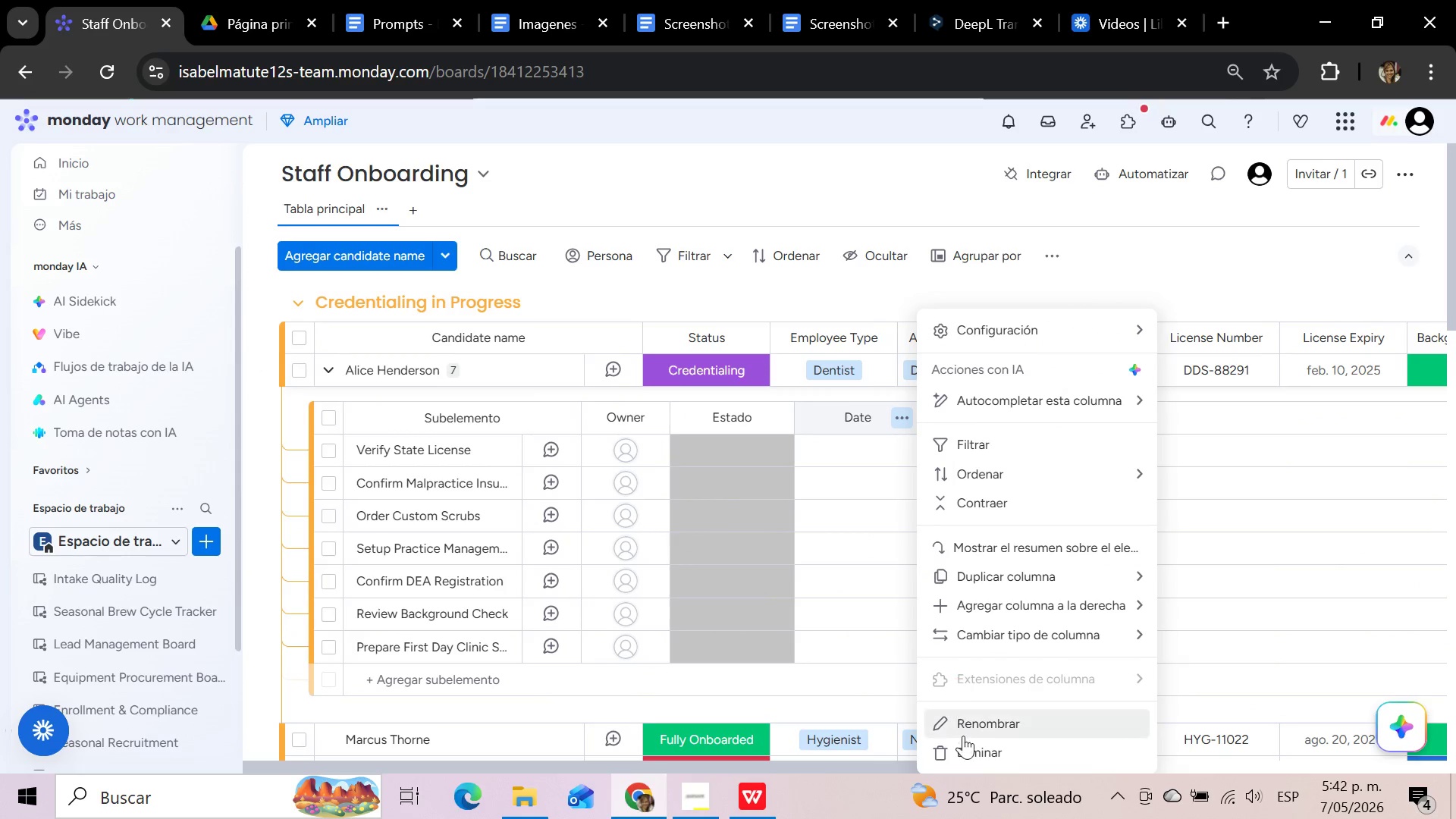 
left_click([968, 752])
 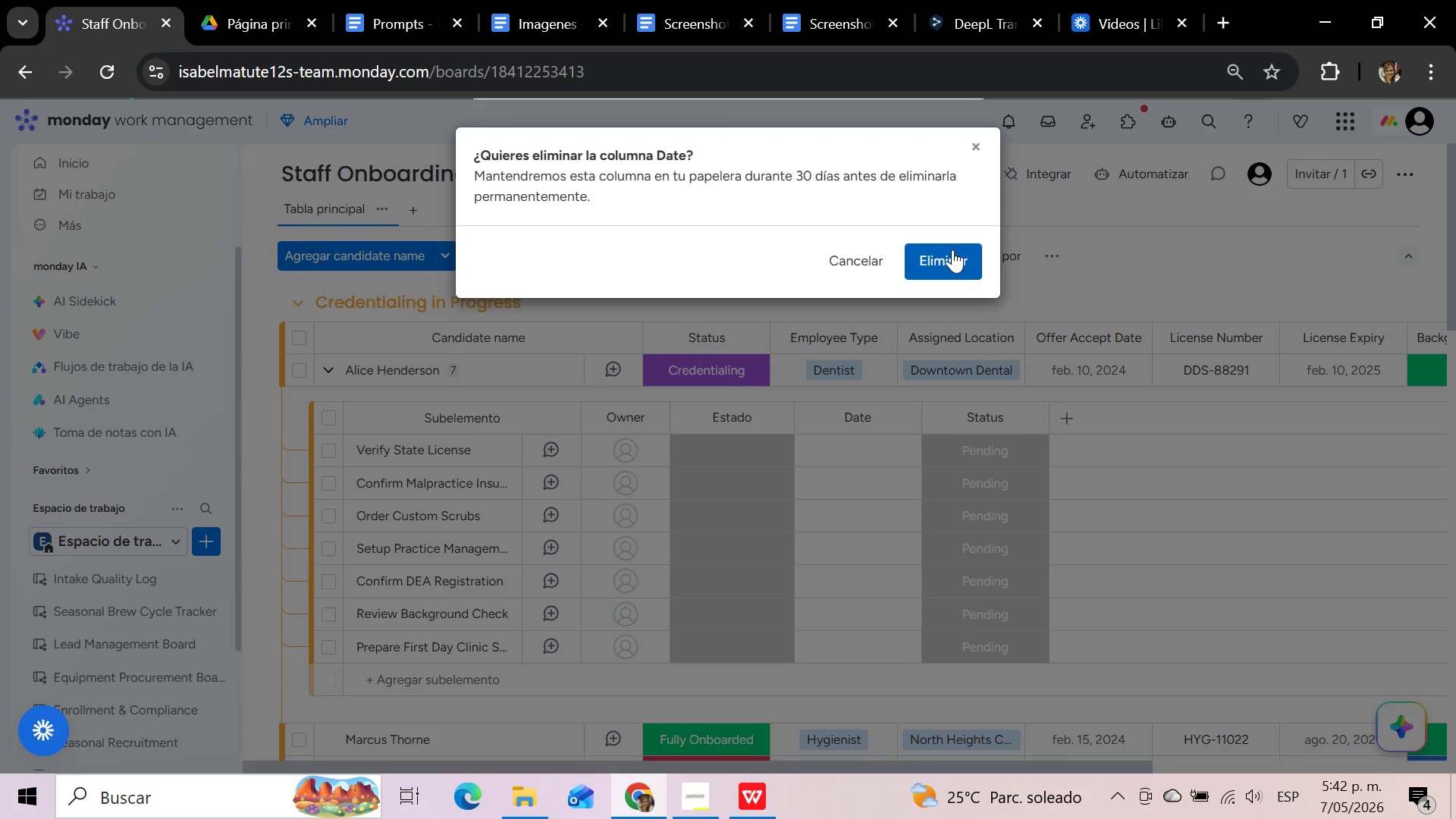 
left_click([949, 249])
 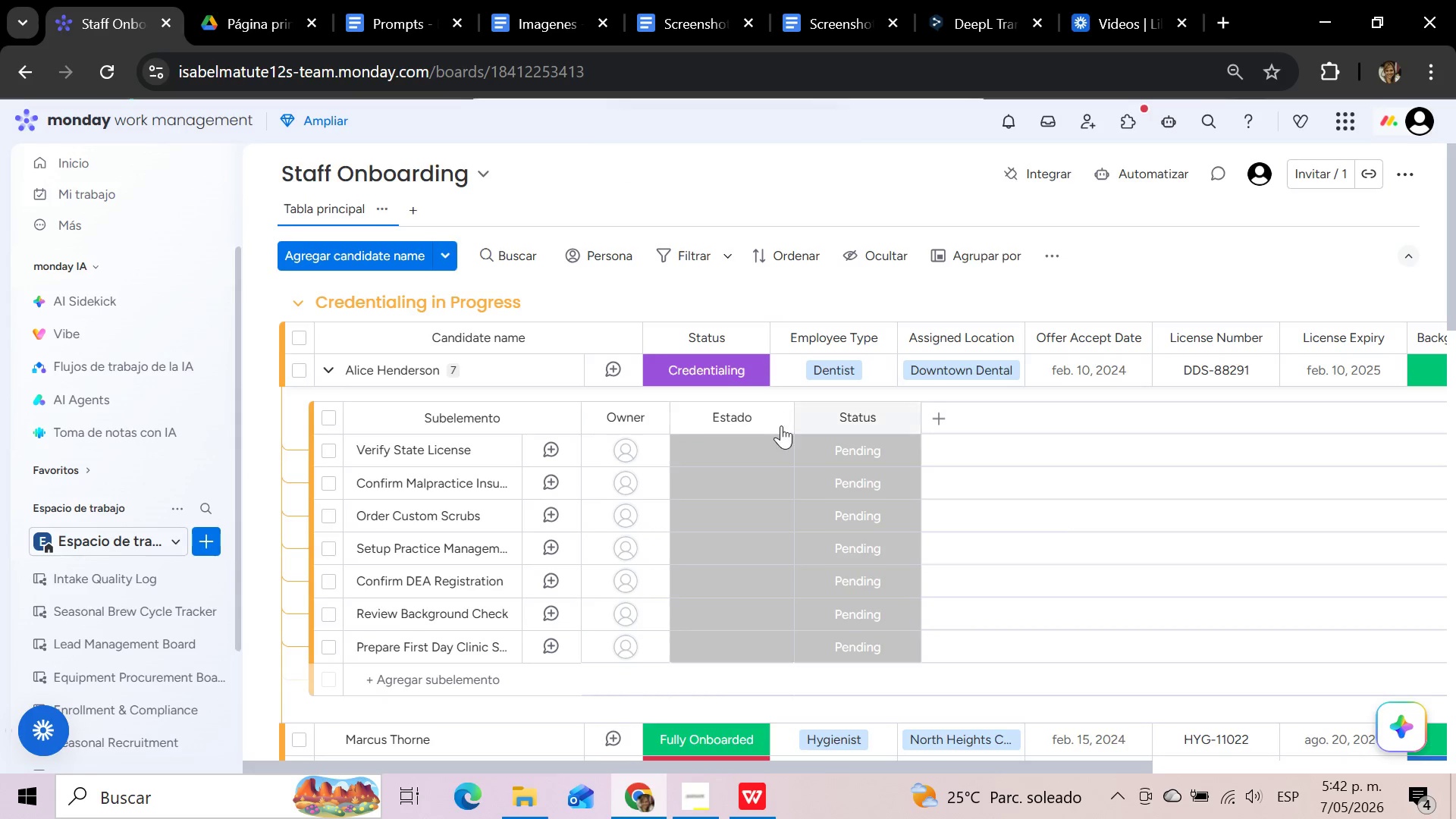 
left_click([772, 419])
 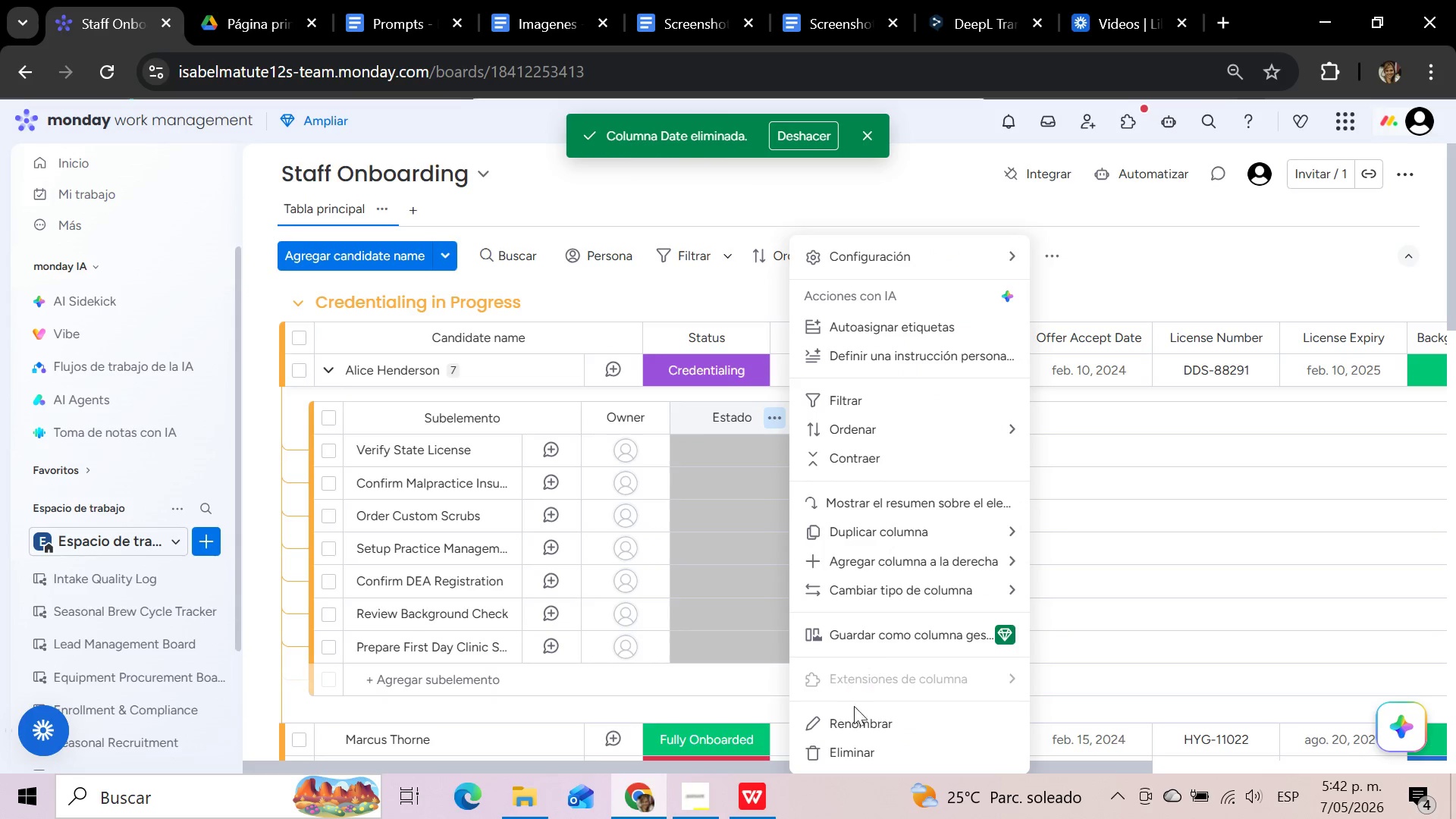 
left_click([849, 745])
 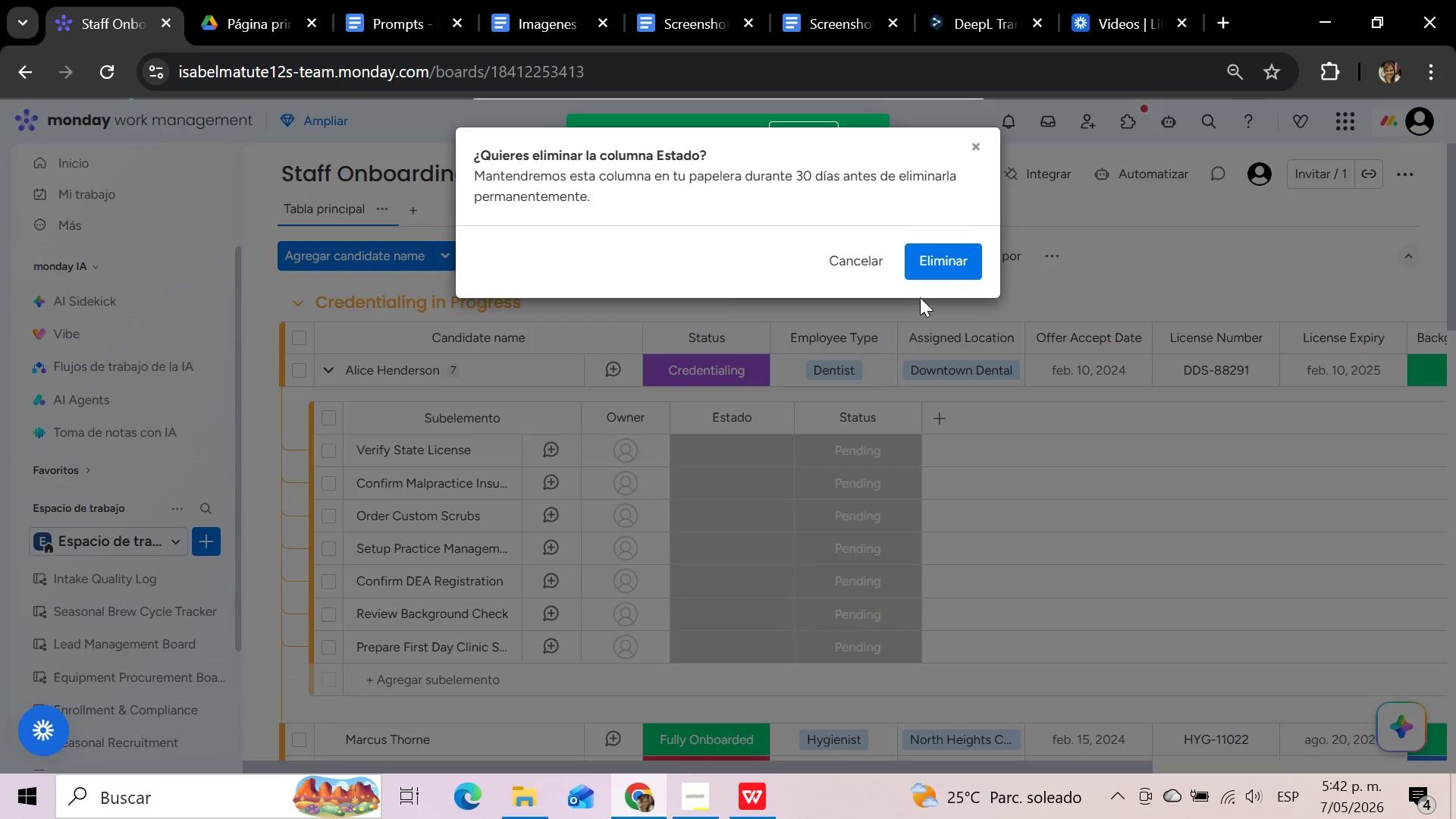 
left_click([937, 254])
 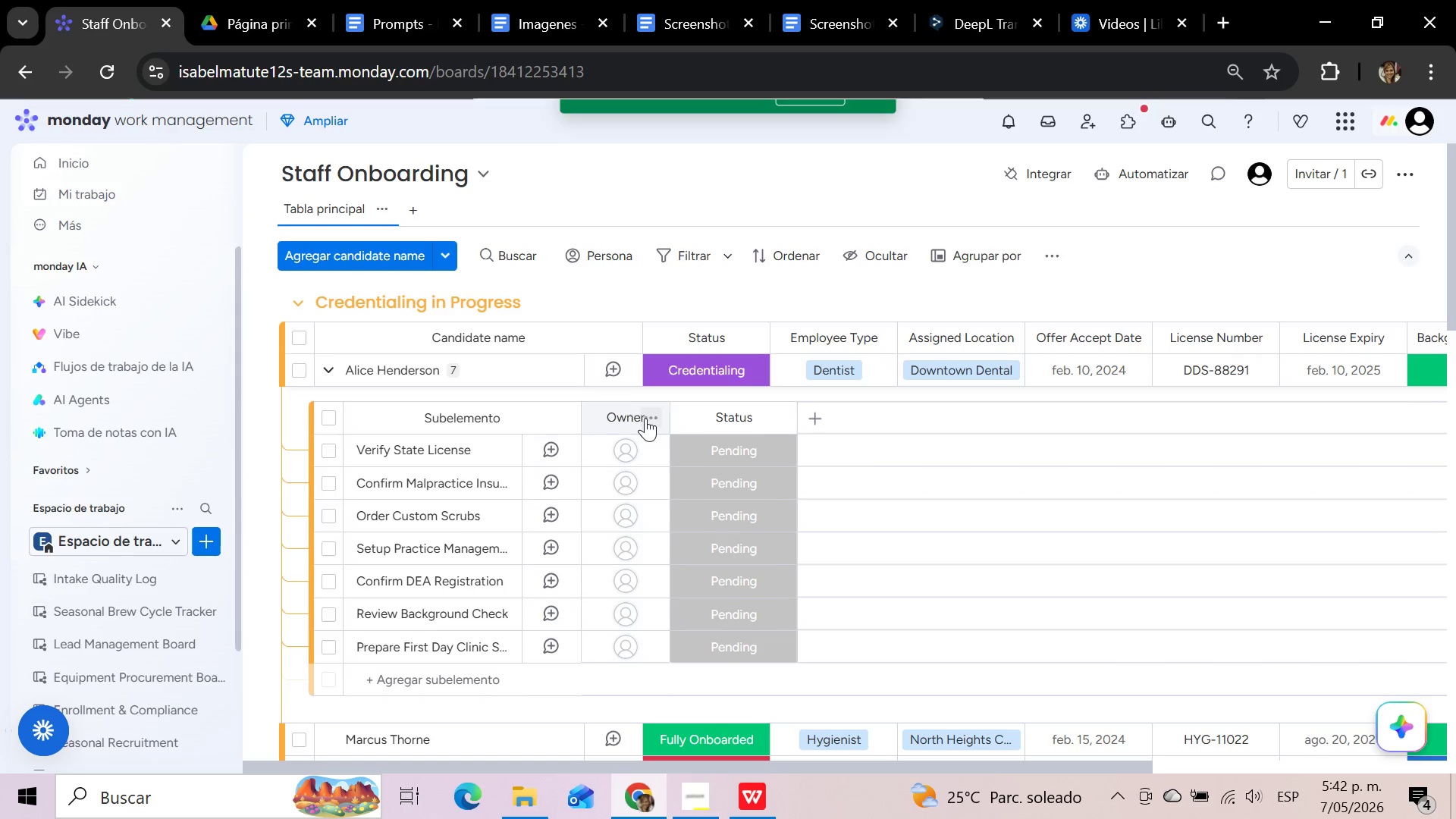 
left_click([651, 418])
 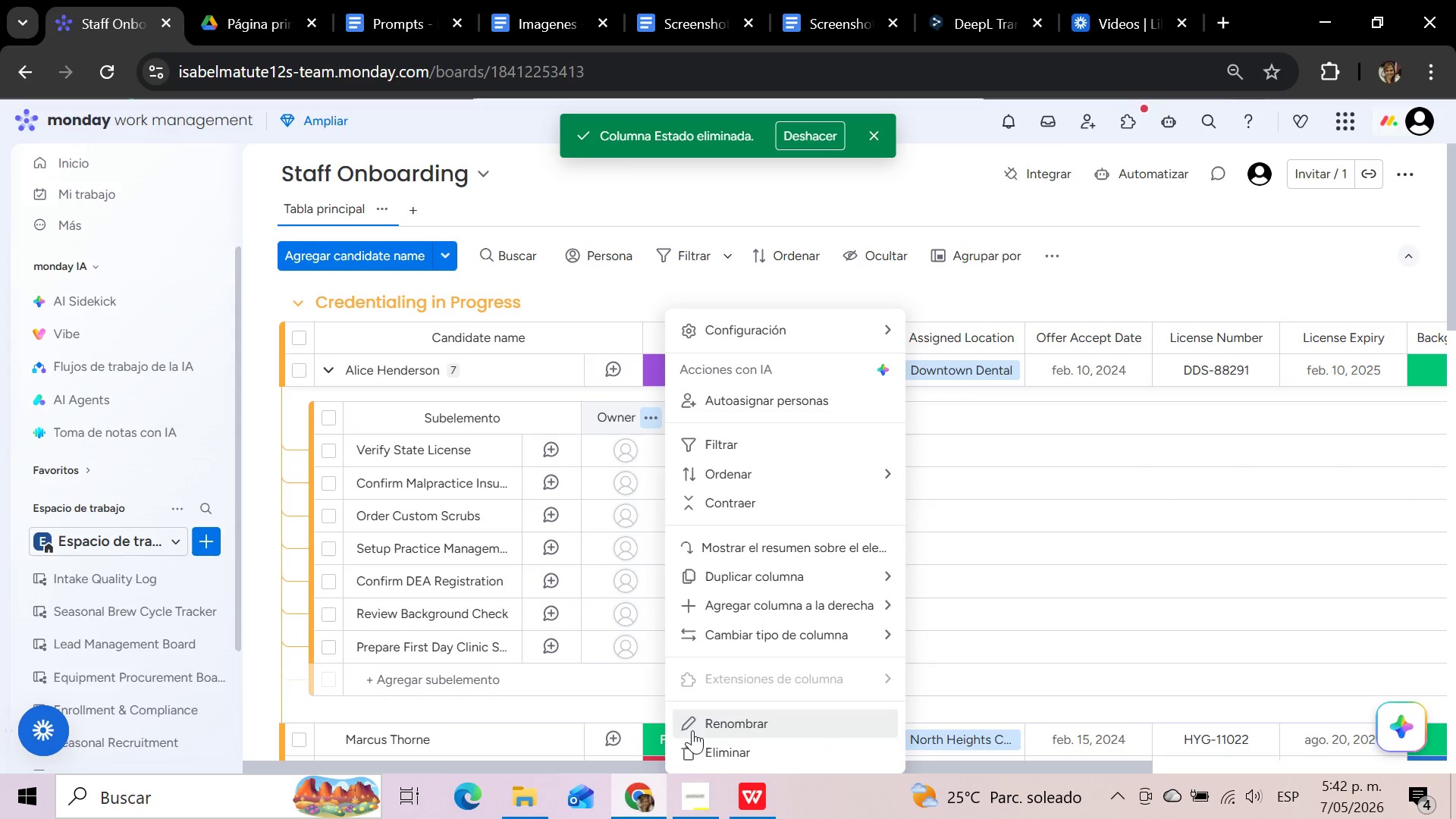 
left_click([717, 749])
 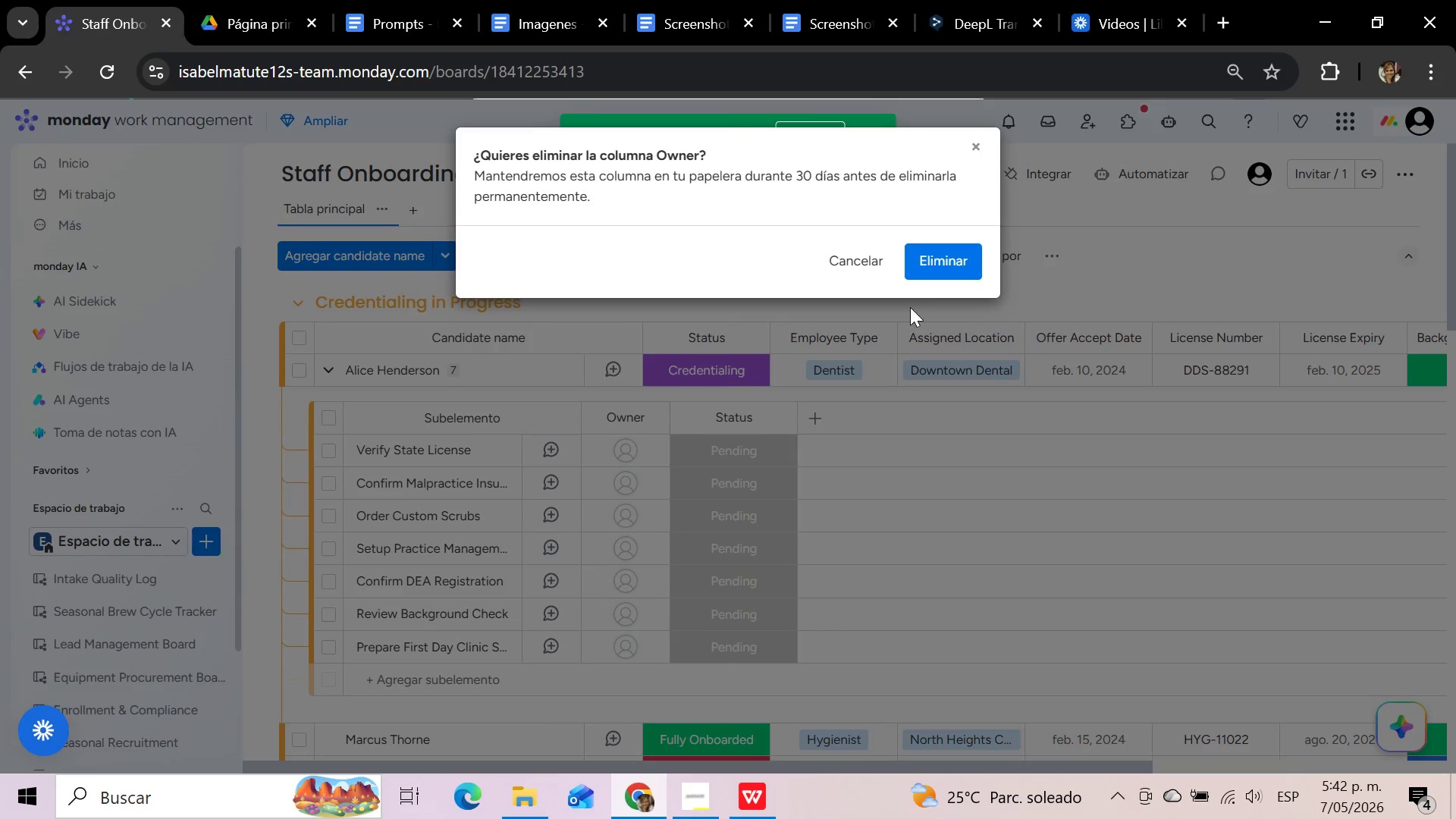 
left_click([948, 254])
 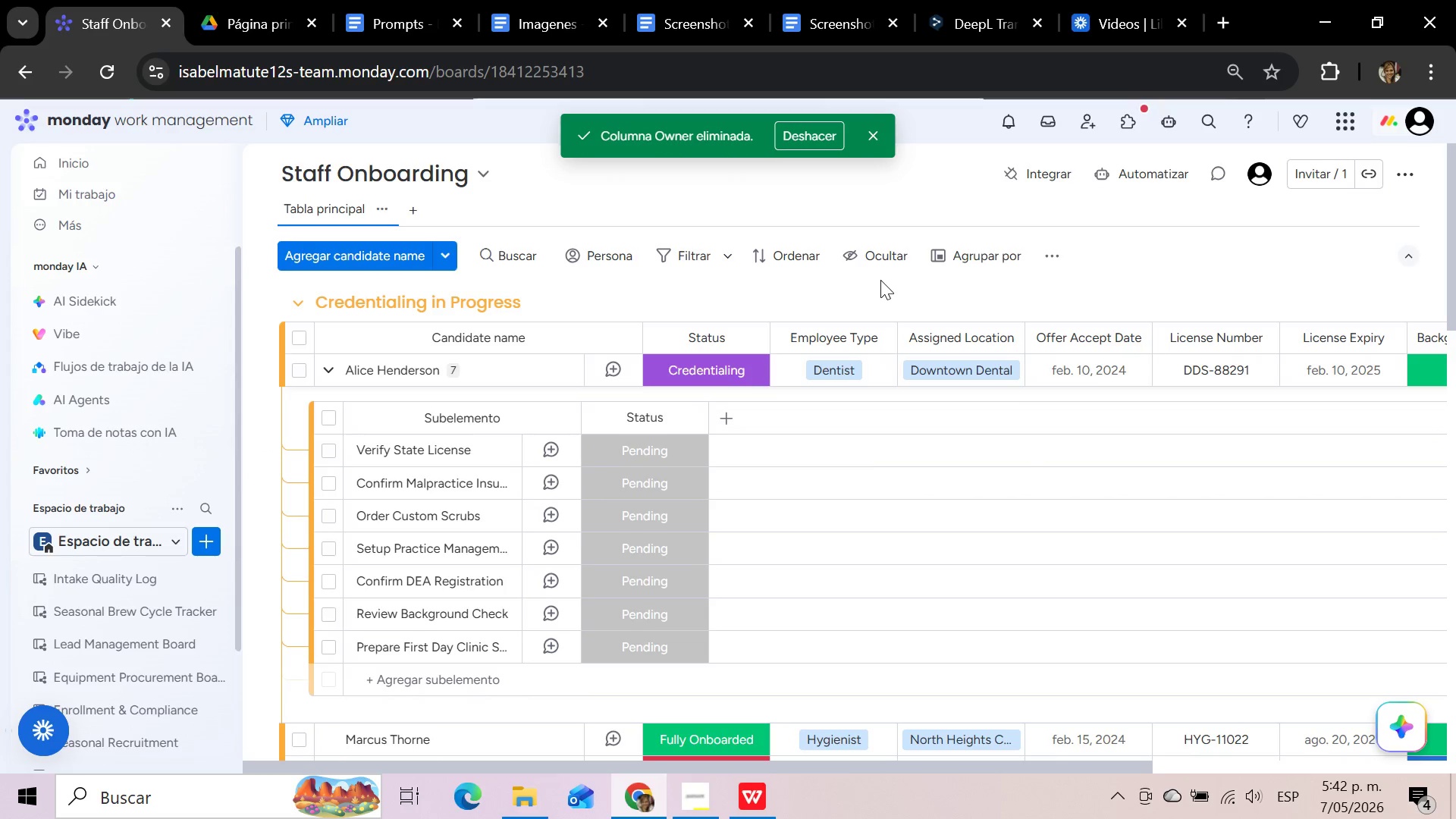 
left_click([332, 372])
 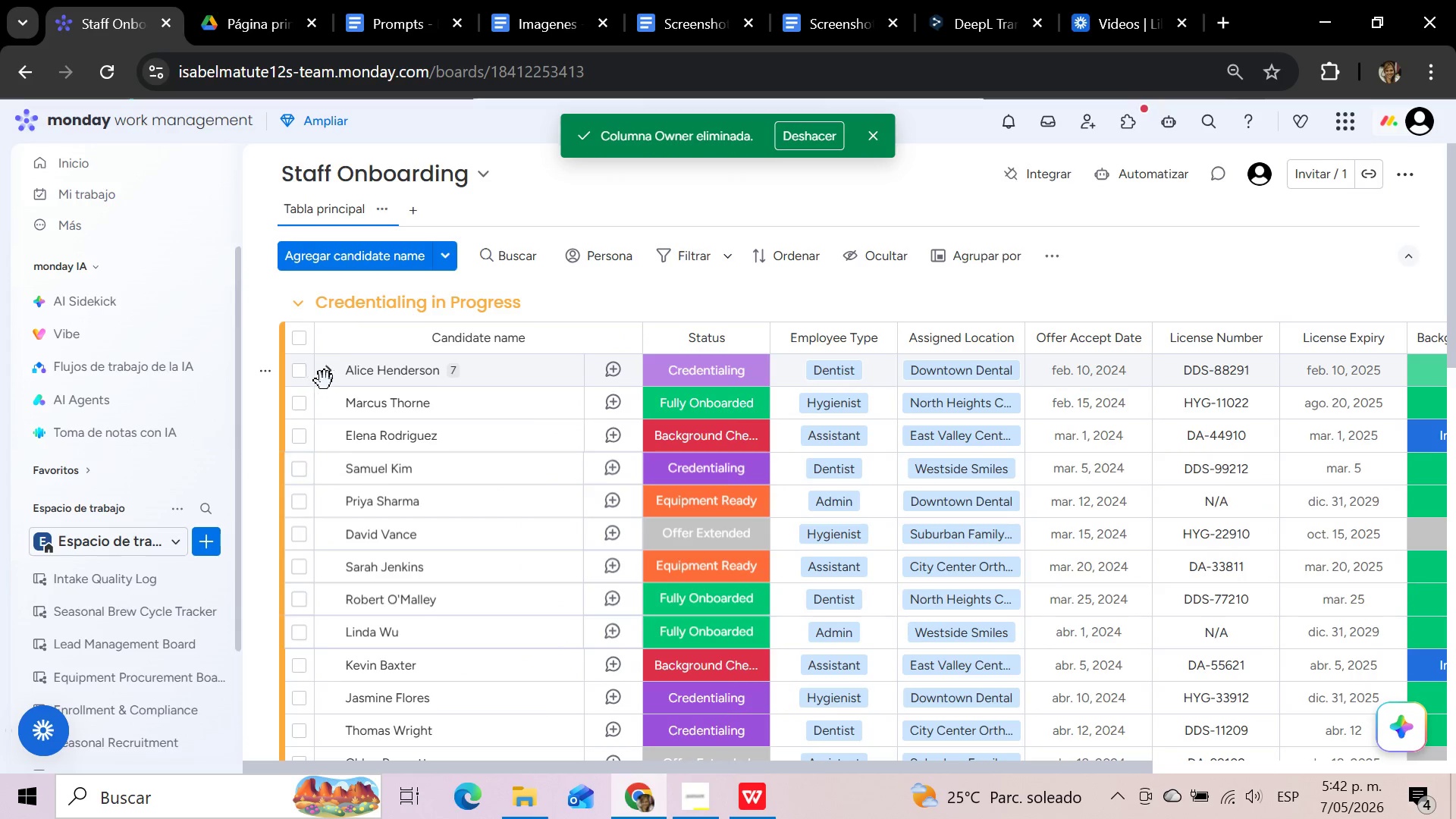 
left_click([326, 375])
 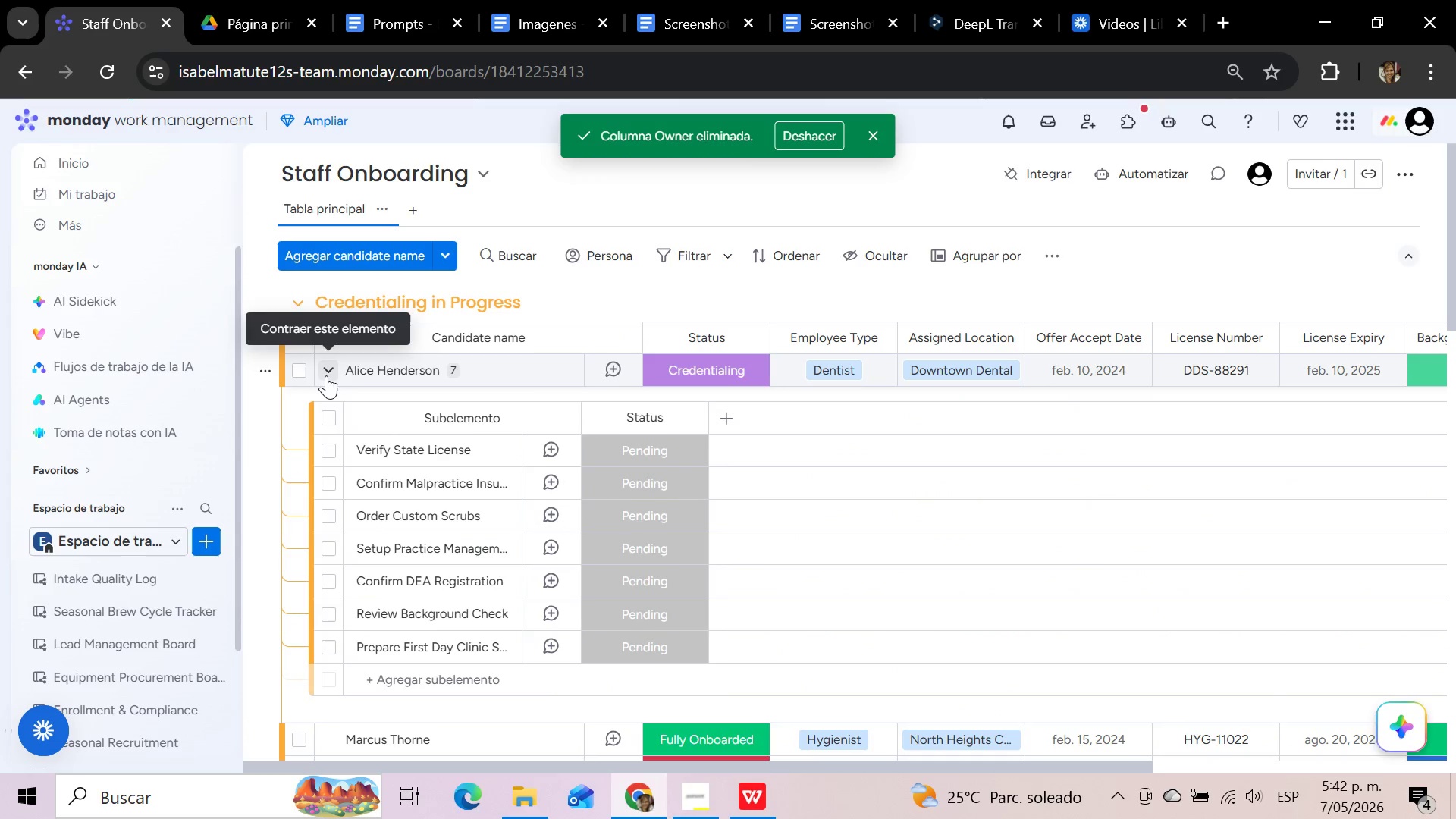 
left_click([326, 375])
 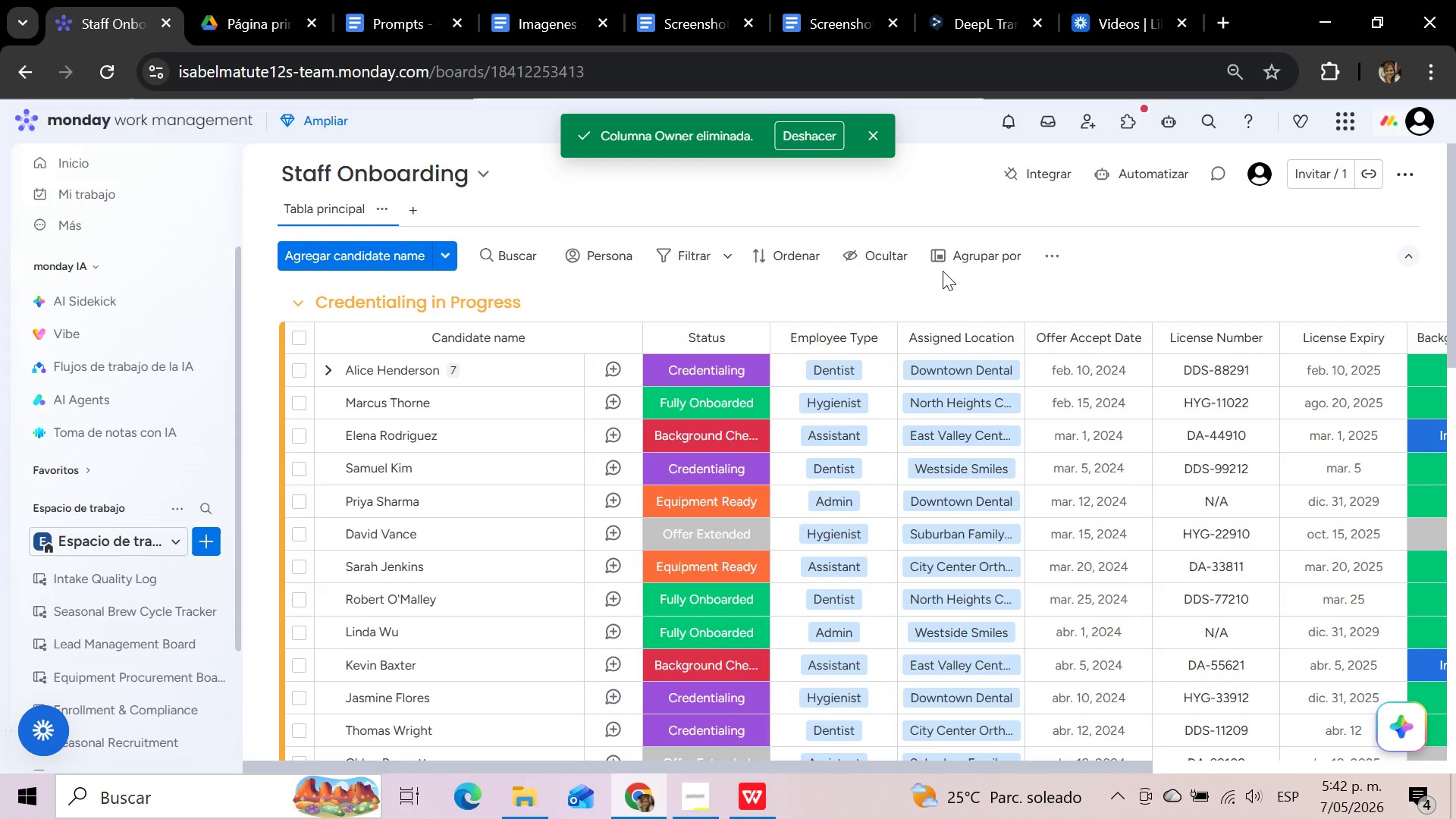 
wait(22.91)
 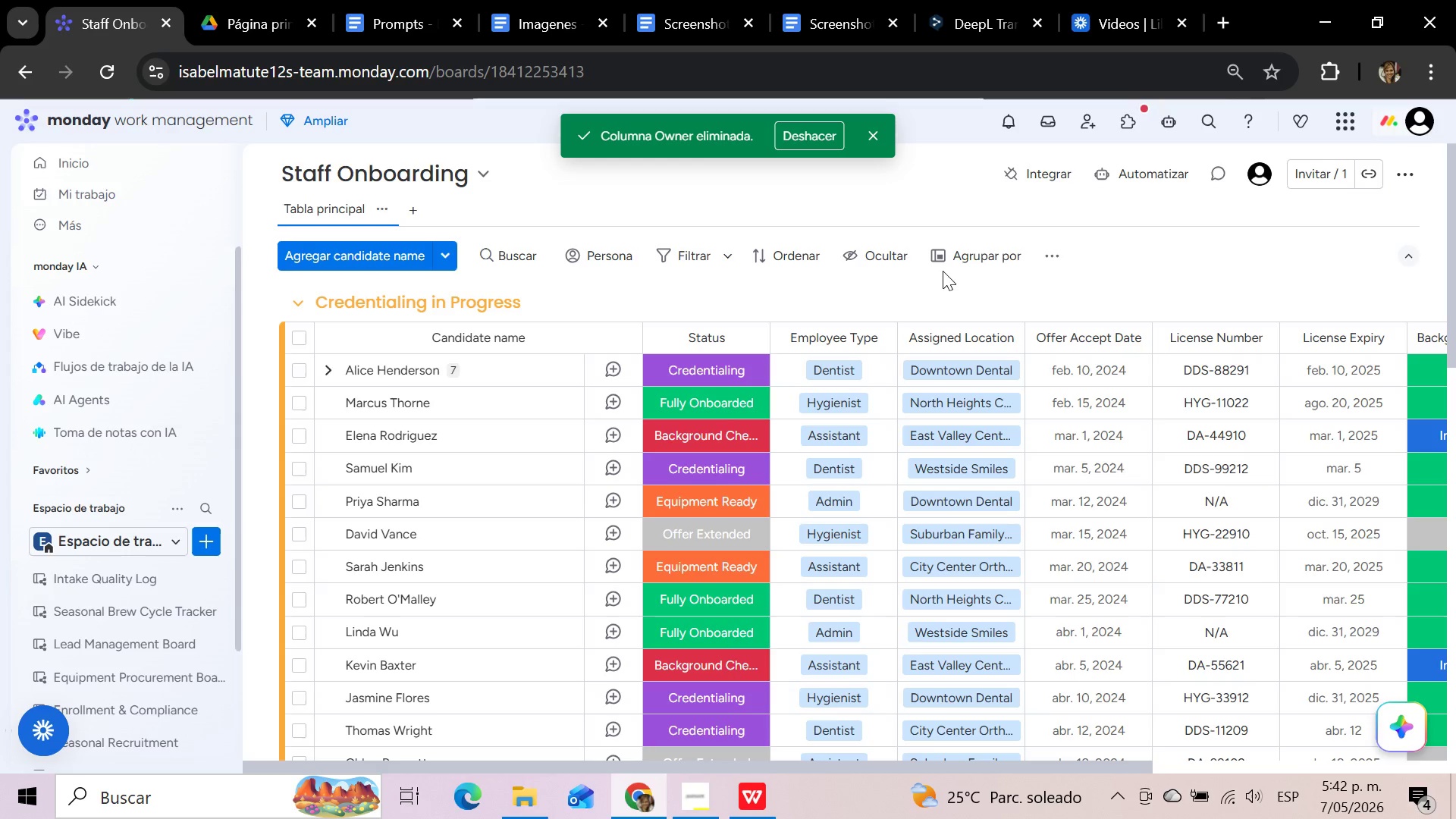 
left_click_drag(start_coordinate=[802, 768], to_coordinate=[626, 781])
 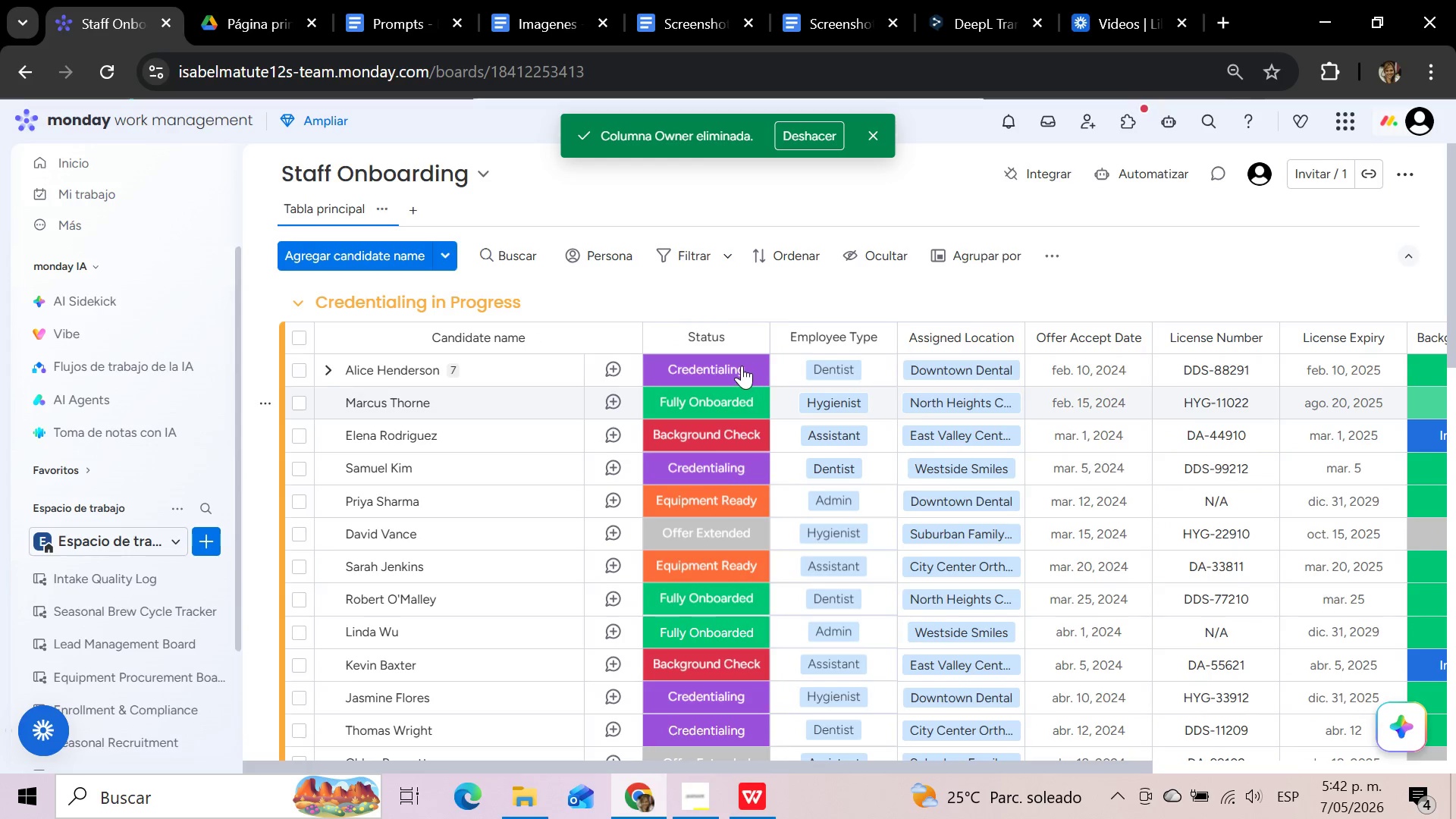 
left_click([742, 366])
 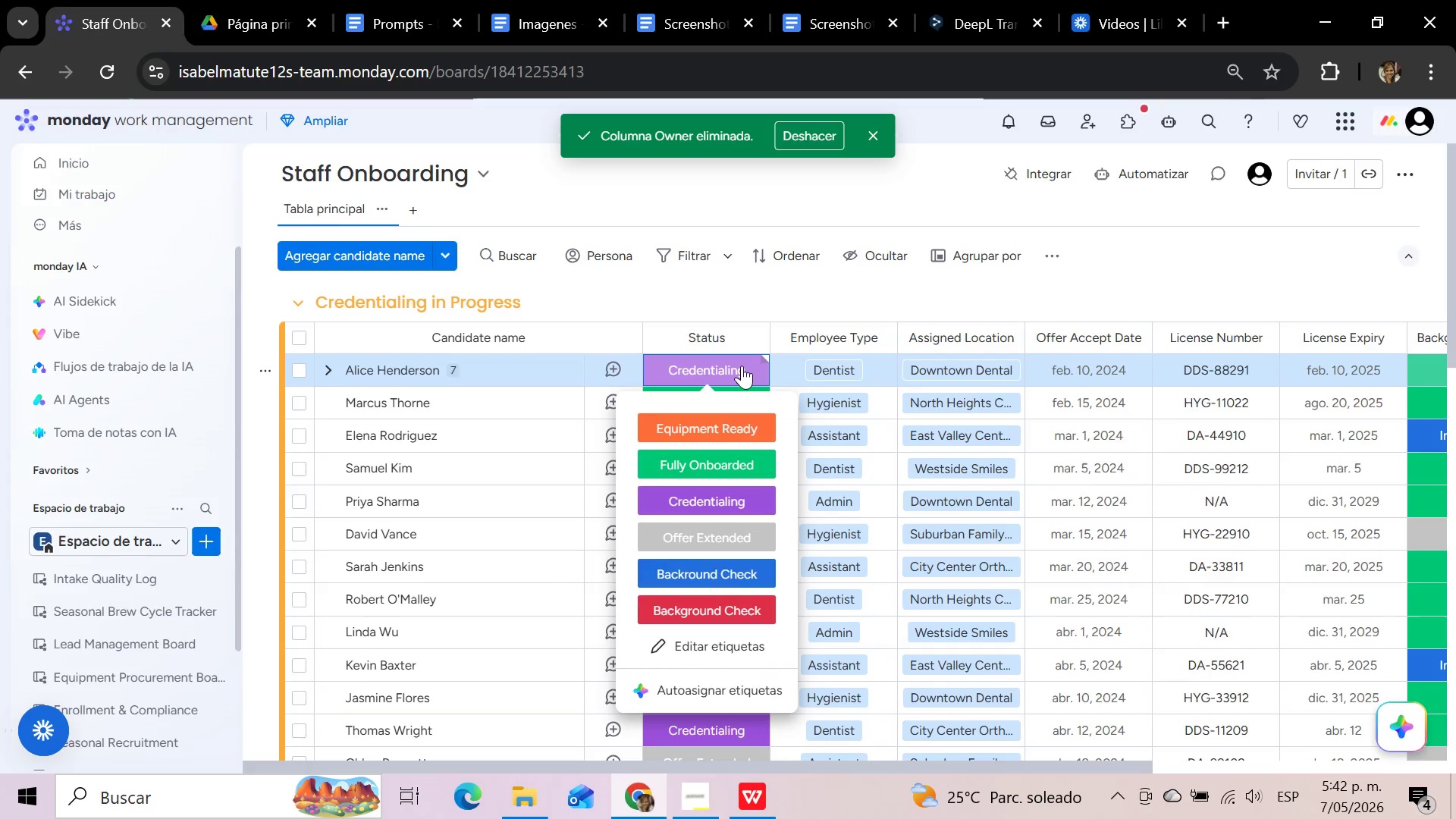 
wait(5.47)
 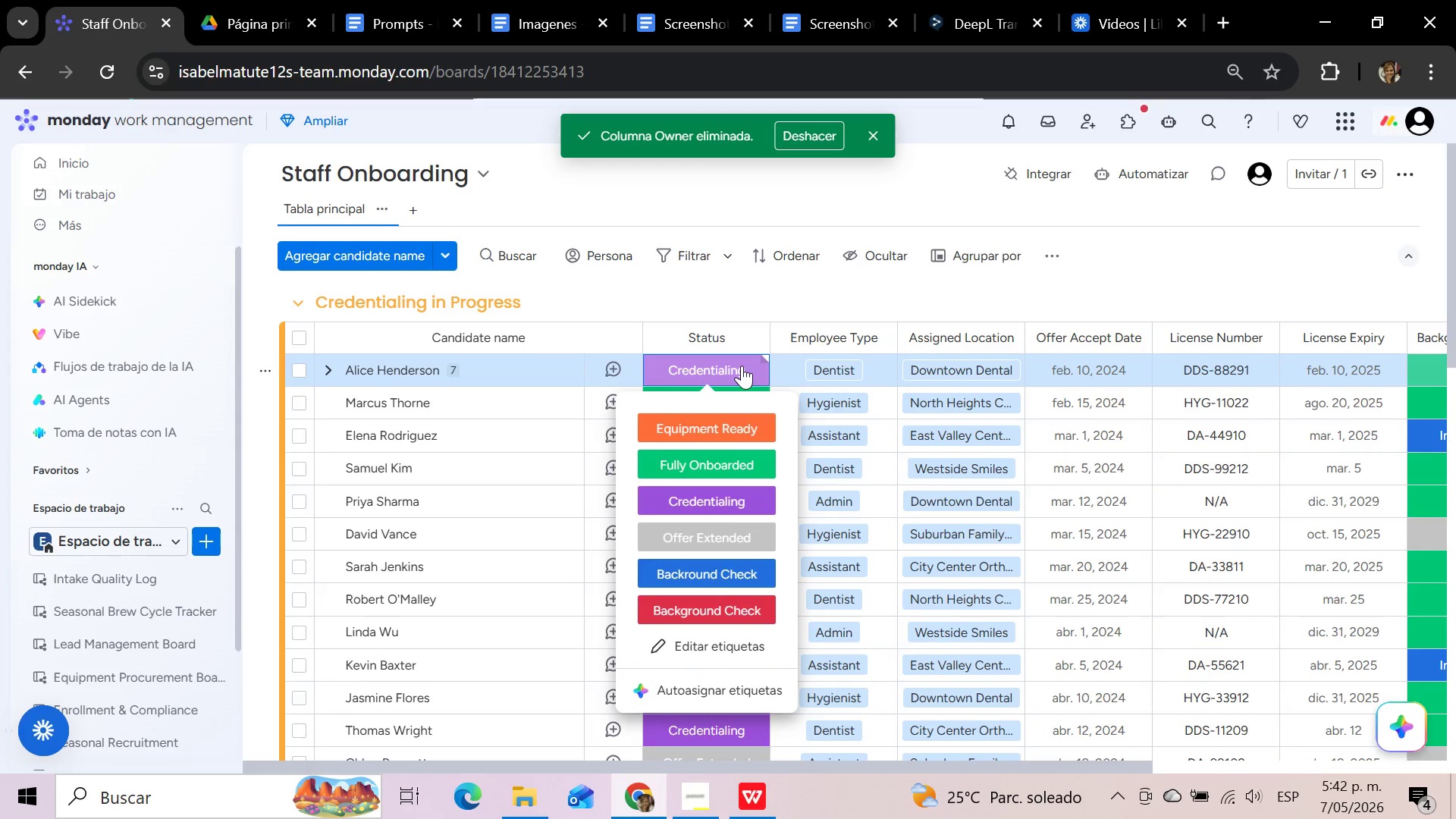 
left_click([742, 366])
 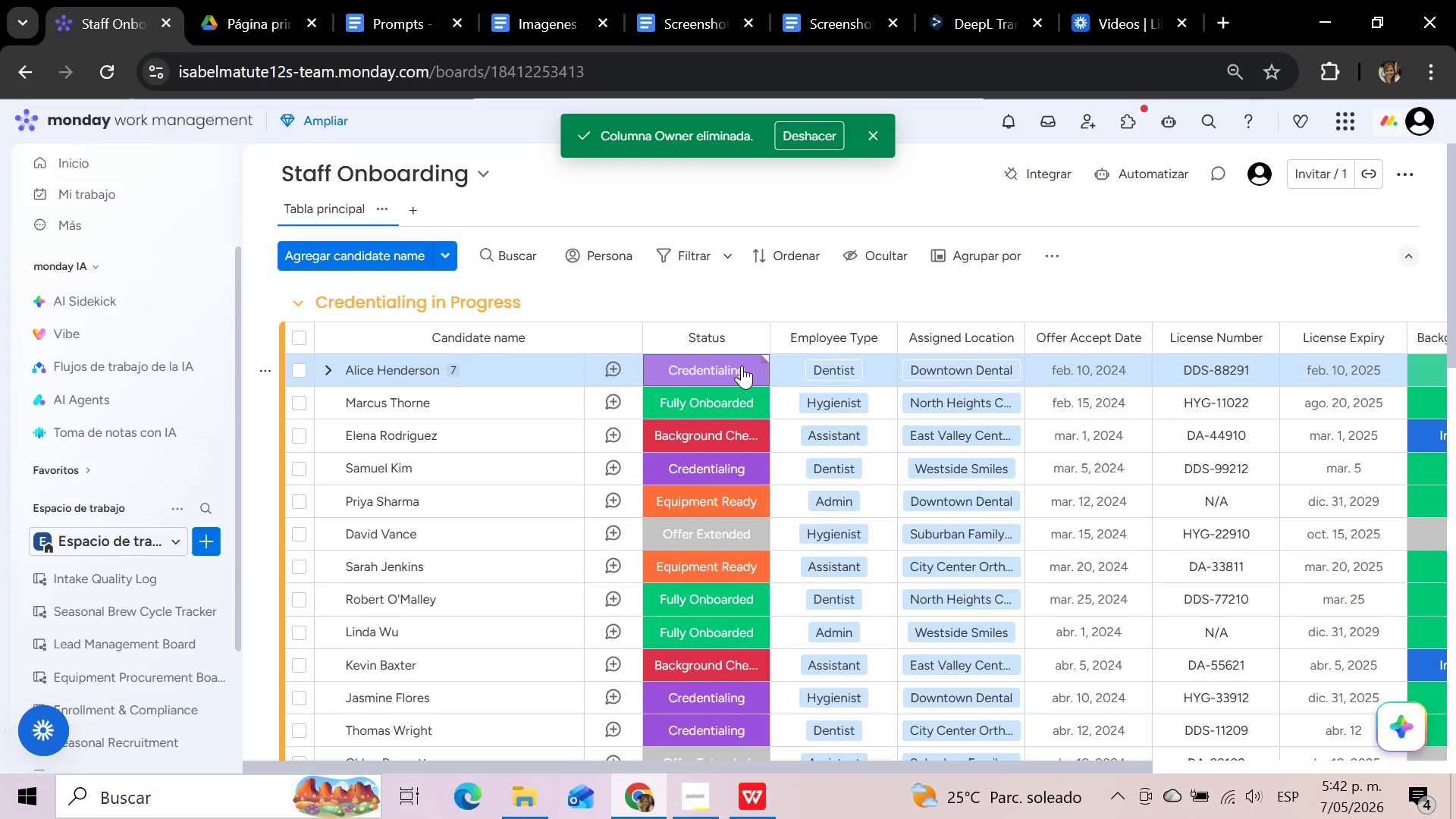 
wait(6.97)
 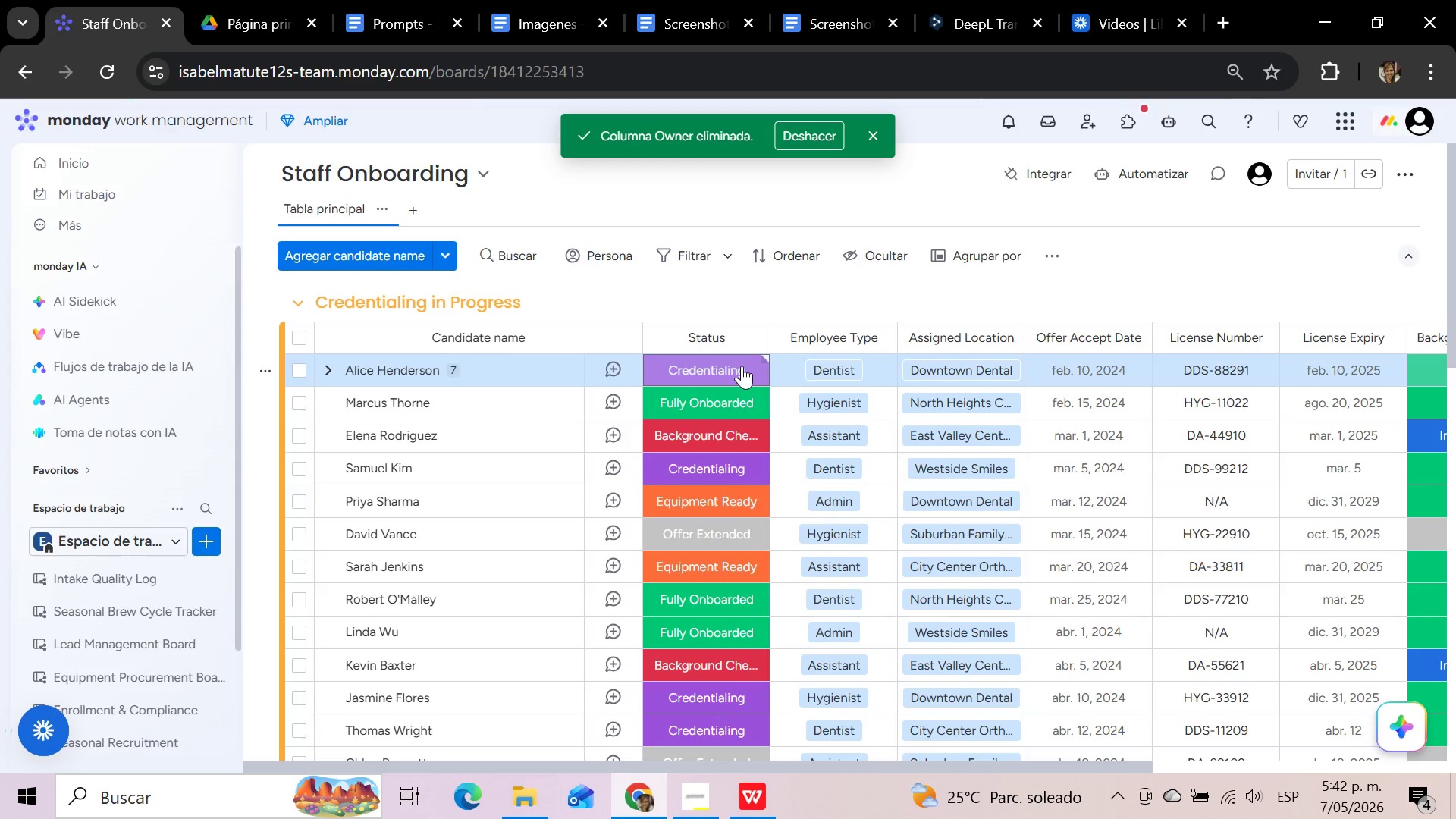 
scroll: coordinate [708, 568], scroll_direction: down, amount: 1.0
 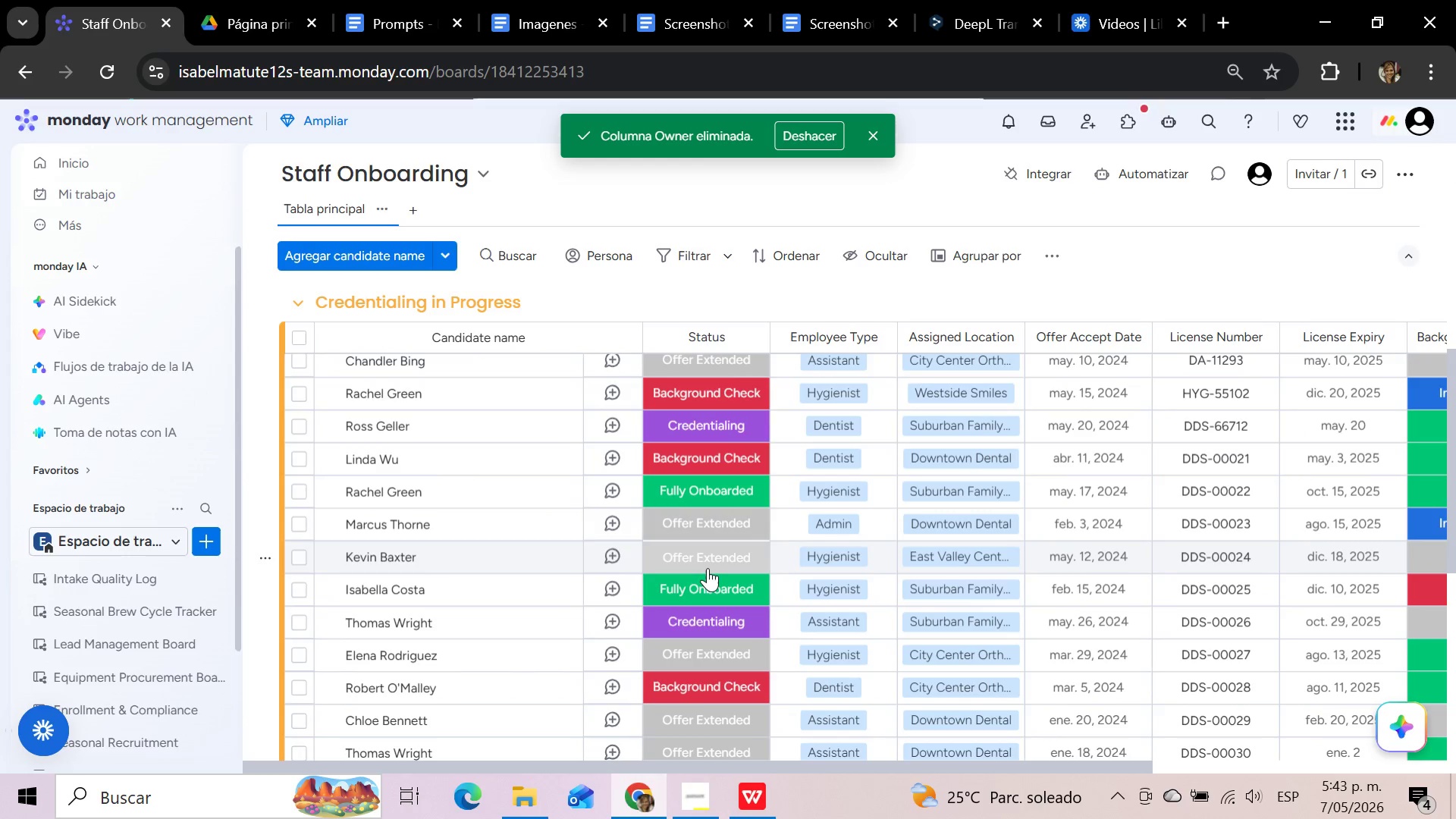 
scroll: coordinate [707, 578], scroll_direction: up, amount: 20.0
 